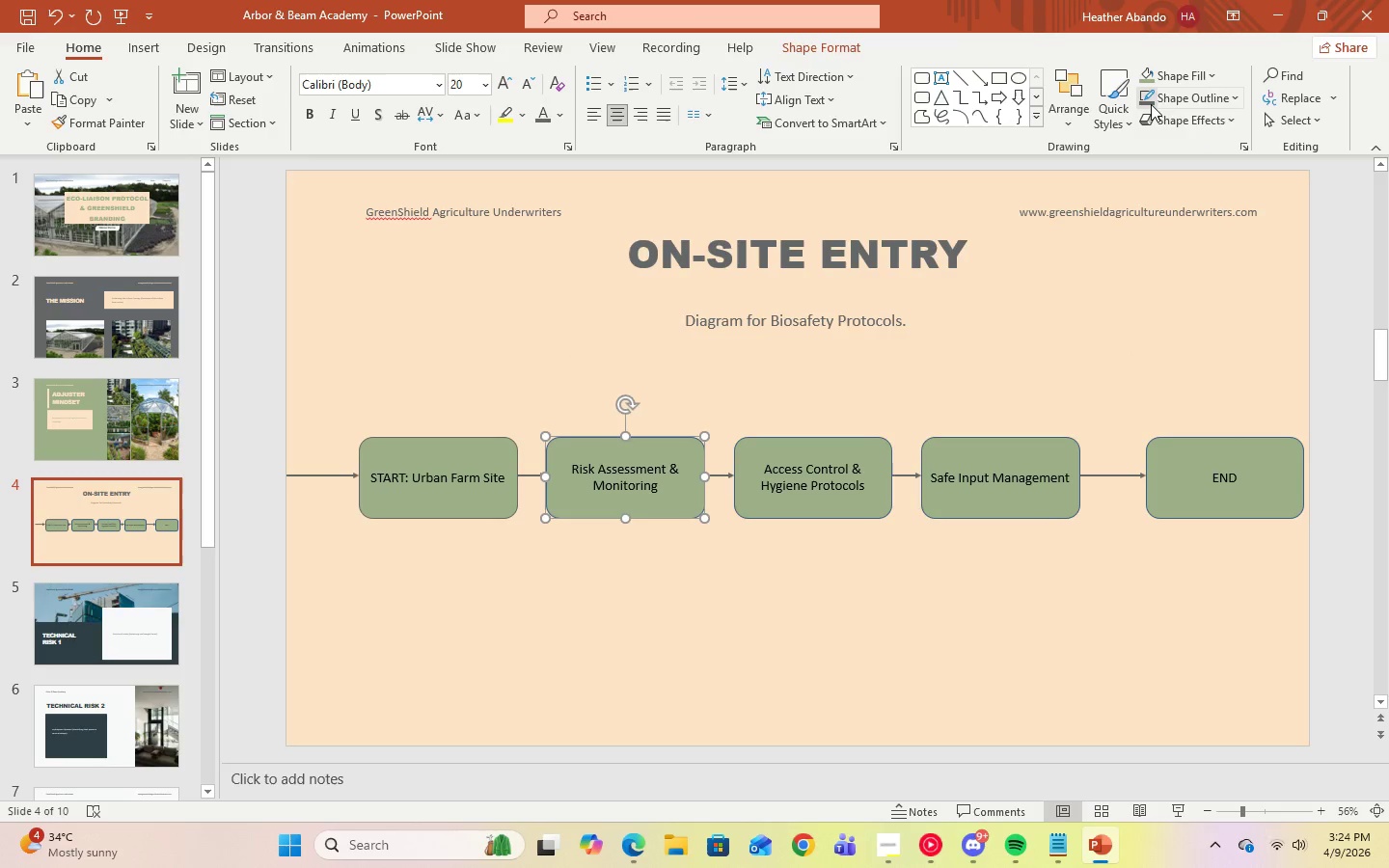 
left_click([1150, 104])
 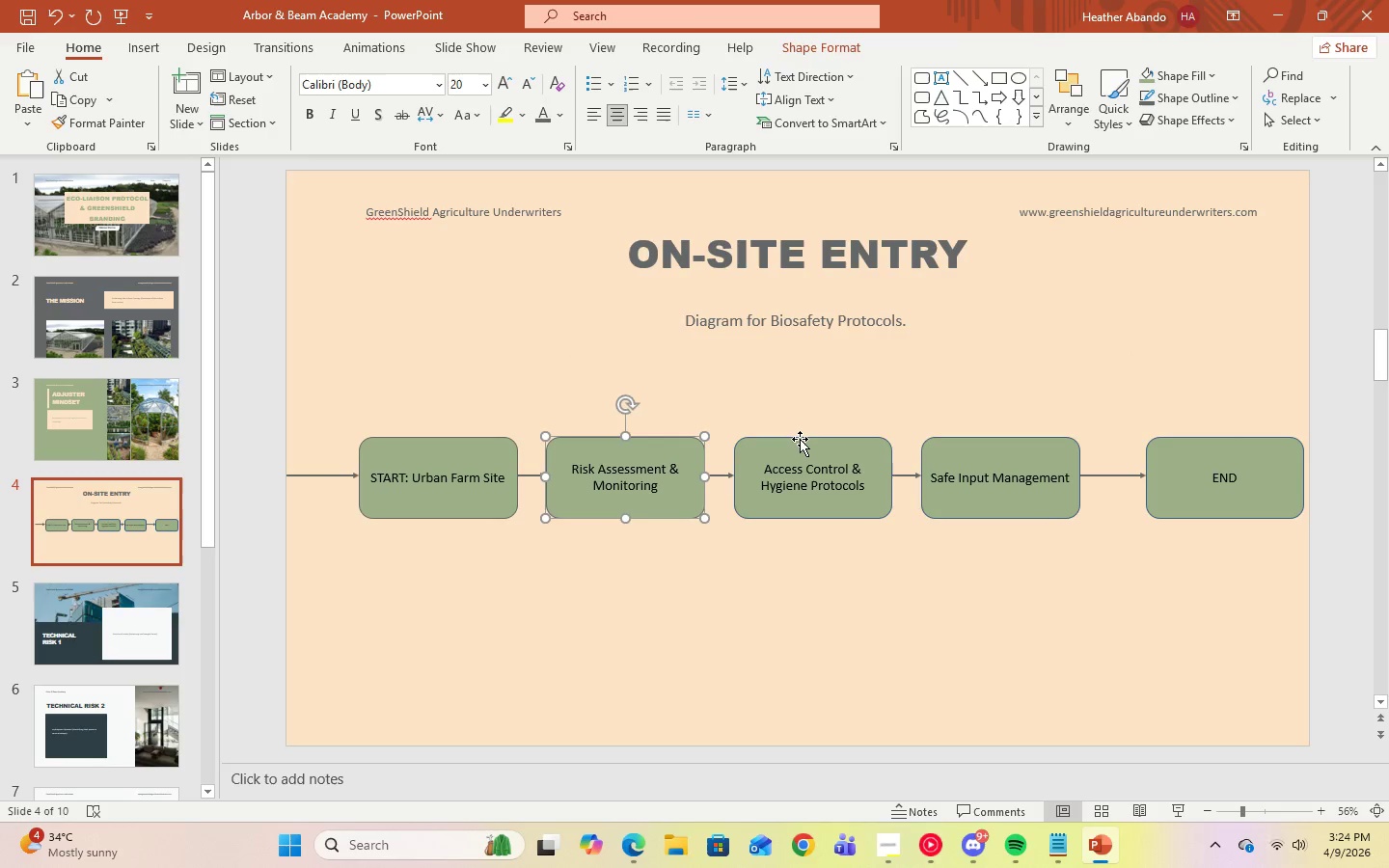 
left_click([799, 441])
 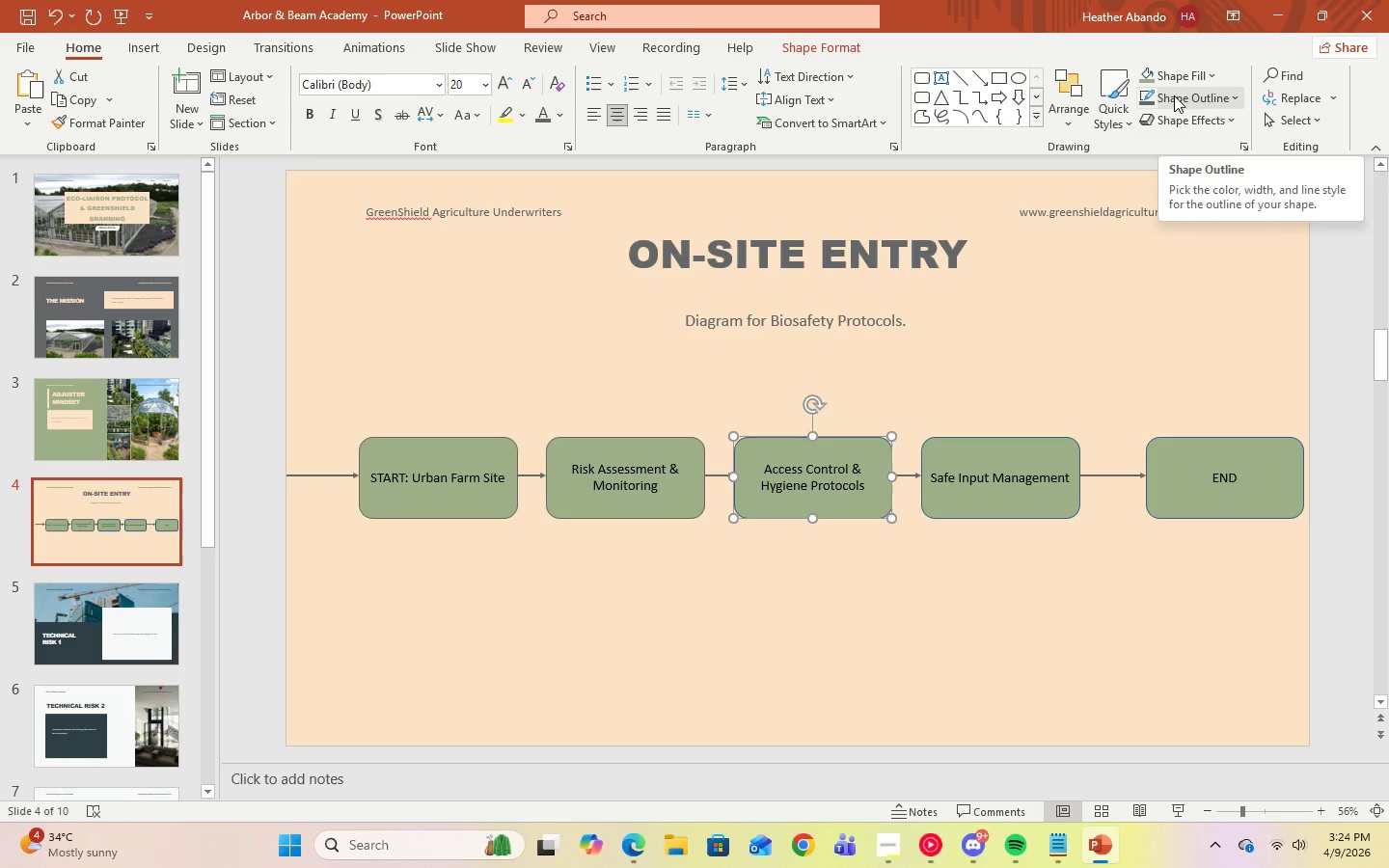 
left_click([1227, 97])
 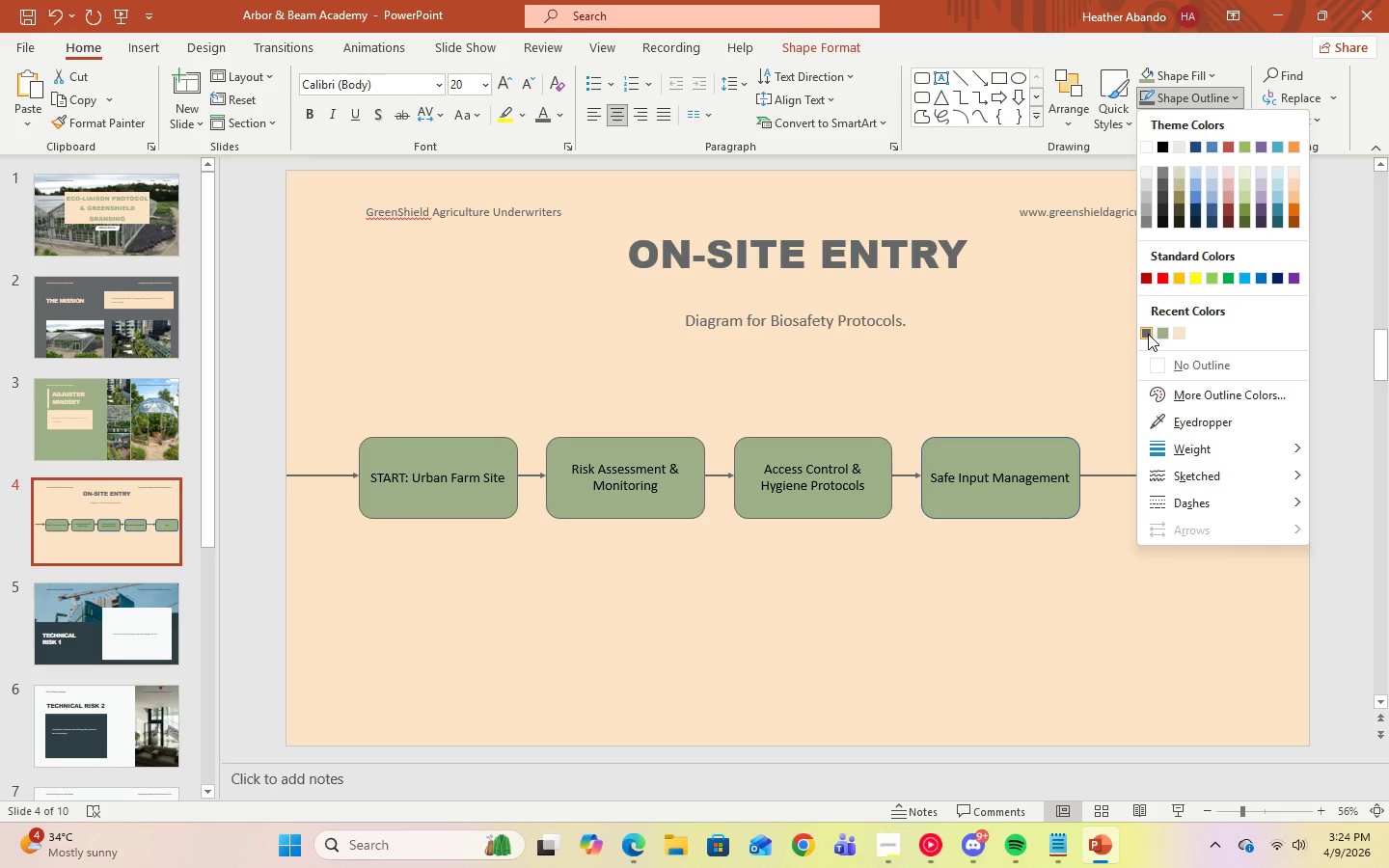 
left_click([1148, 334])
 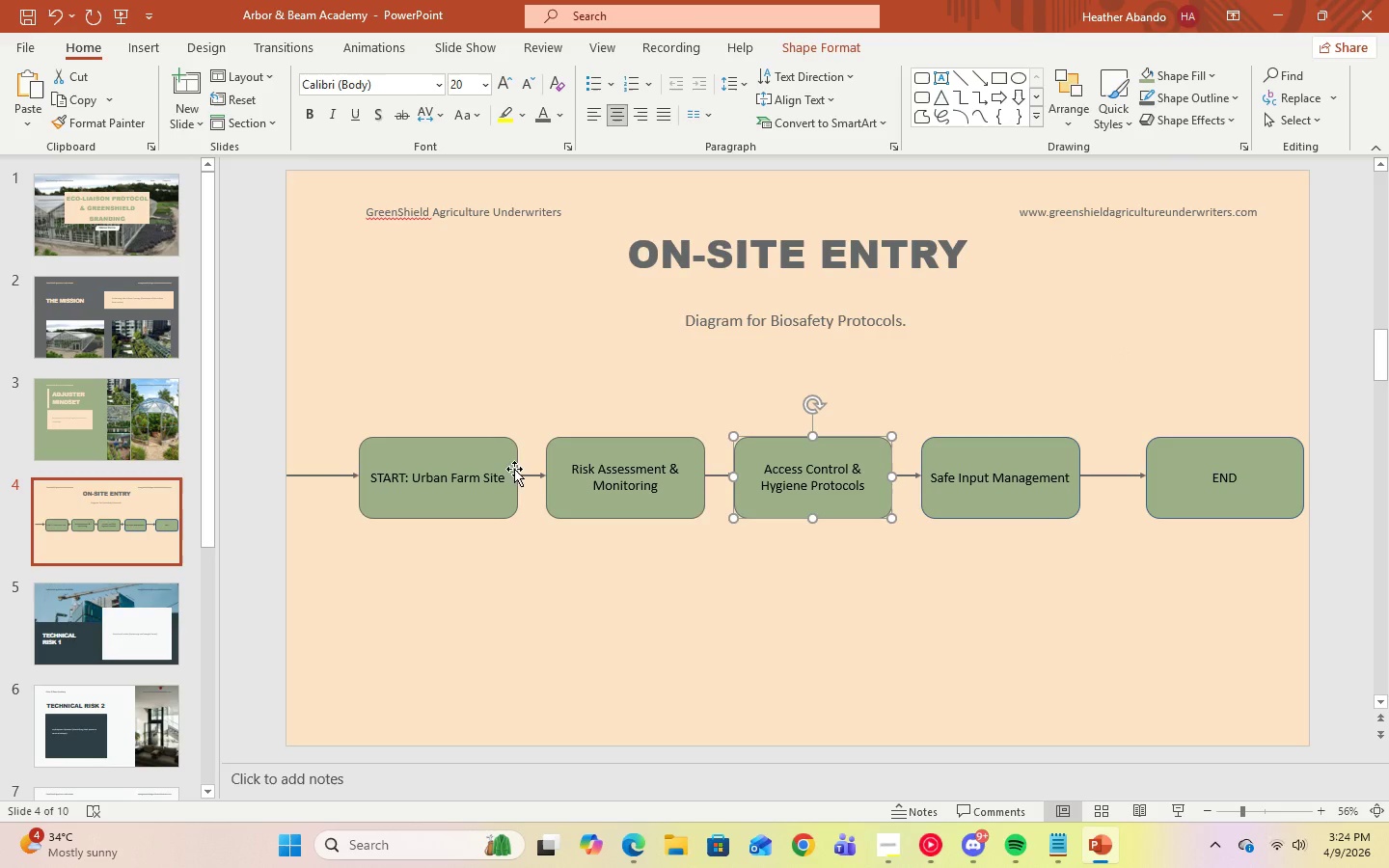 
left_click([576, 467])
 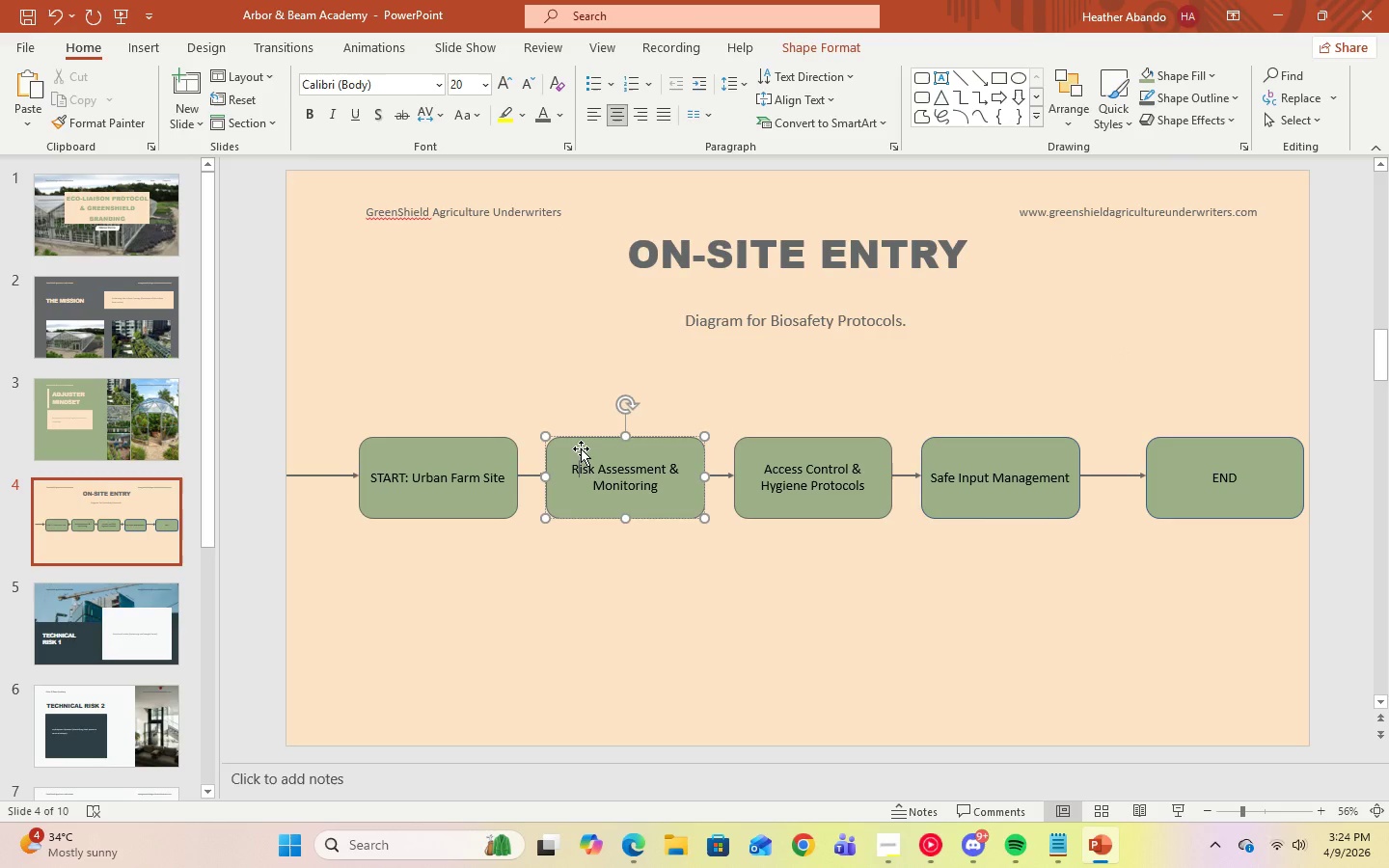 
left_click([581, 448])
 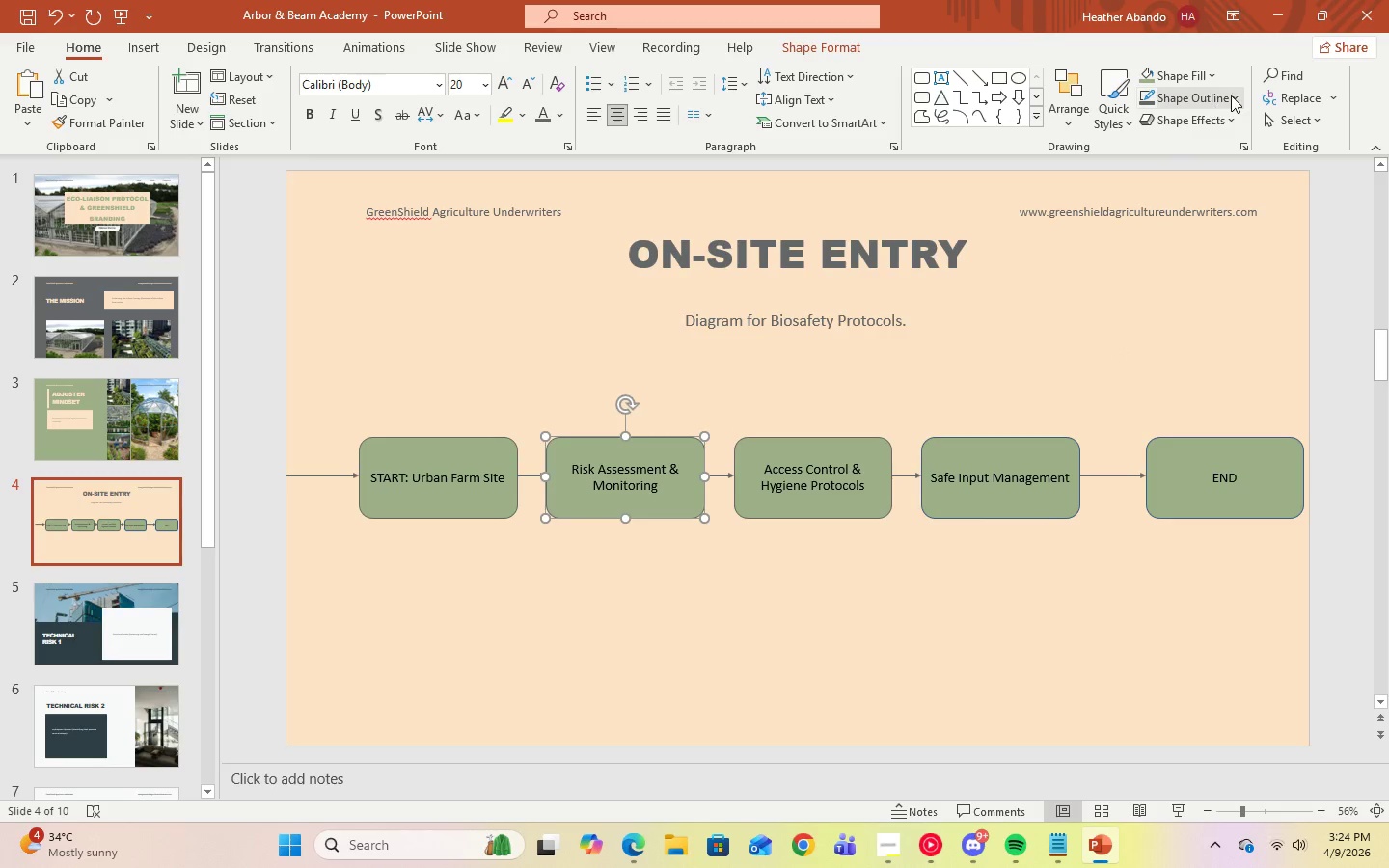 
left_click([1232, 95])
 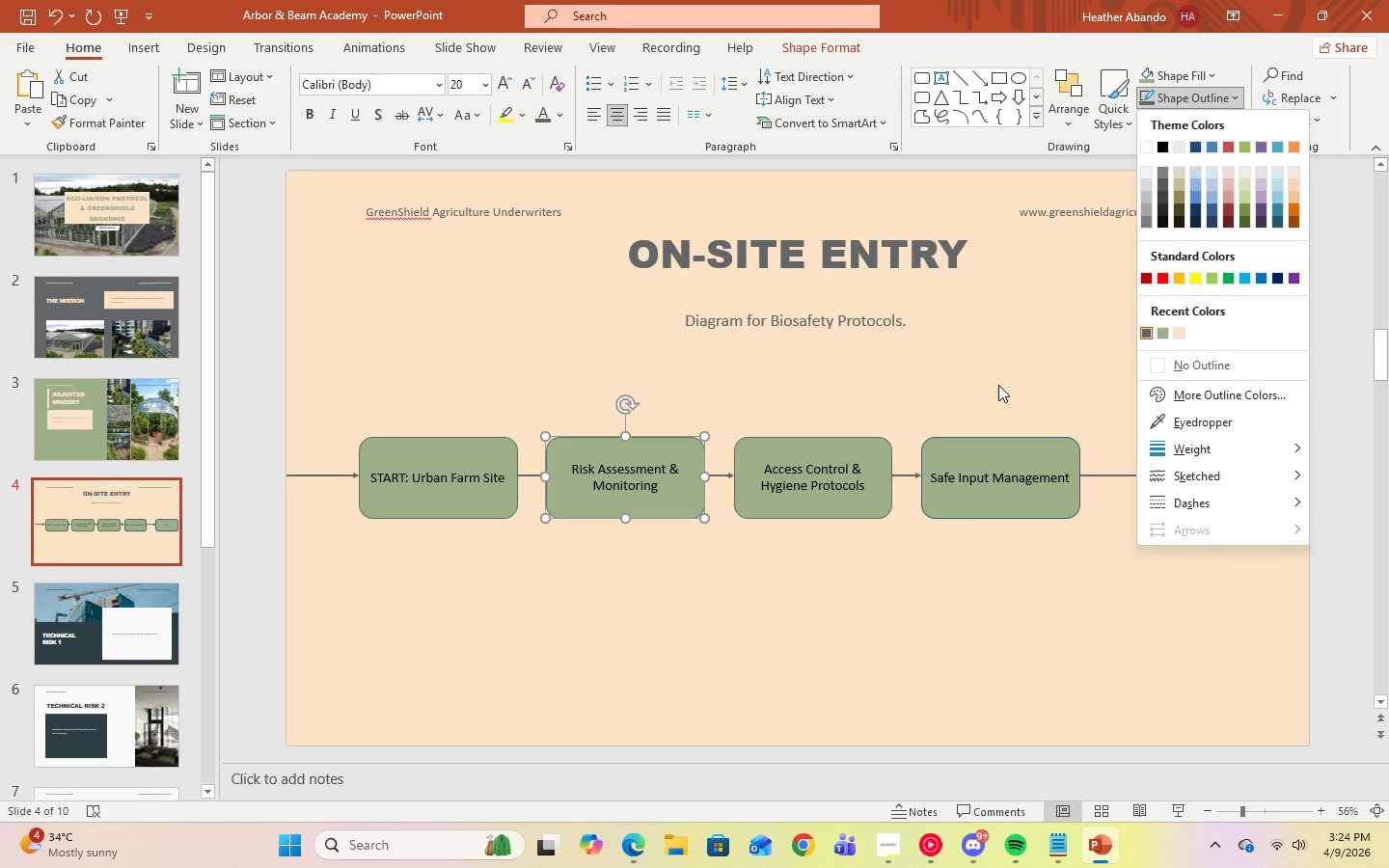 
left_click([1002, 370])
 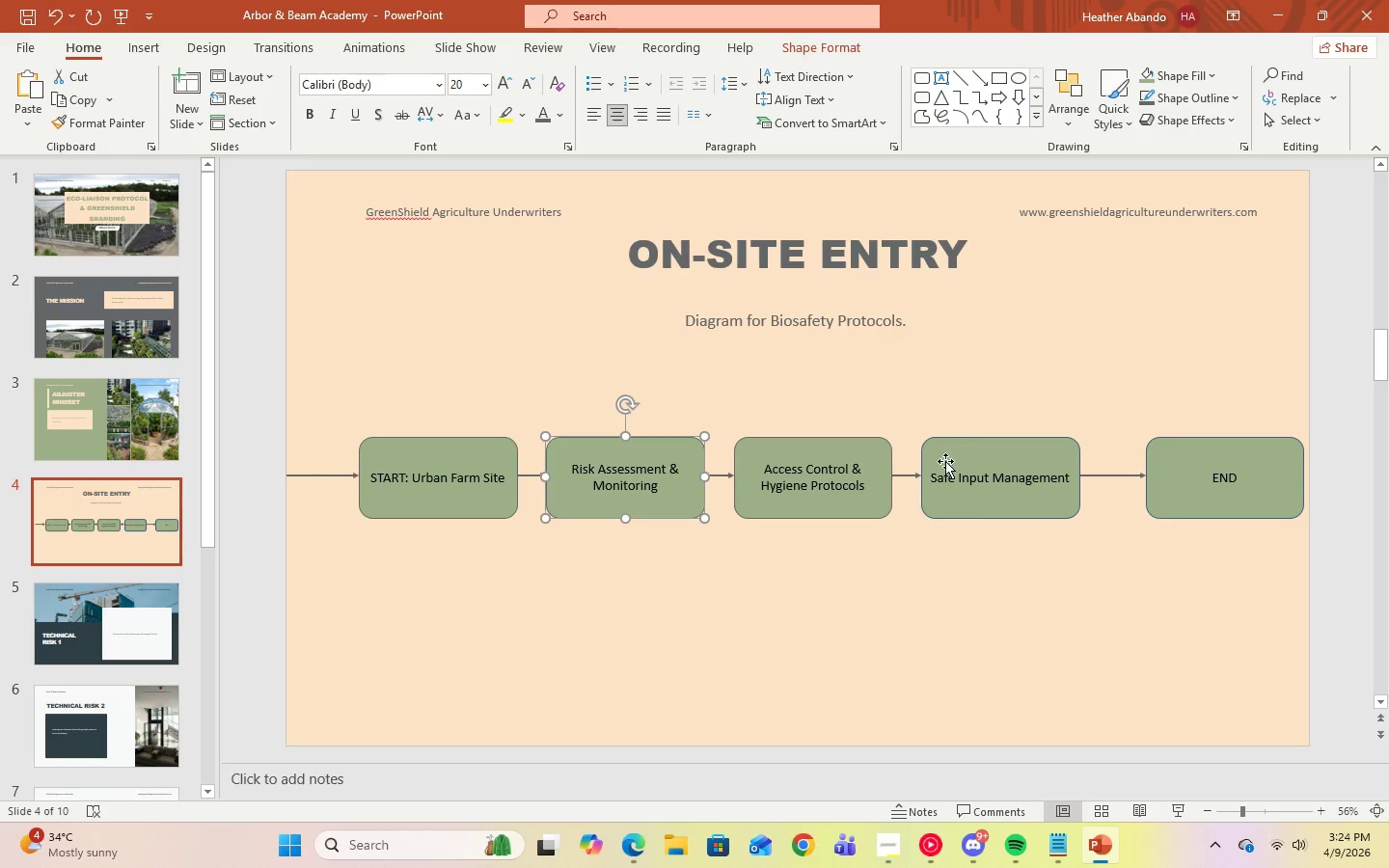 
left_click([945, 461])
 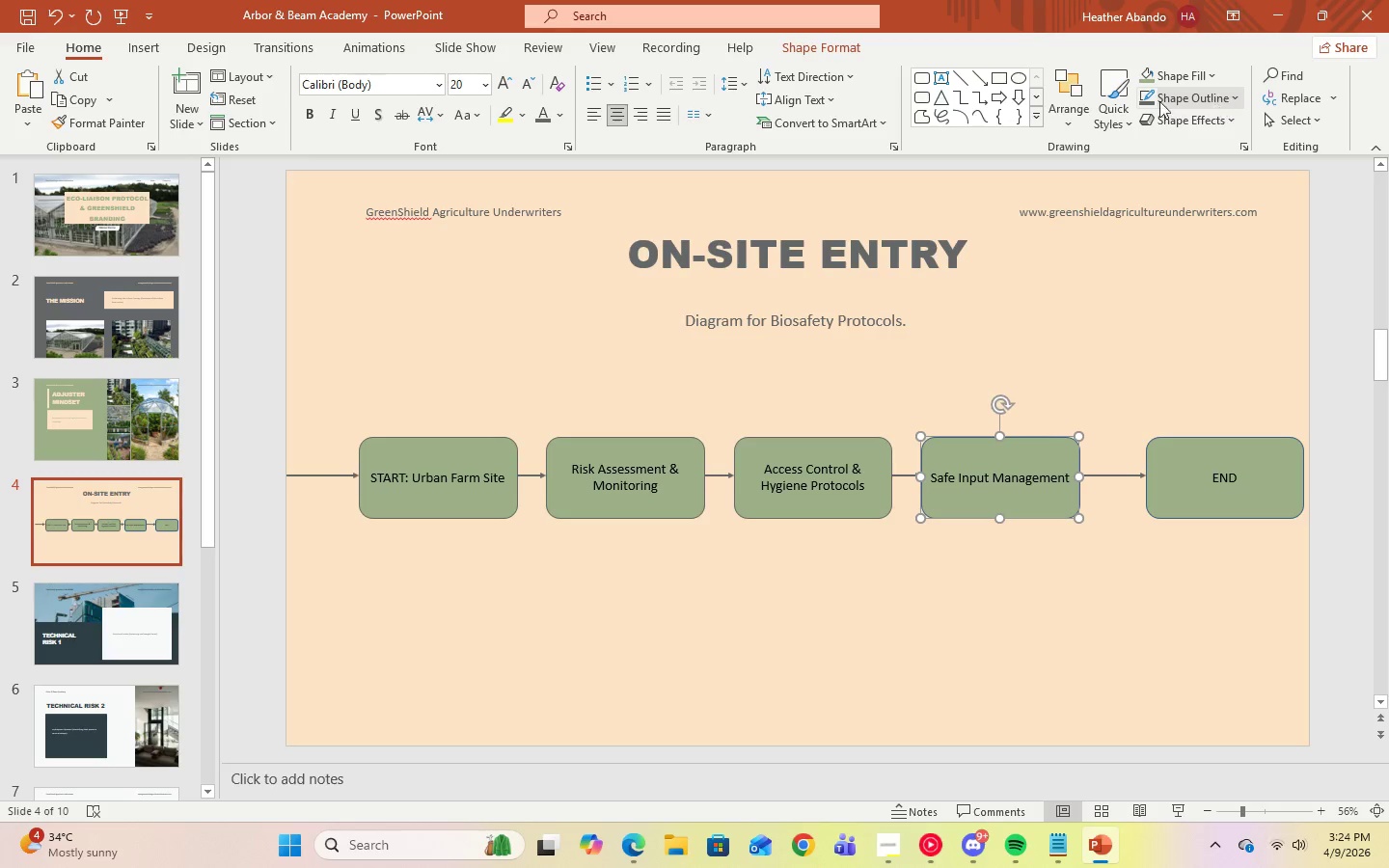 
left_click([1146, 100])
 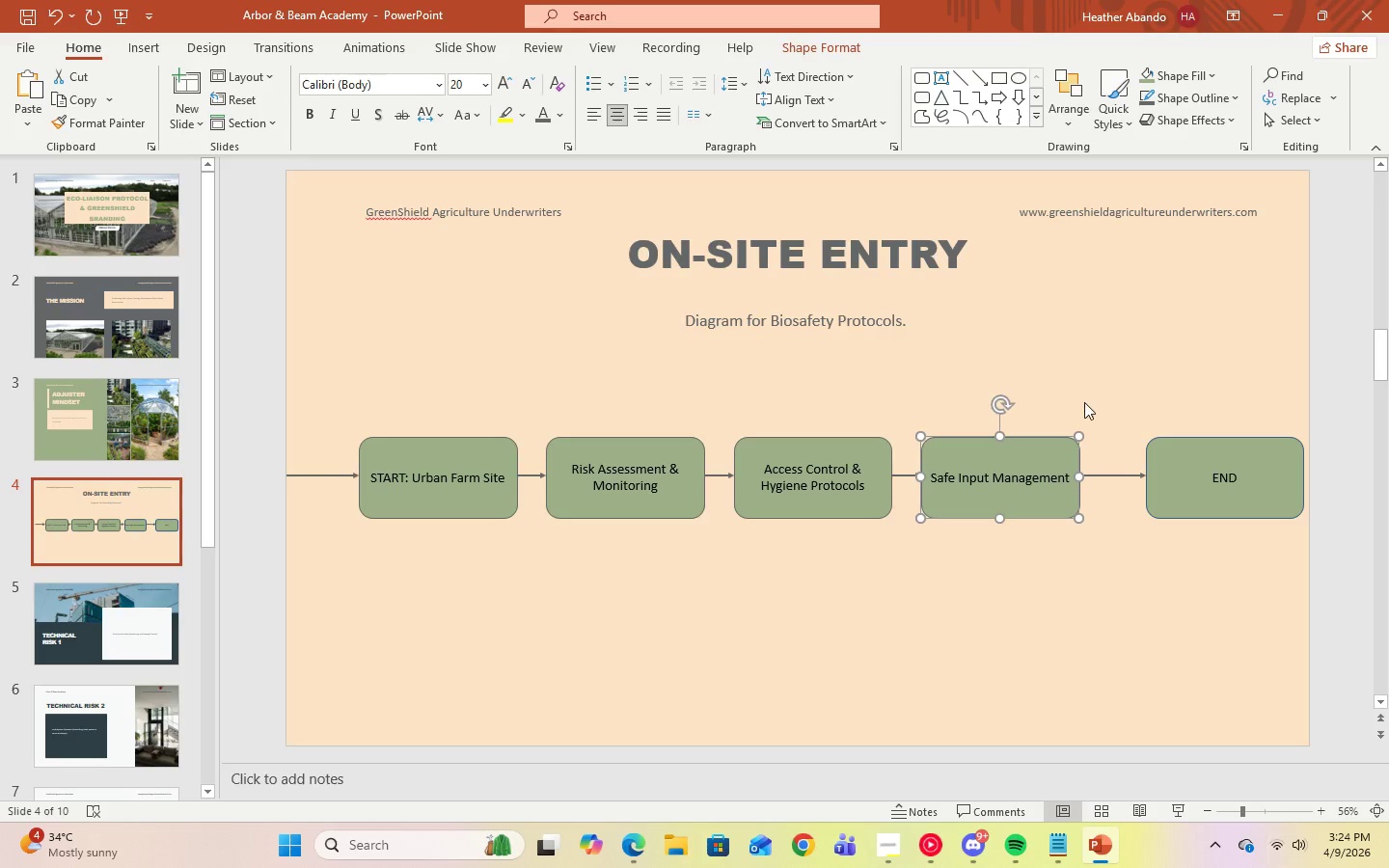 
left_click([1083, 400])
 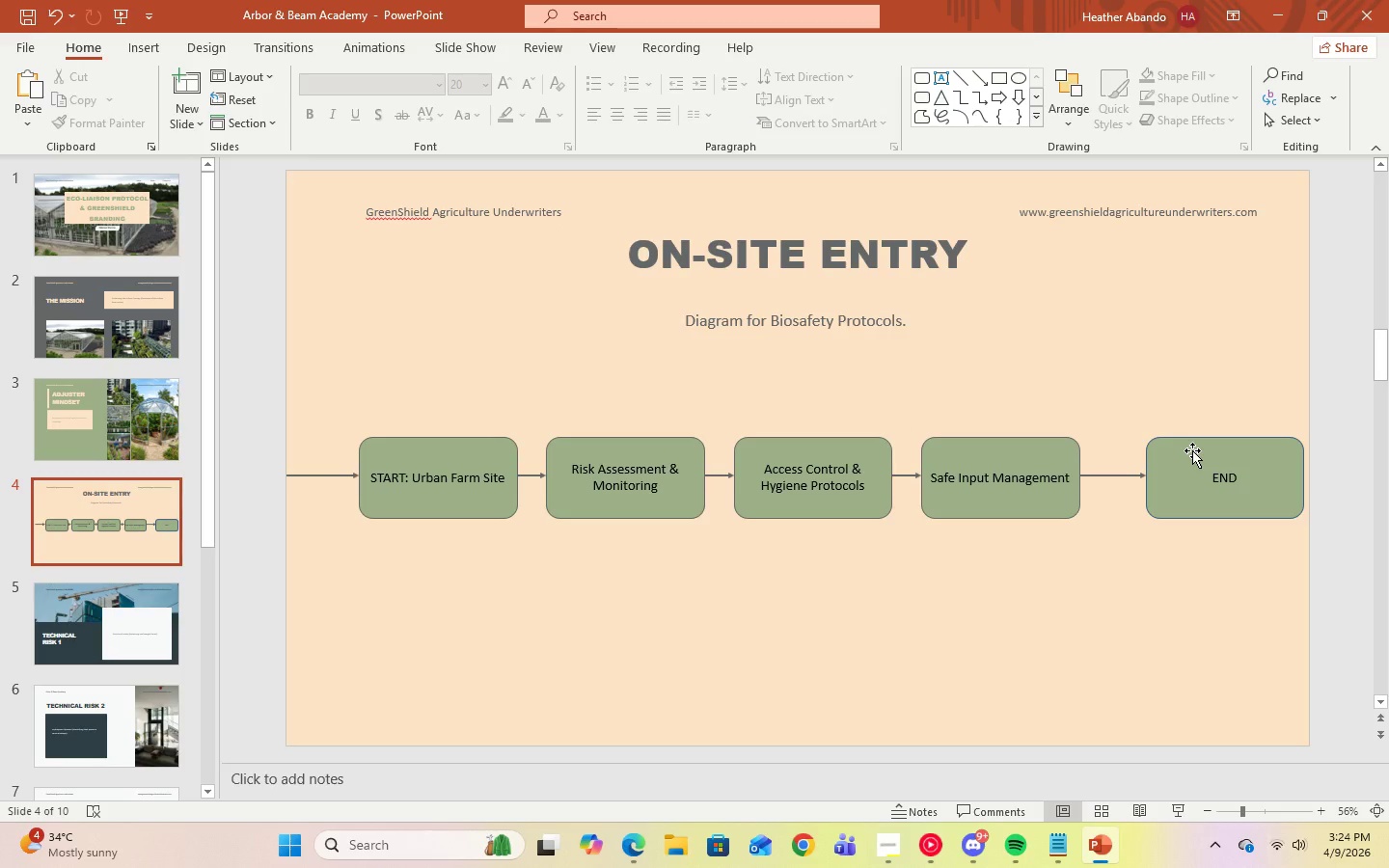 
left_click([1192, 450])
 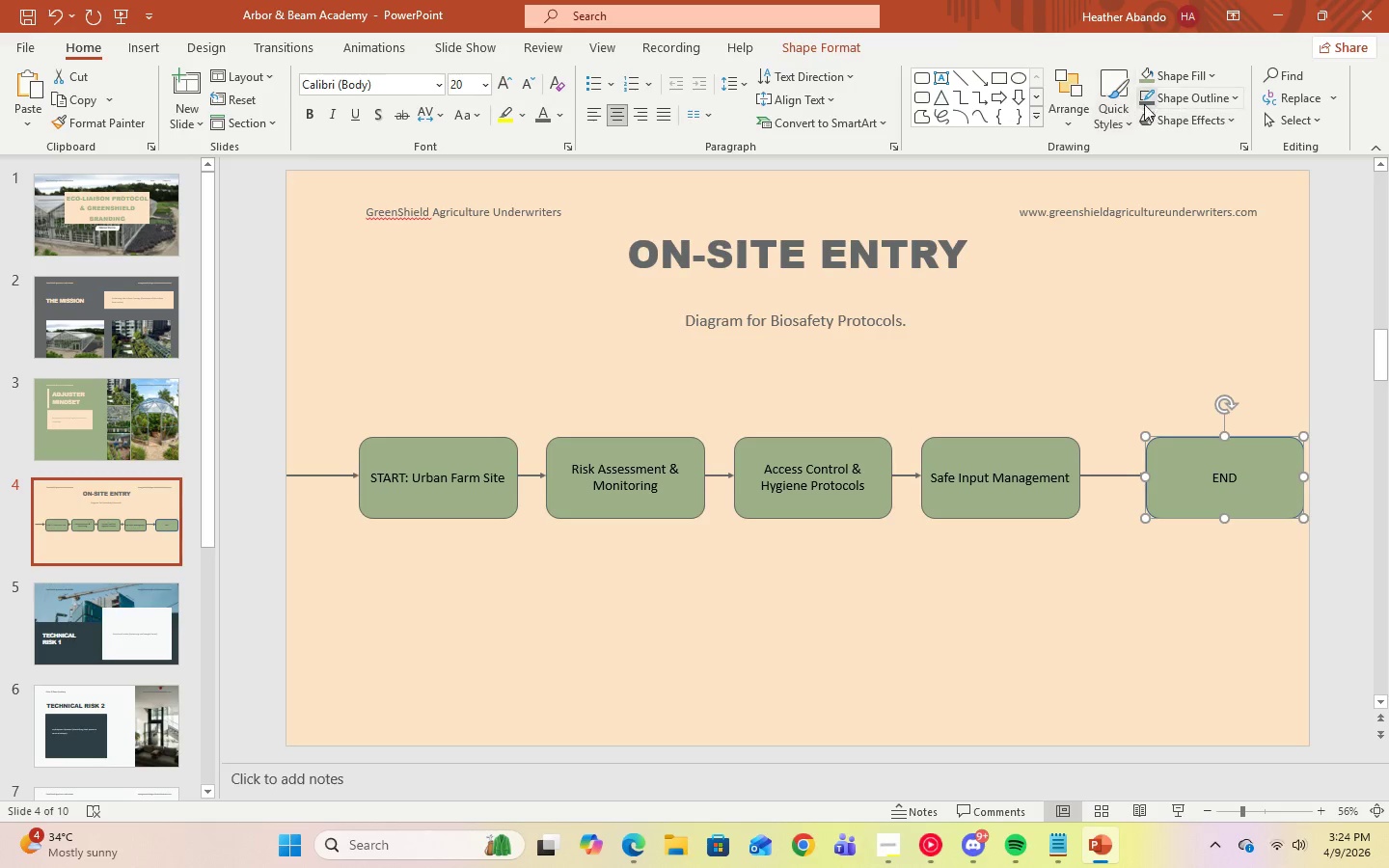 
left_click([1144, 101])
 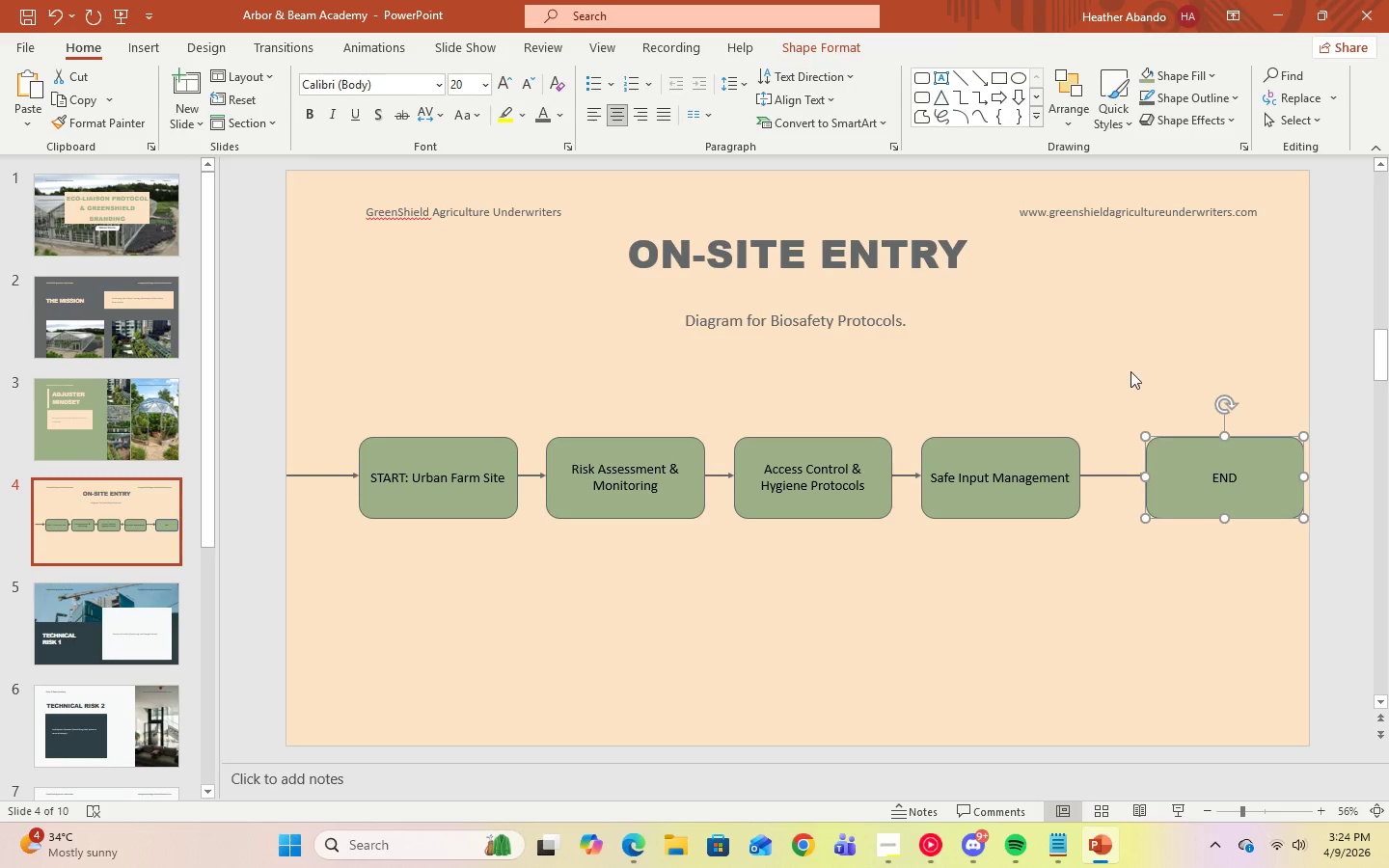 
left_click([1129, 364])
 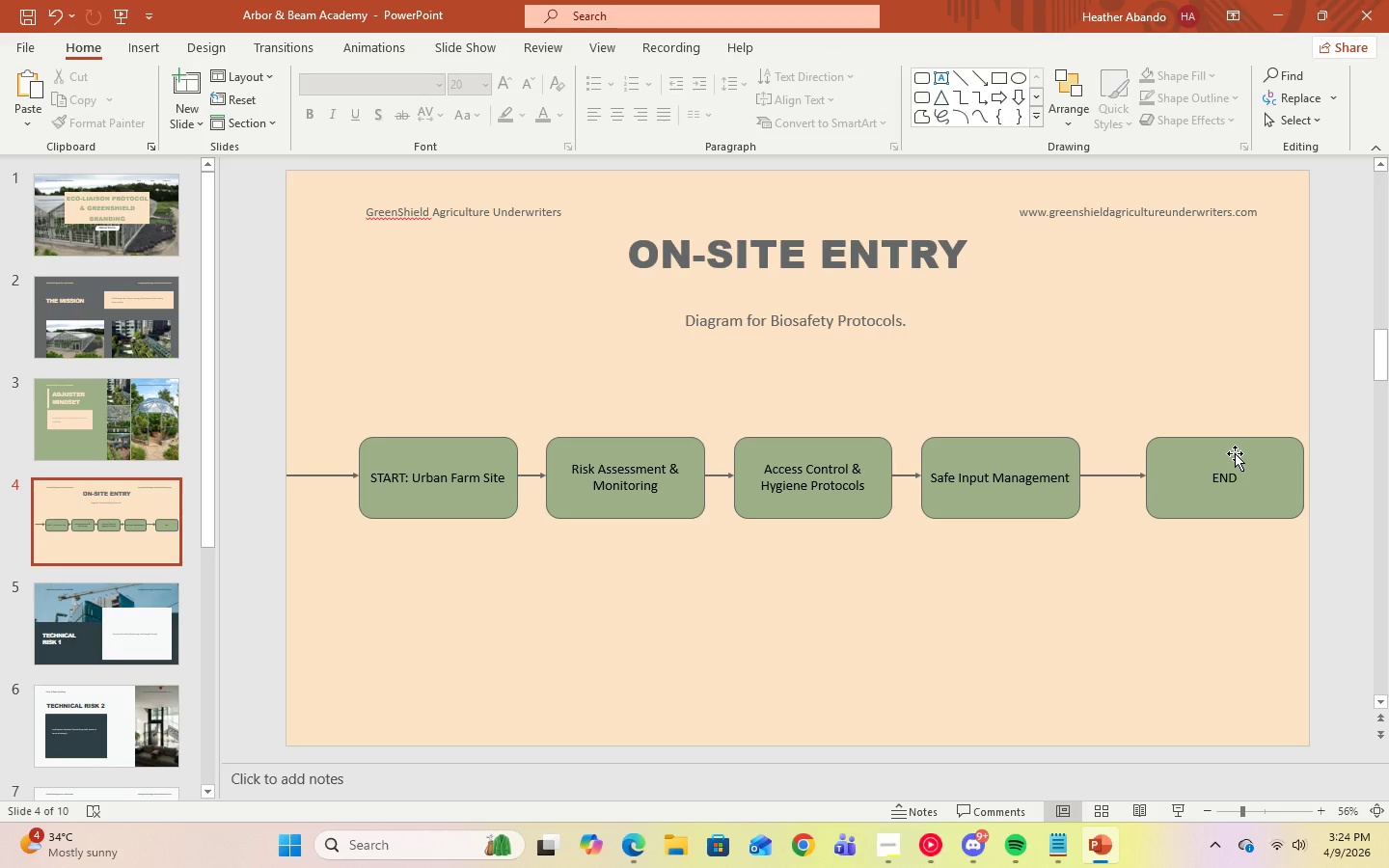 
left_click([1235, 453])
 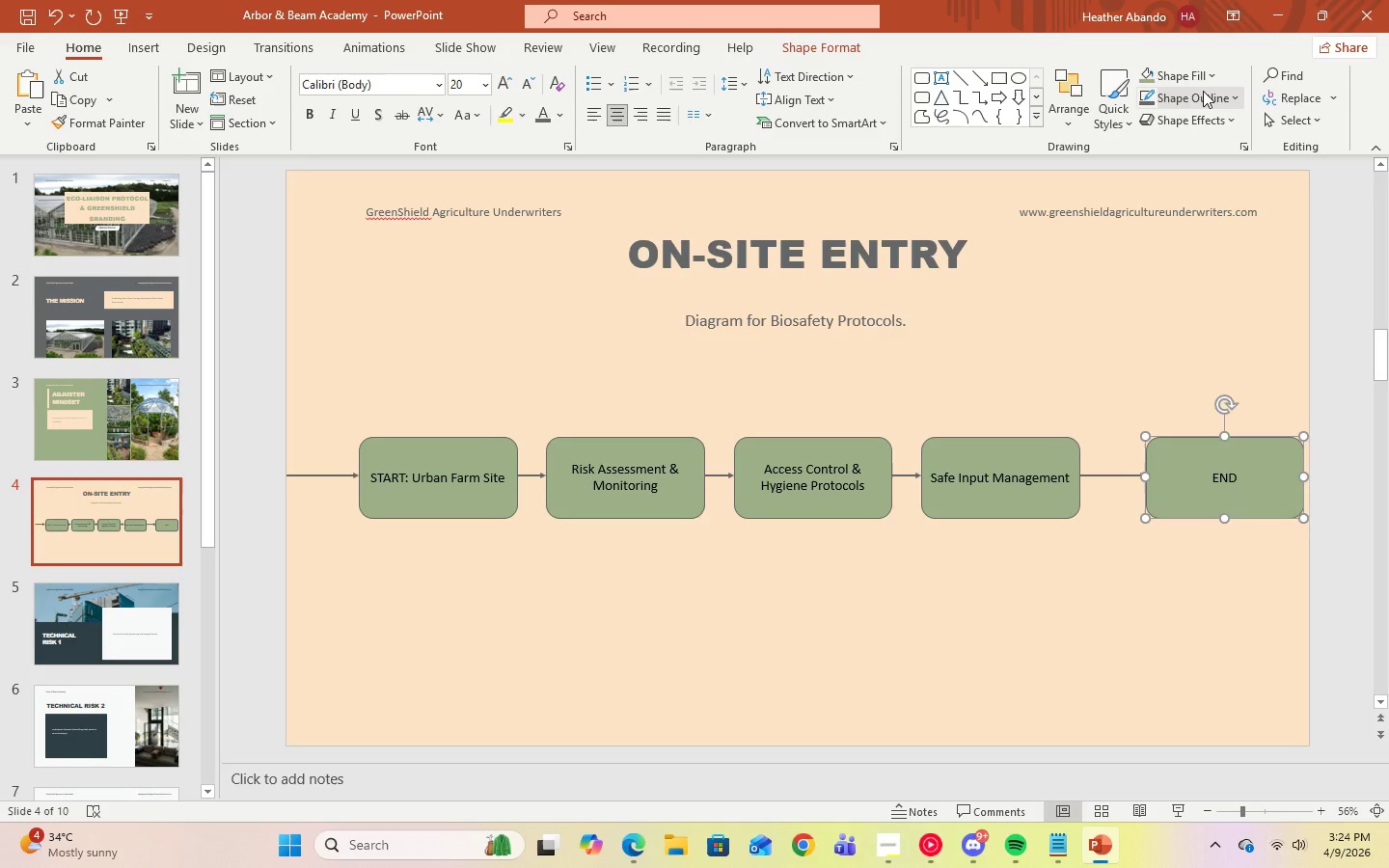 
left_click([846, 41])
 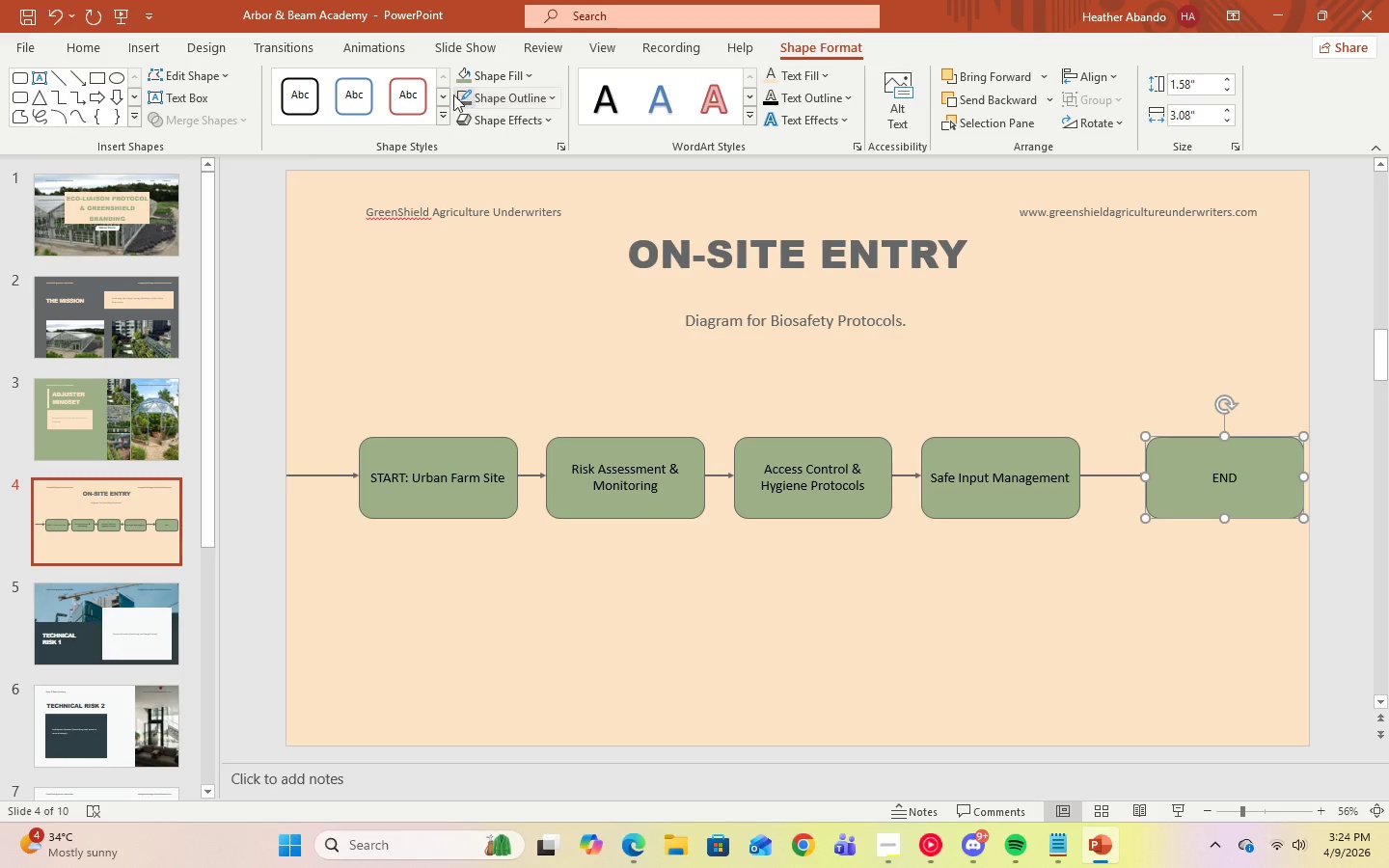 
wait(5.11)
 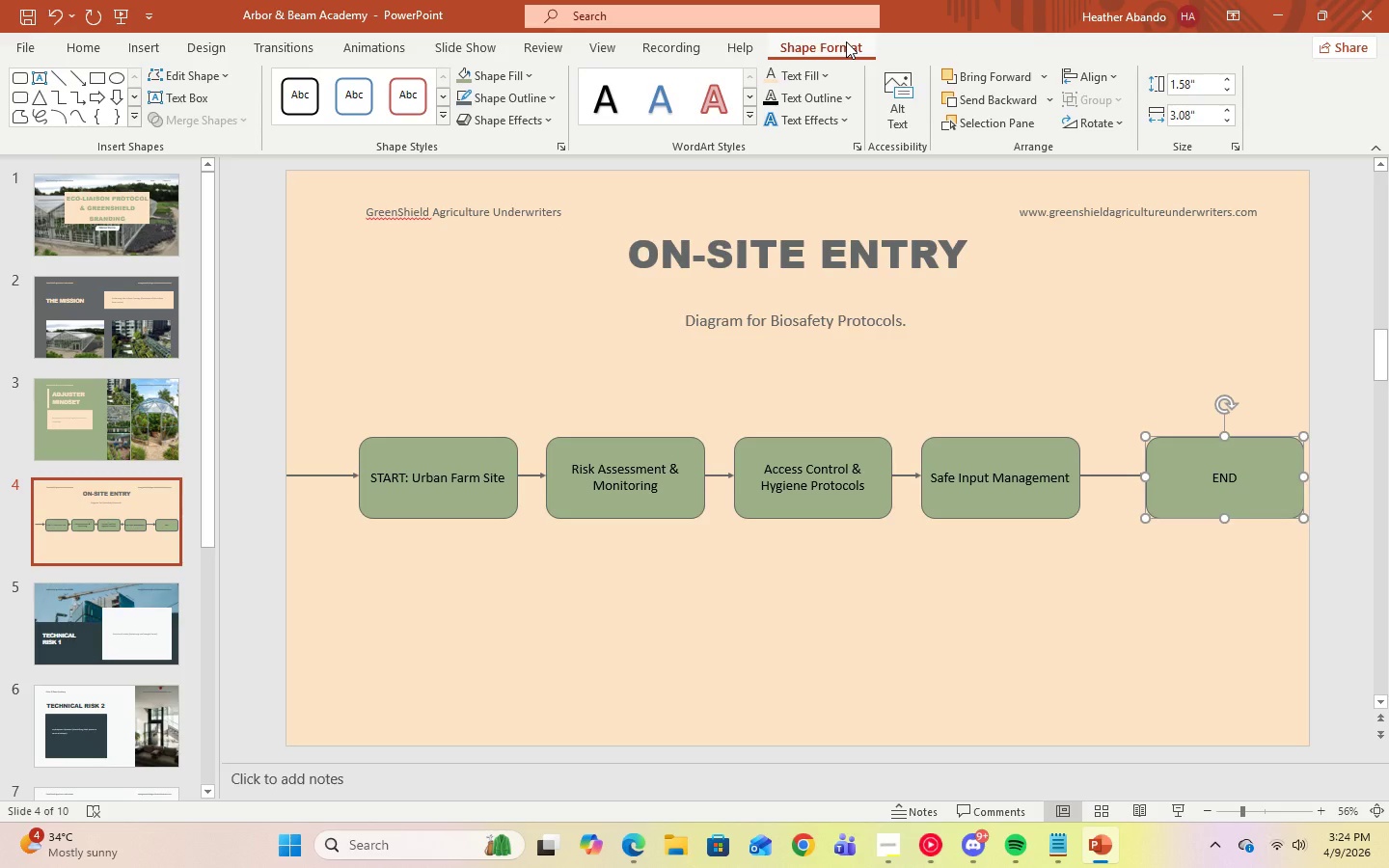 
left_click([470, 321])
 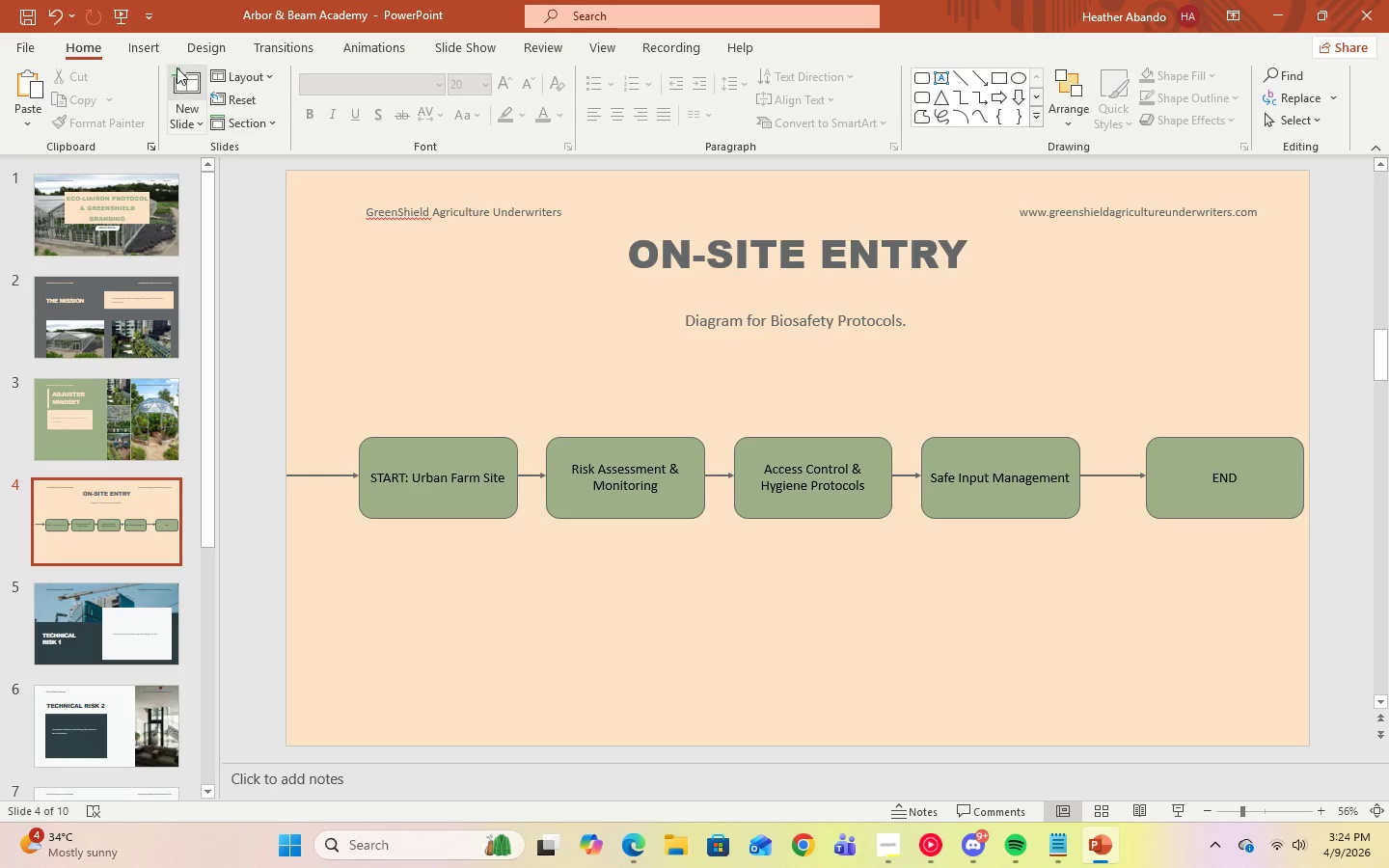 
wait(5.22)
 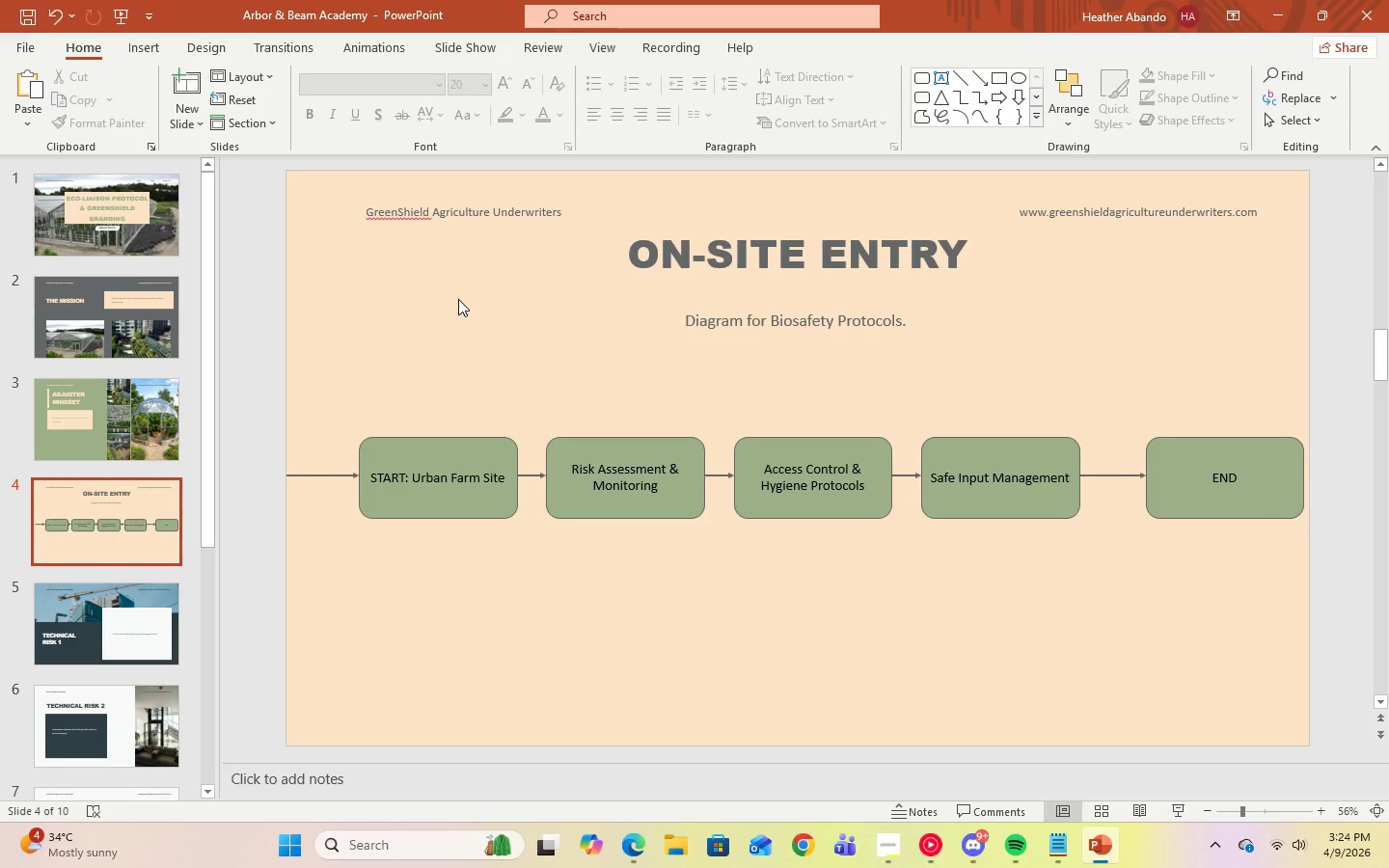 
left_click([475, 45])
 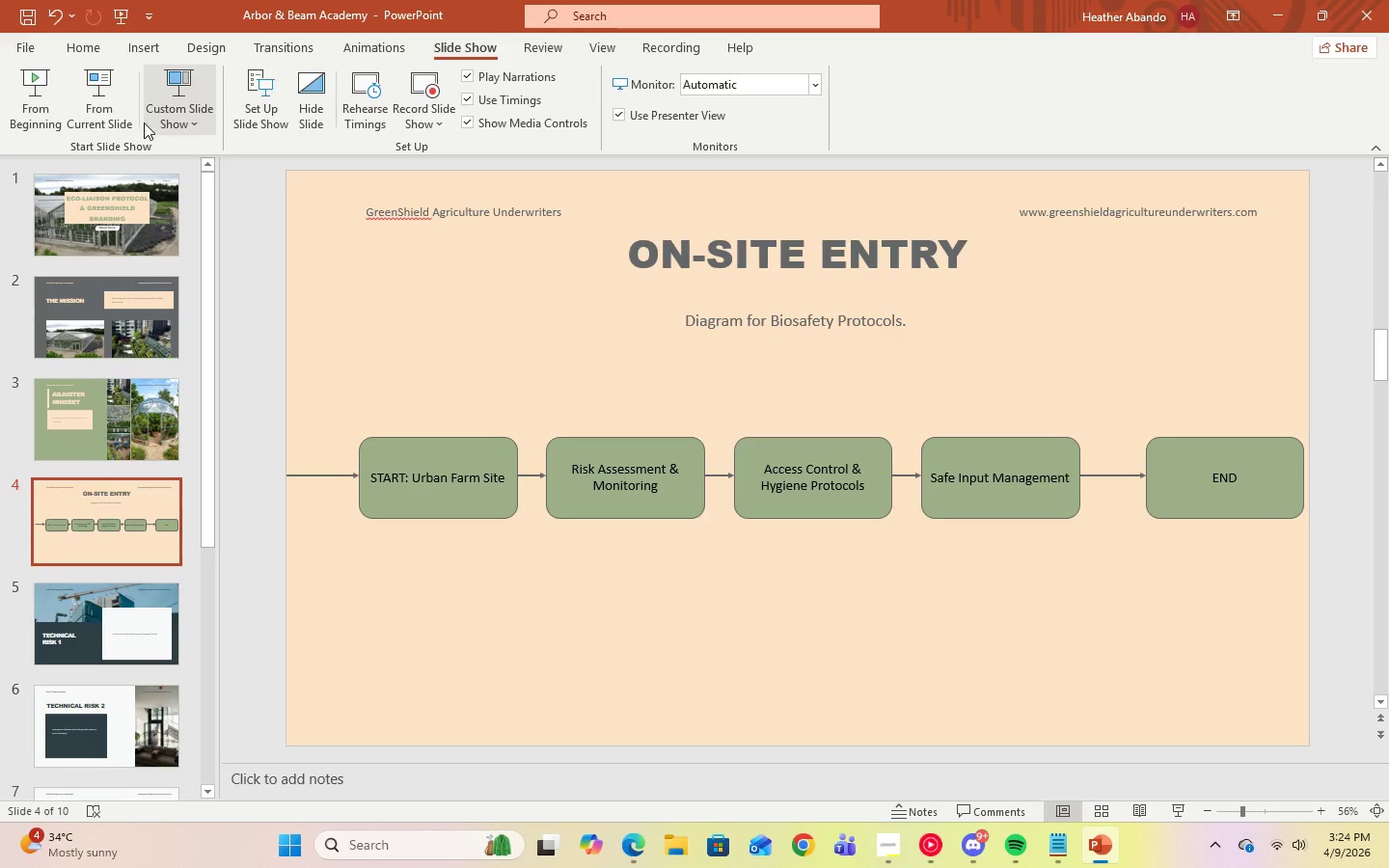 
left_click([109, 122])
 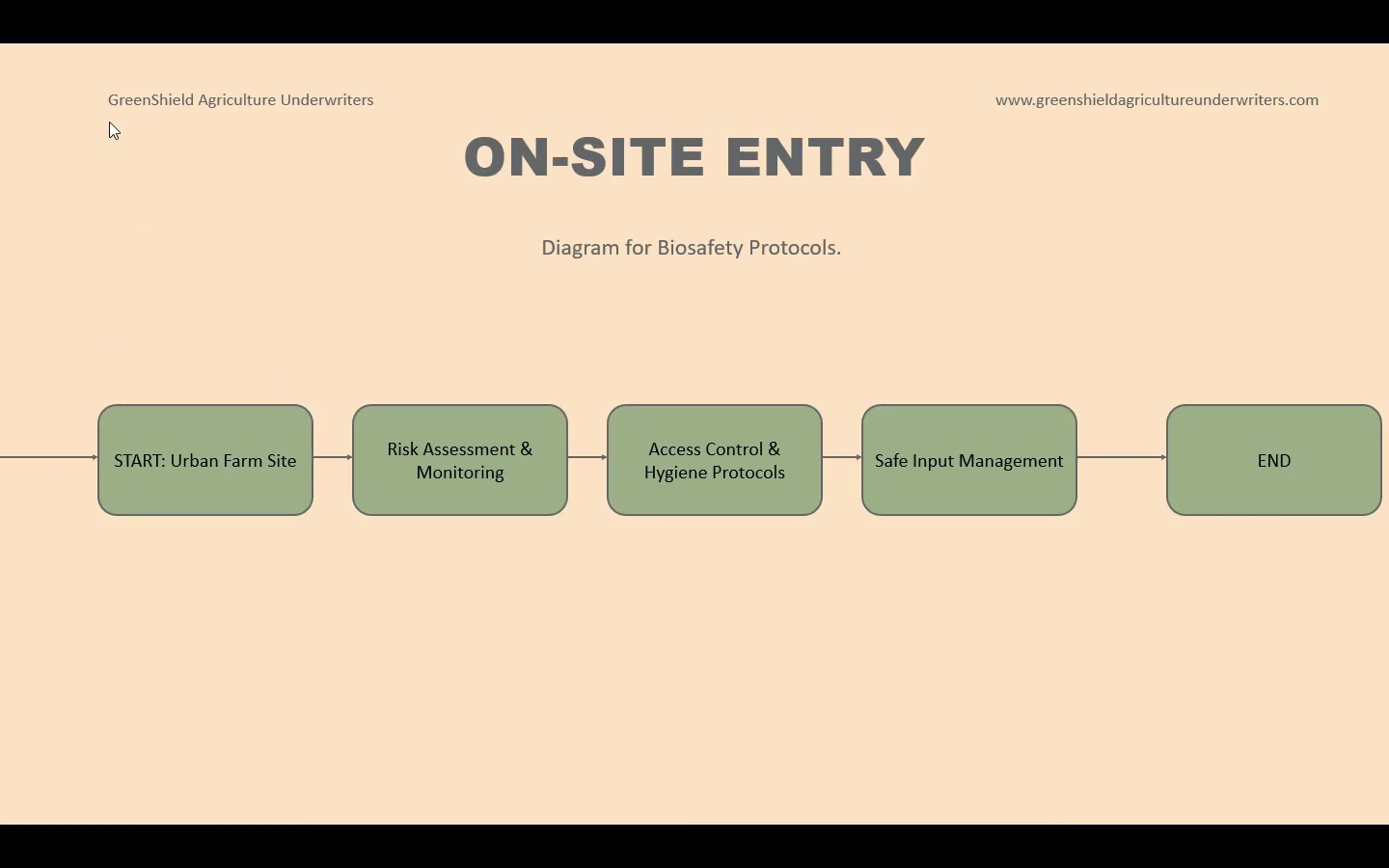 
key(Escape)
 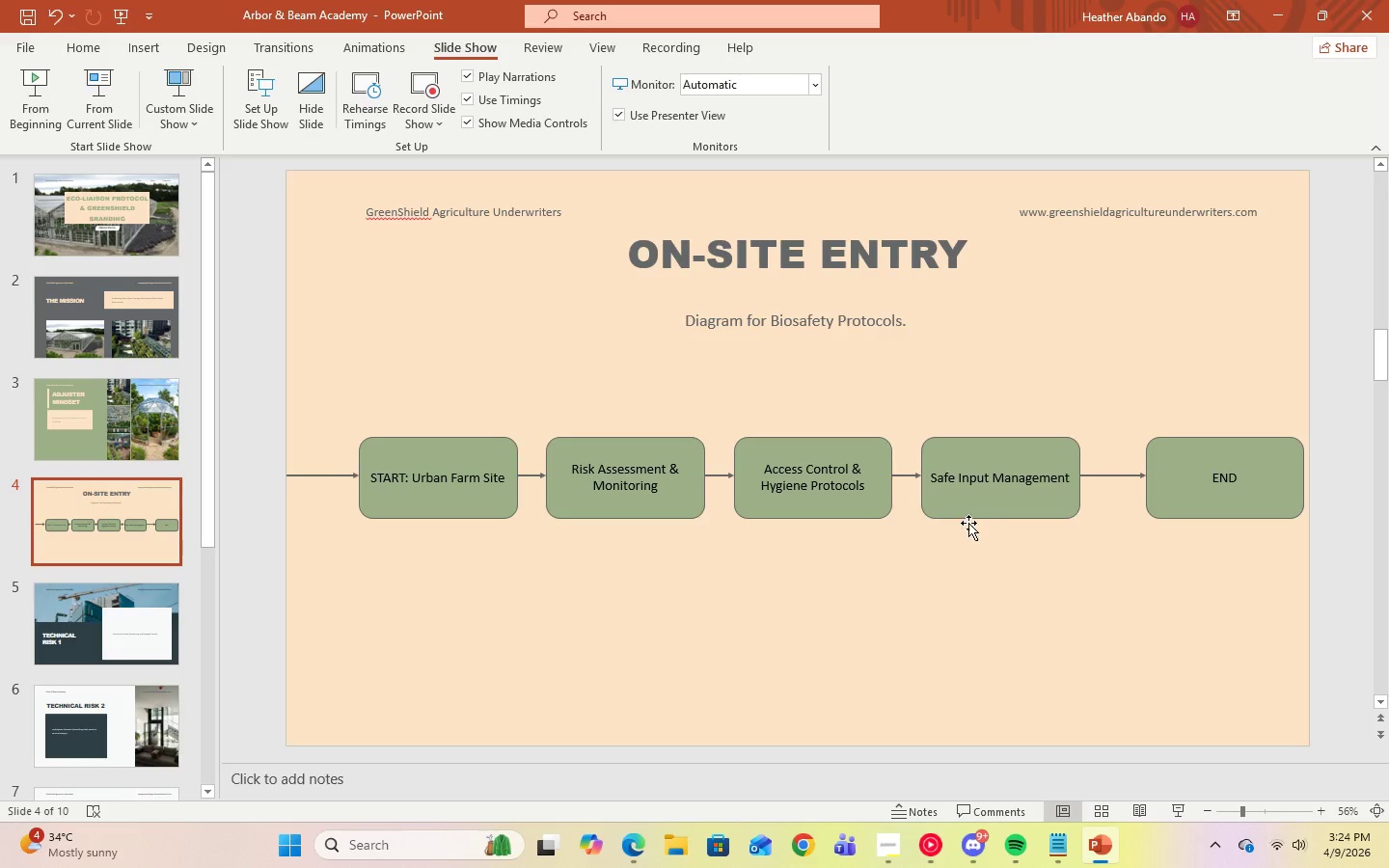 
left_click([928, 612])
 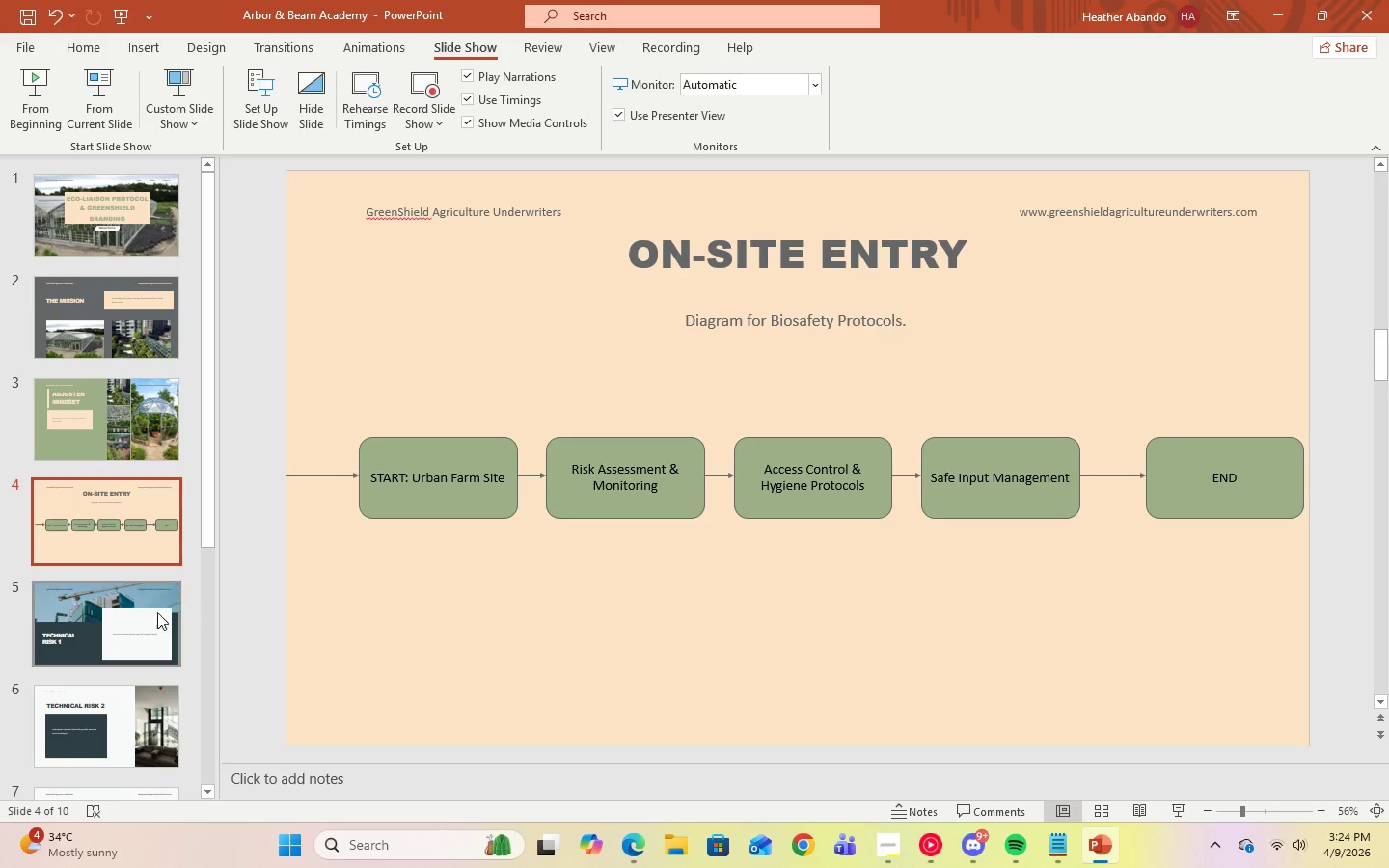 
left_click([150, 614])
 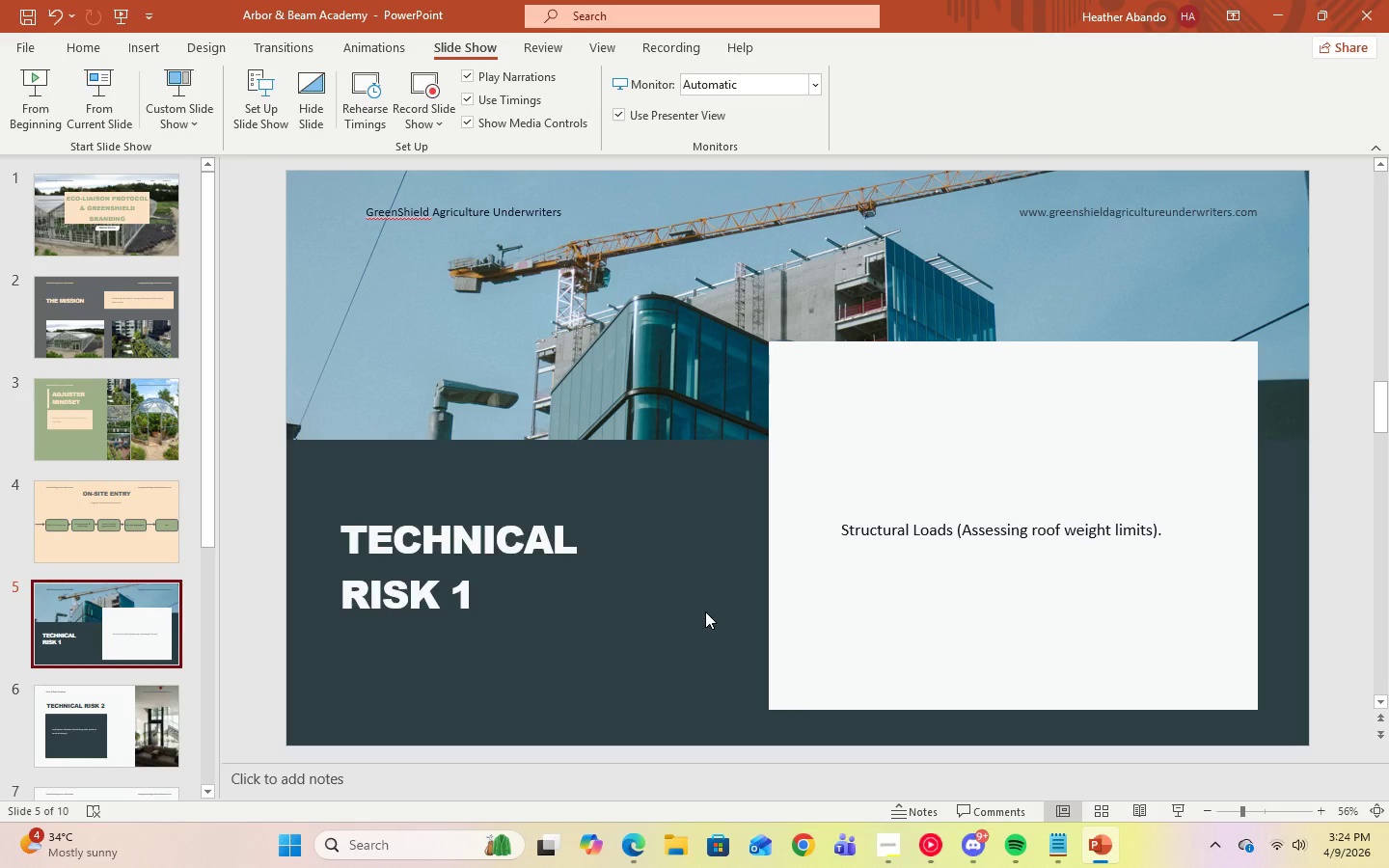 
left_click([705, 611])
 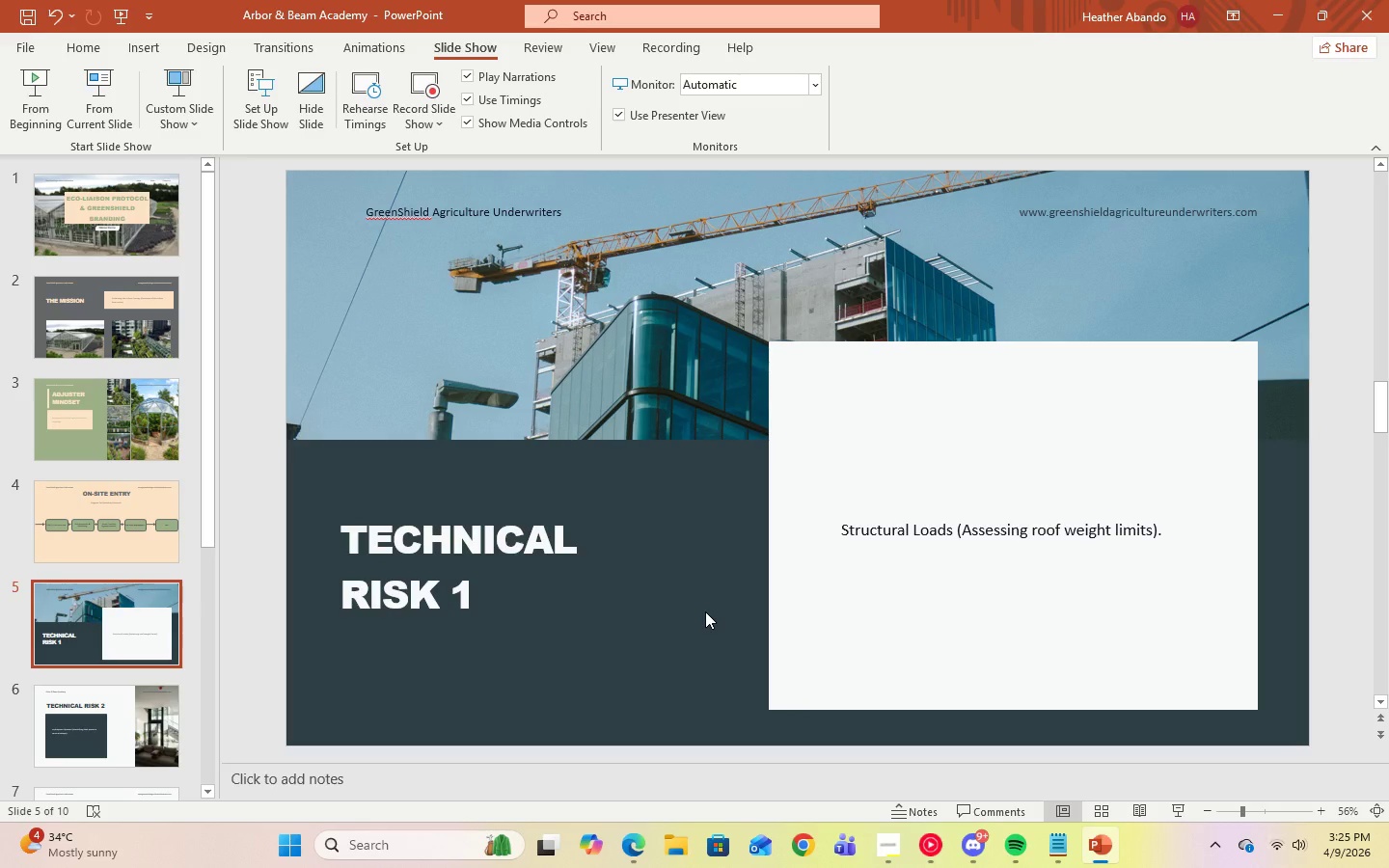 
wait(16.95)
 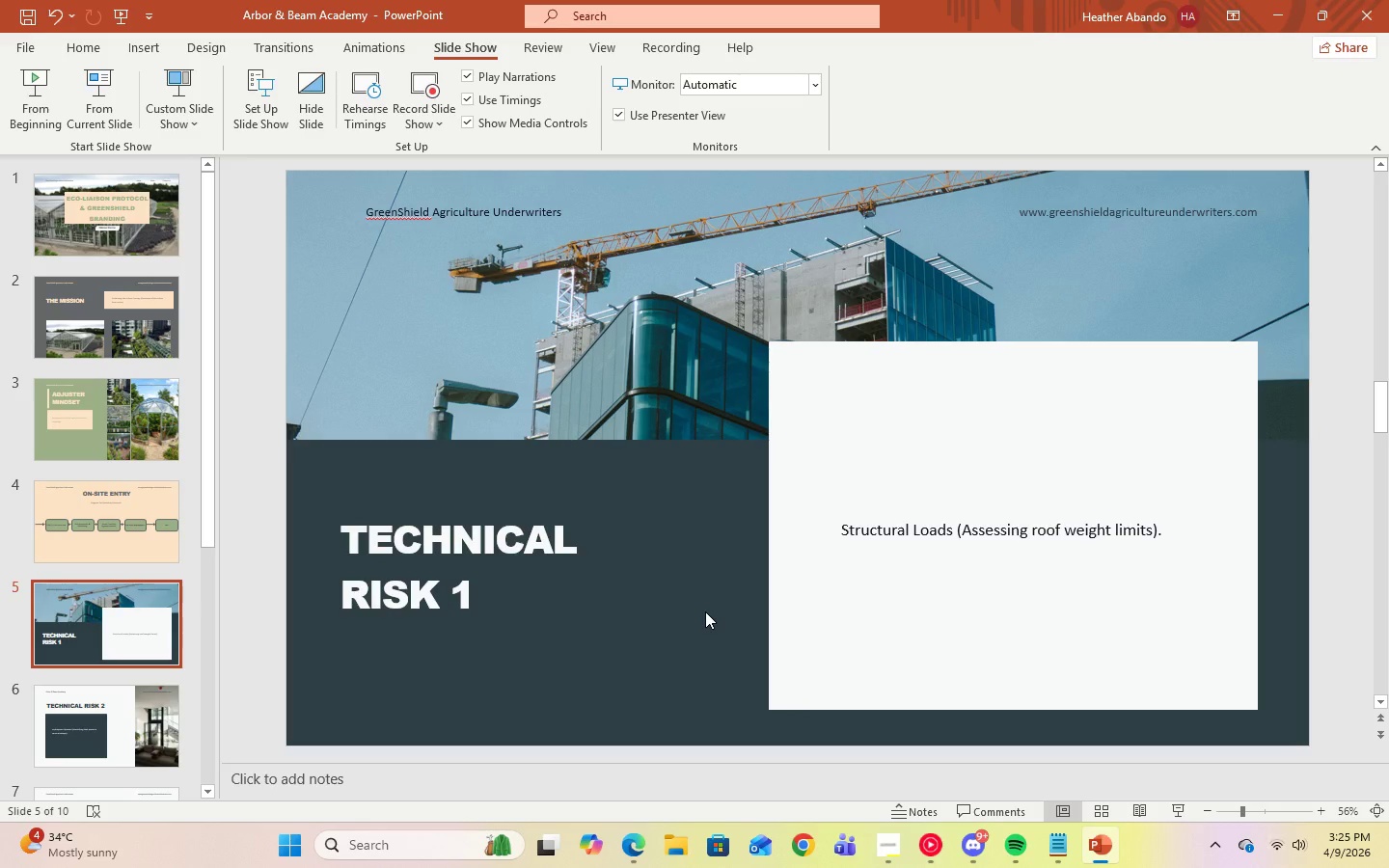 
left_click([111, 331])
 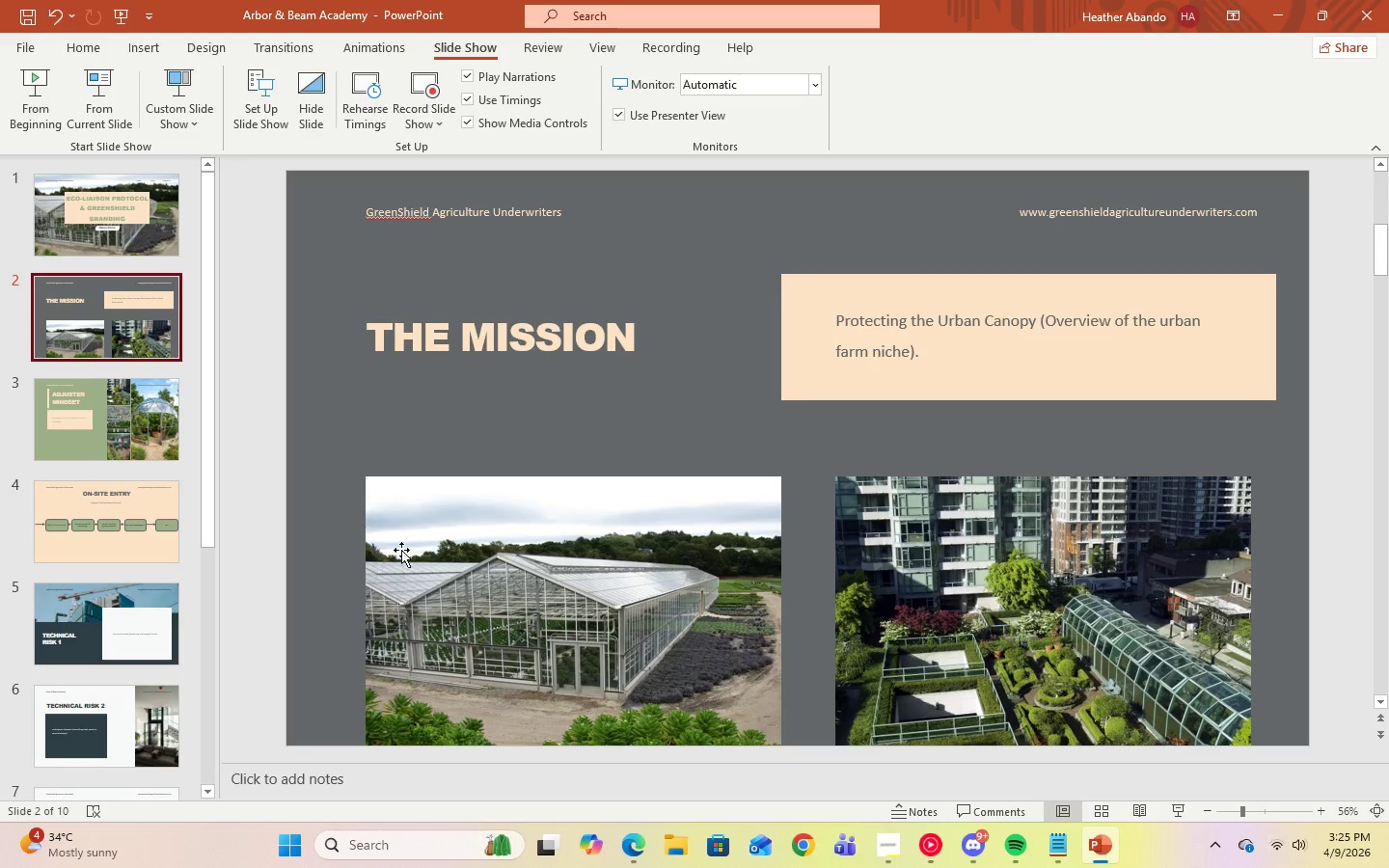 
left_click([439, 569])
 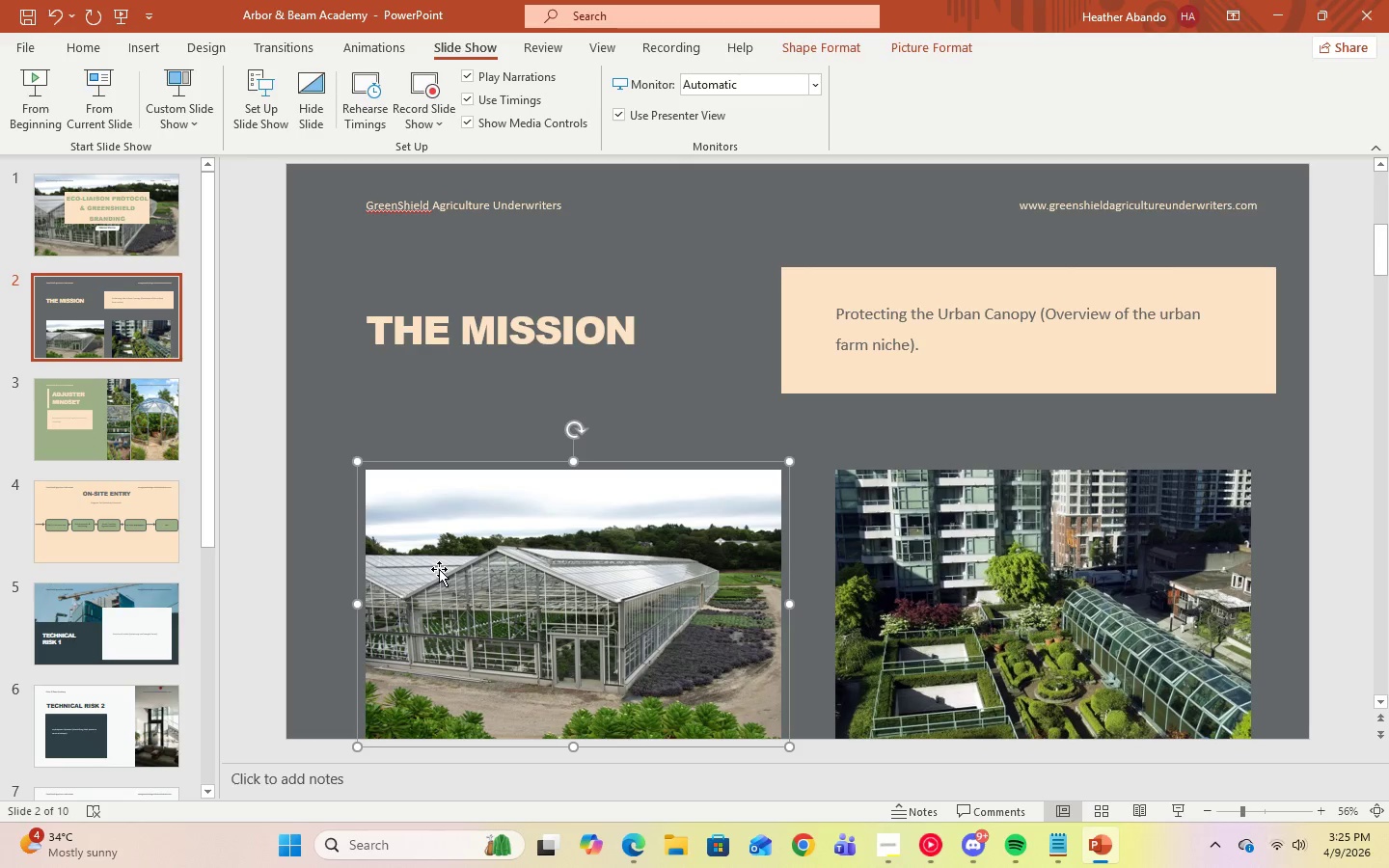 
right_click([439, 569])
 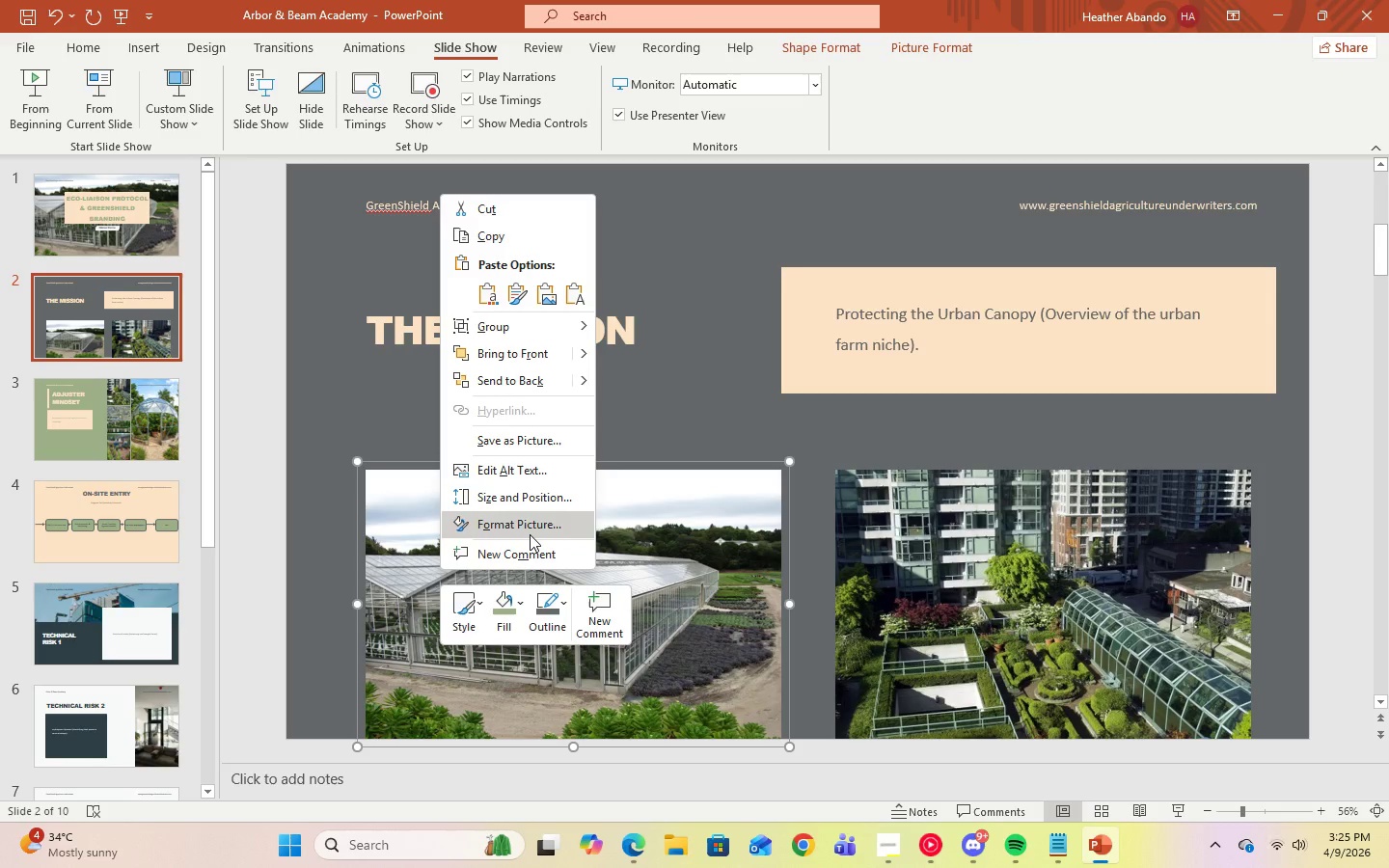 
left_click([530, 534])
 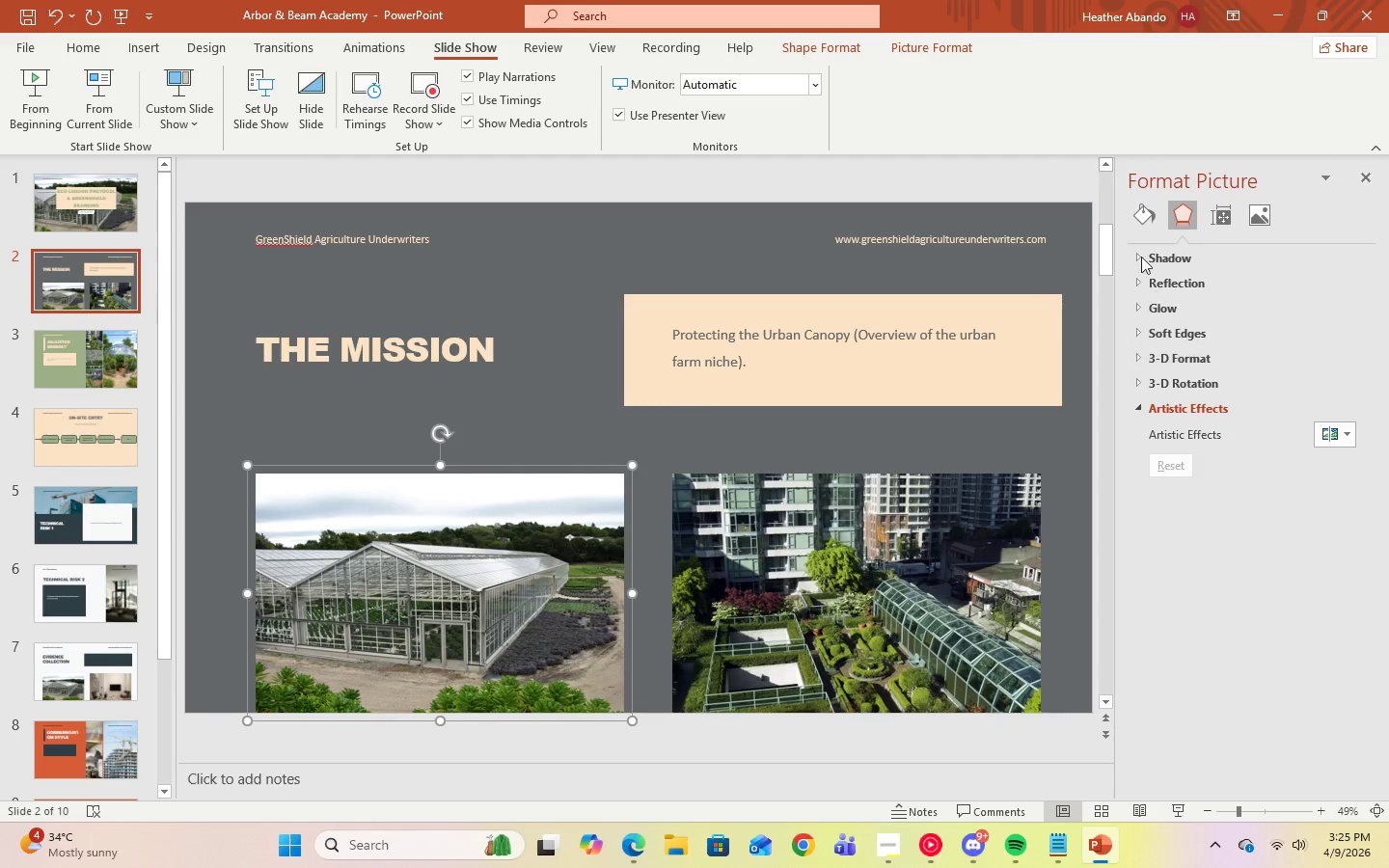 
left_click([1136, 211])
 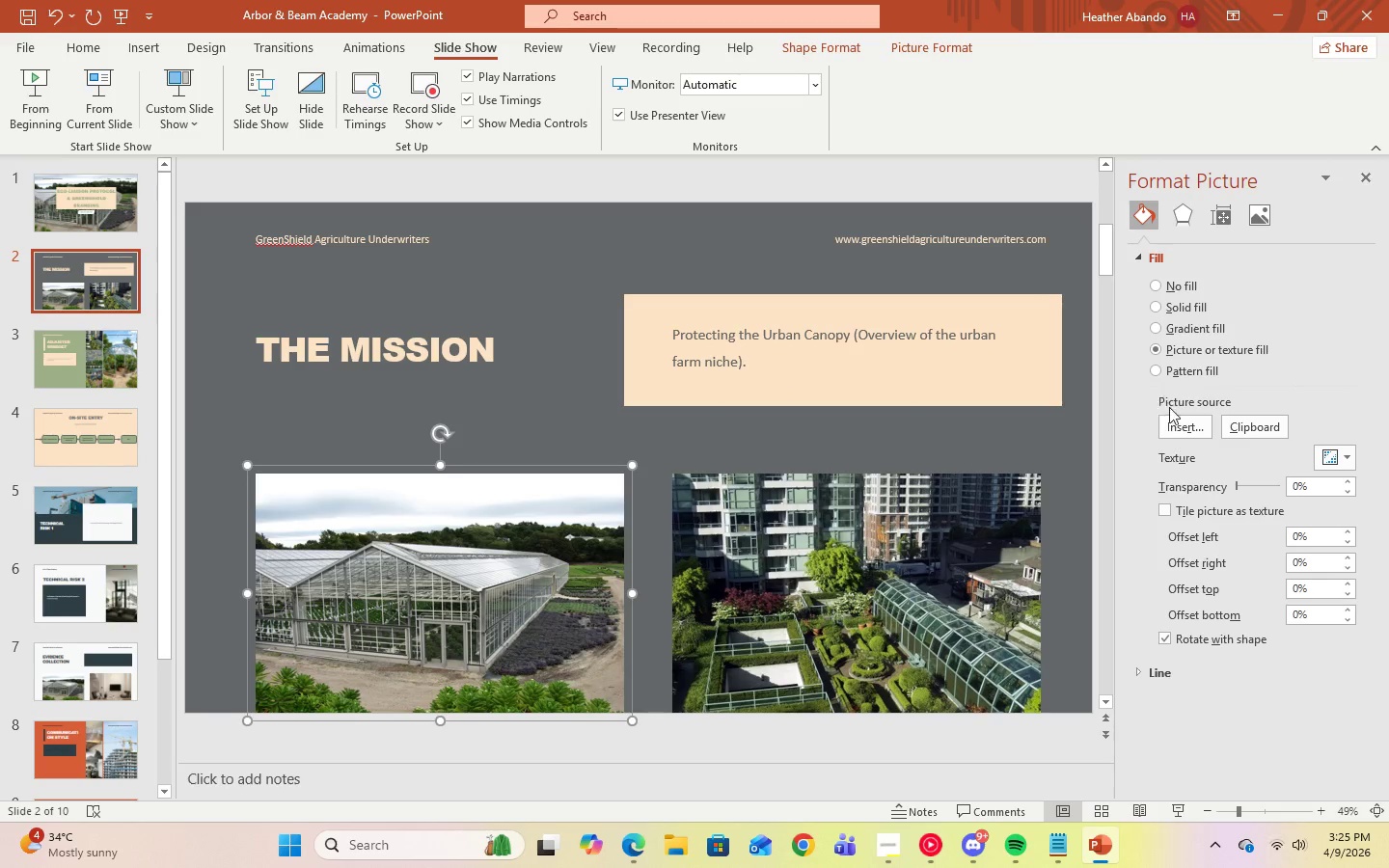 
left_click([1181, 432])
 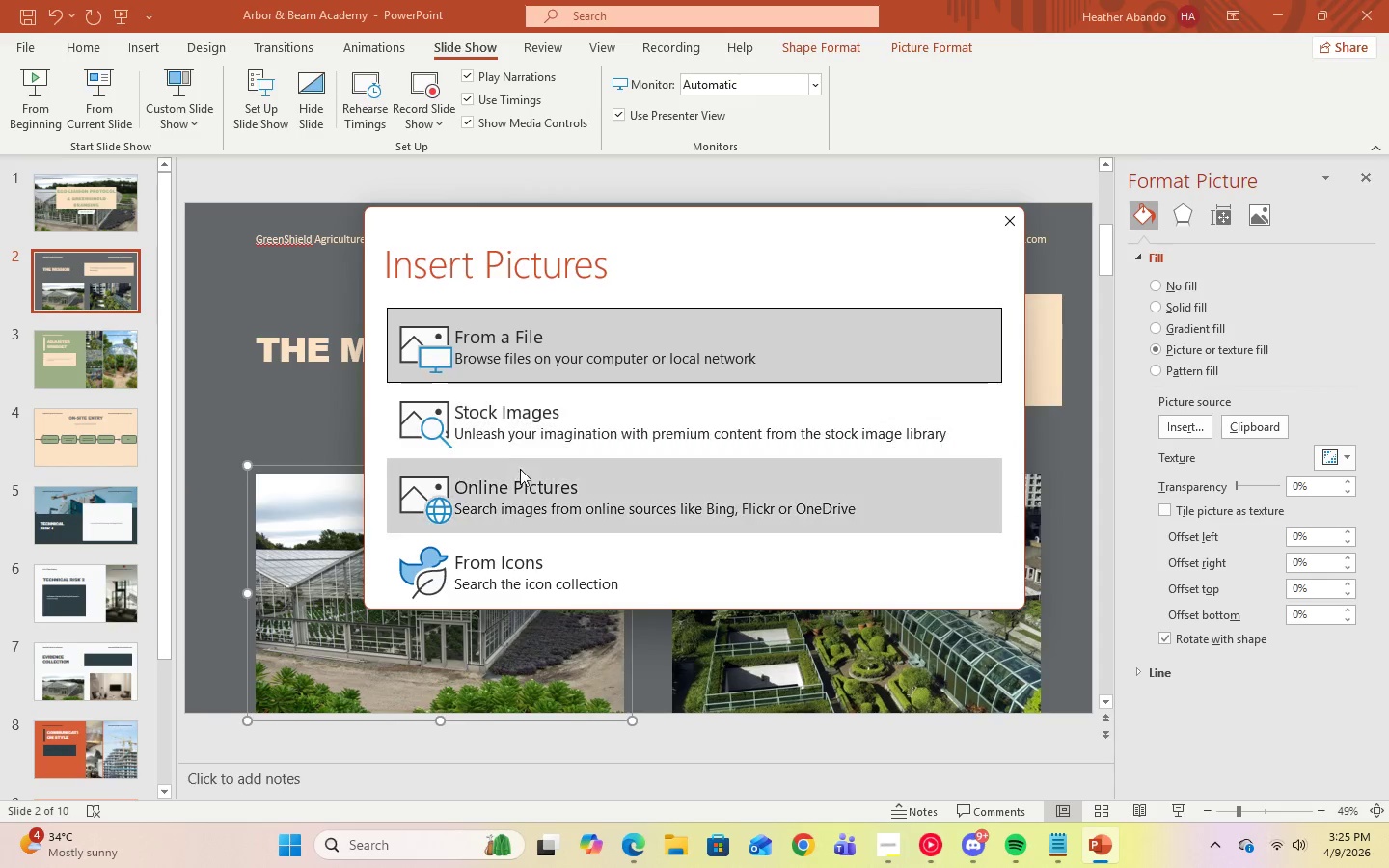 
left_click([523, 475])
 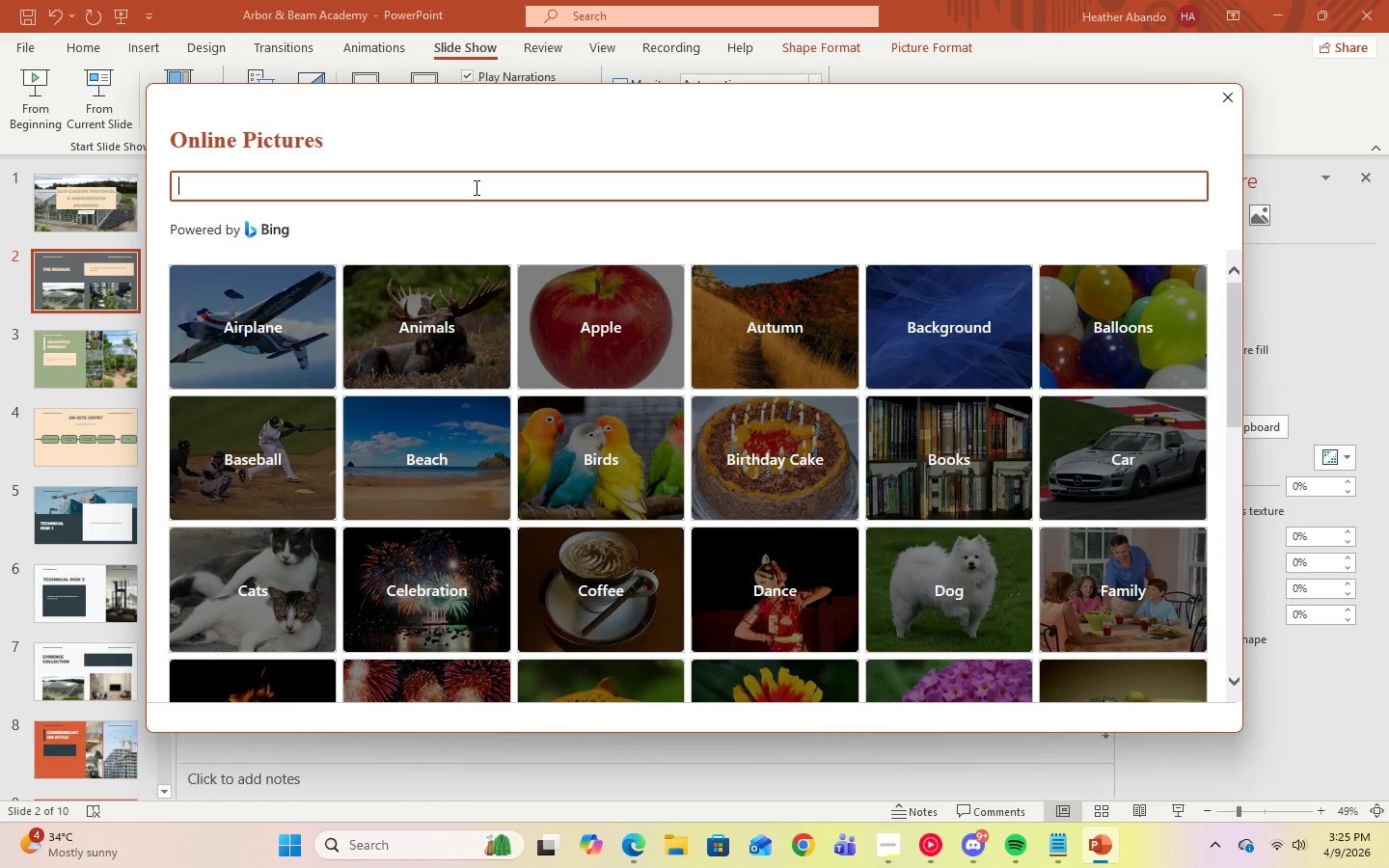 
type(modern greenhouse)
 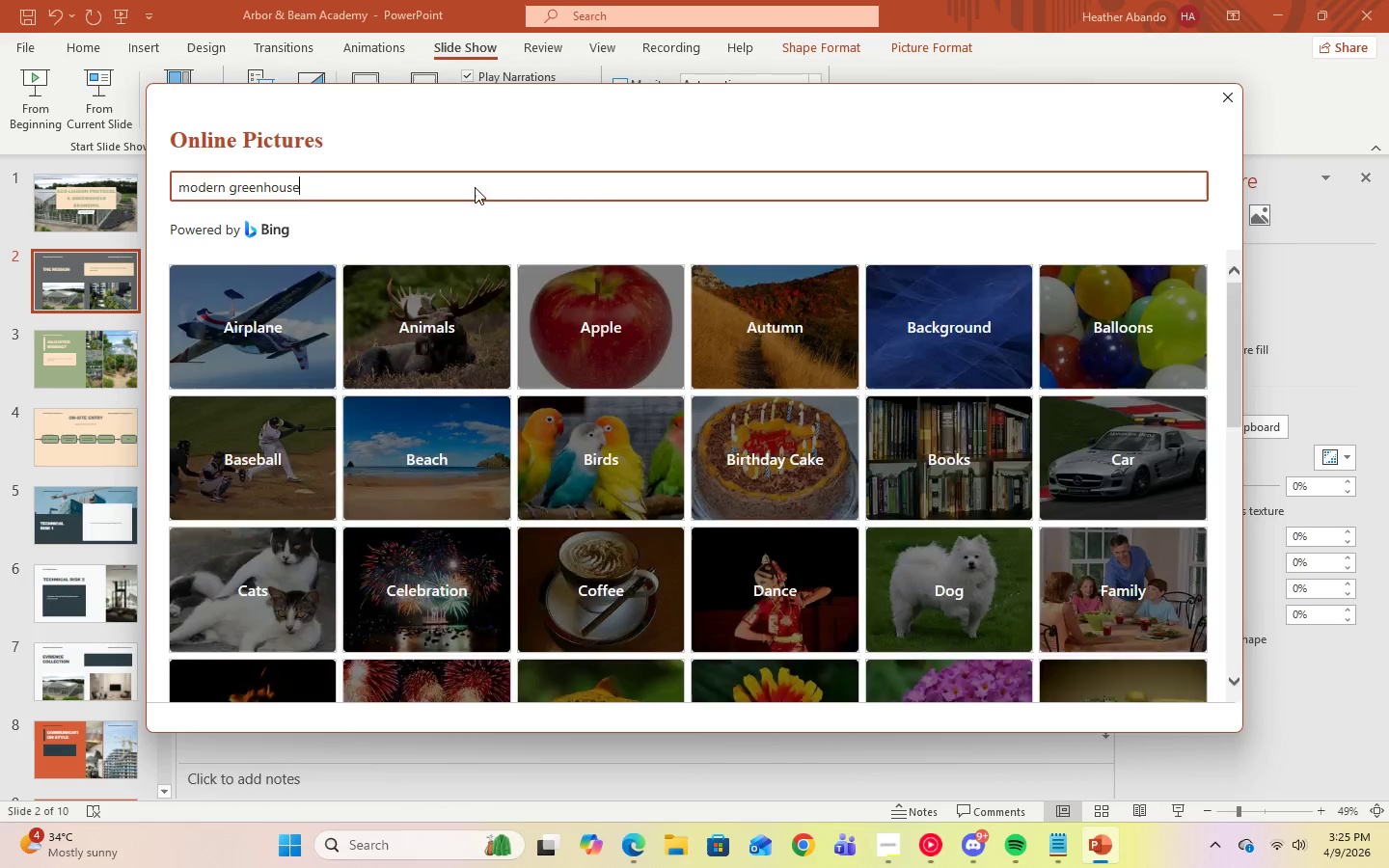 
key(Enter)
 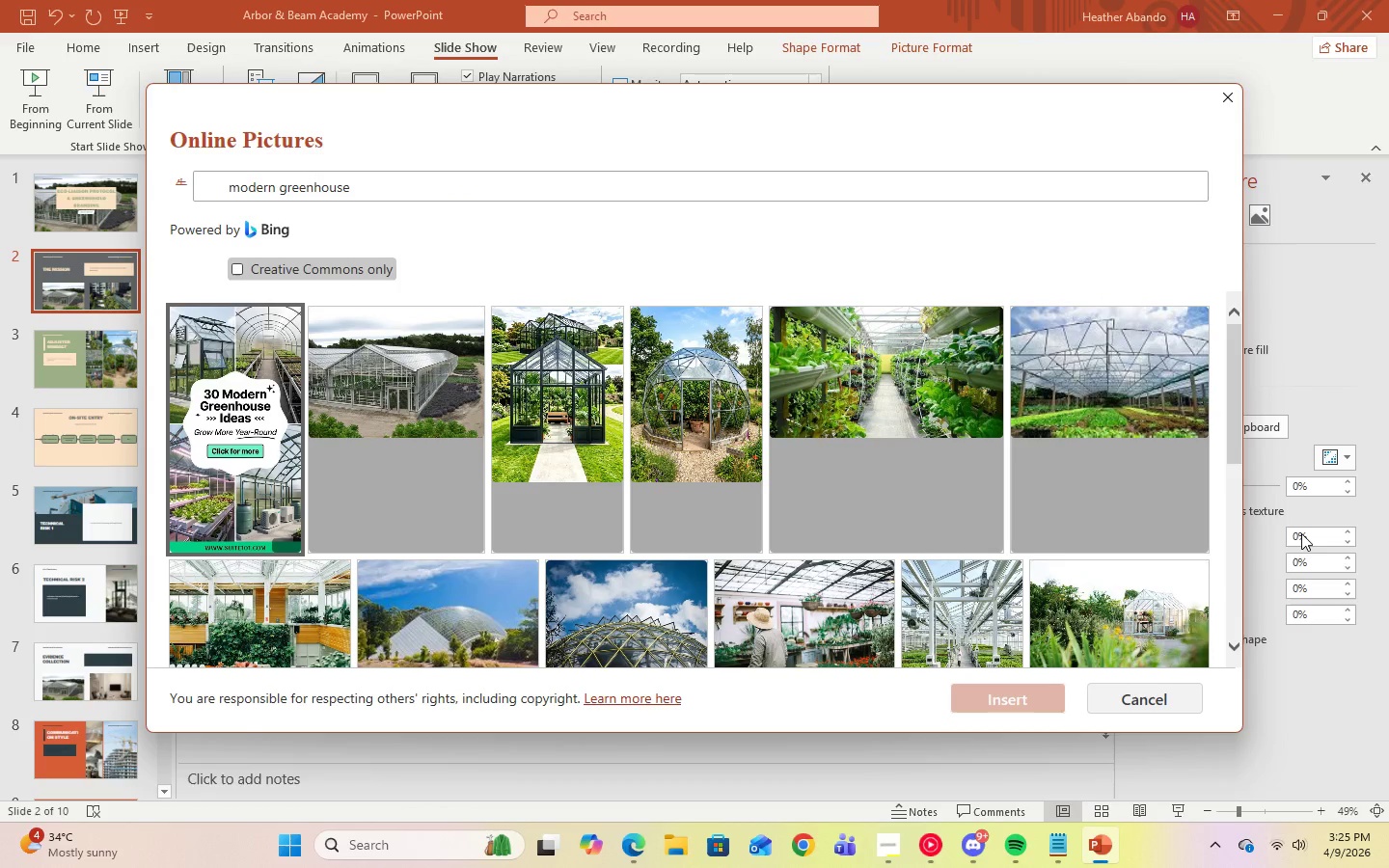 
scroll: coordinate [1133, 520], scroll_direction: down, amount: 3.0
 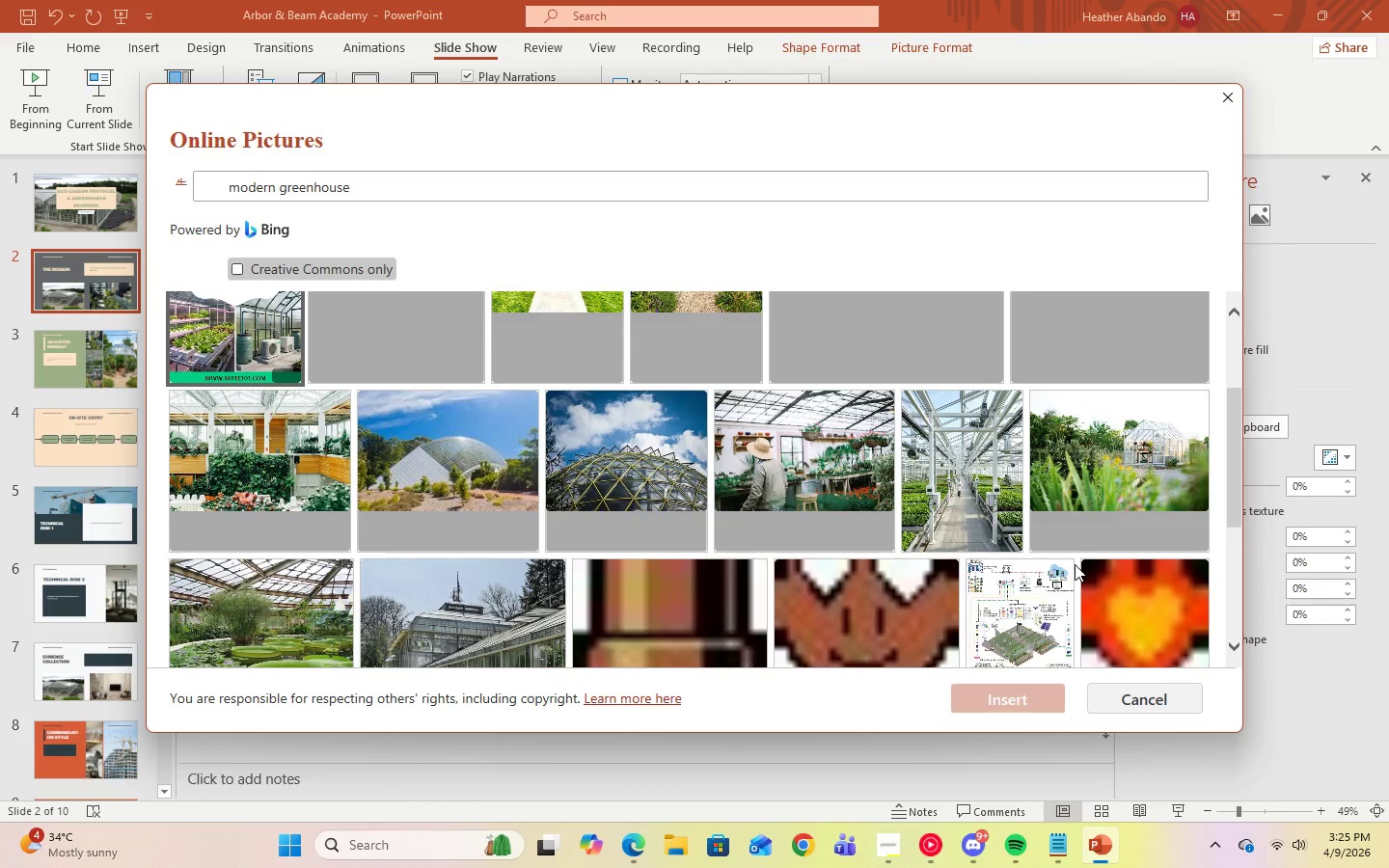 
left_click([1086, 478])
 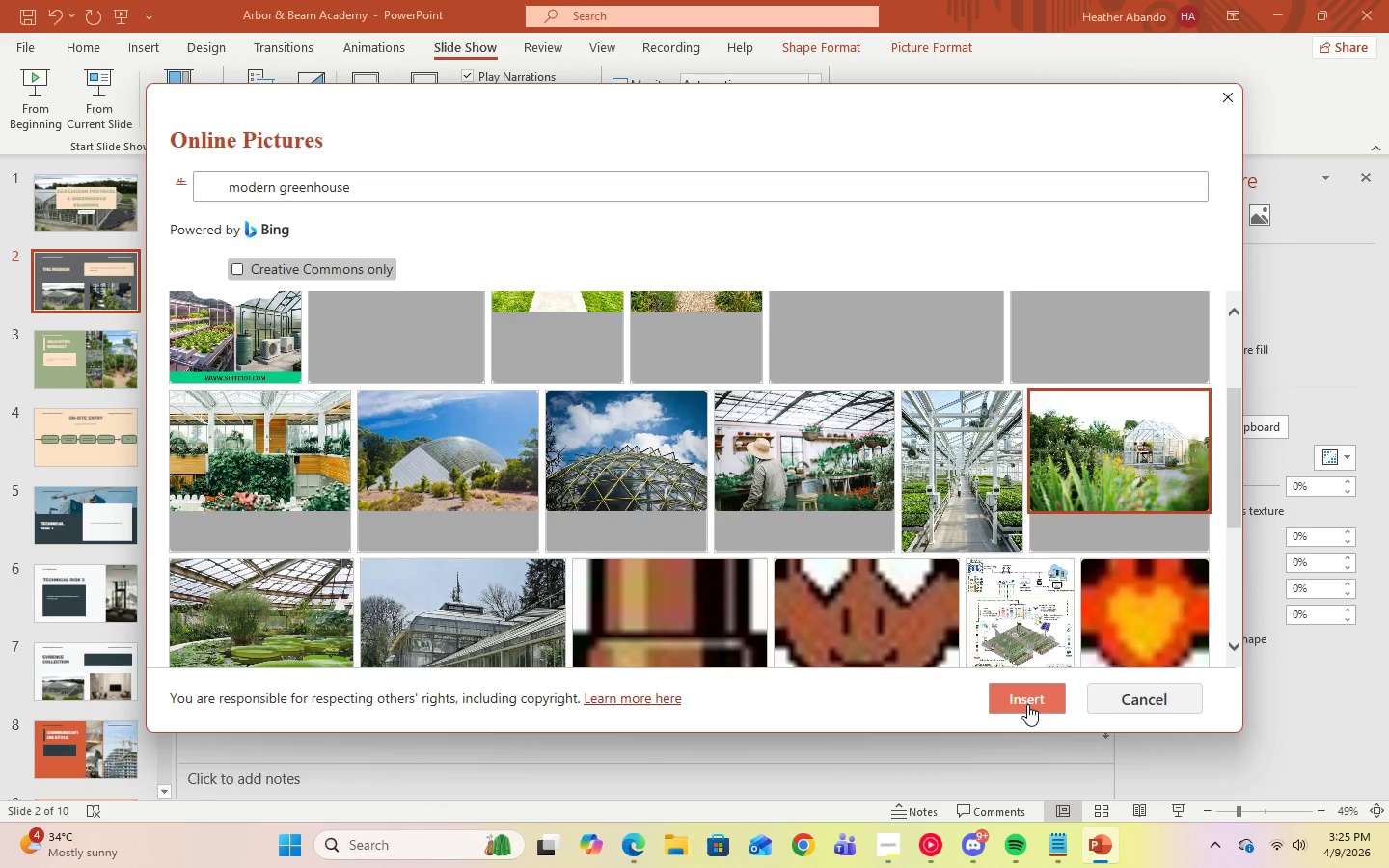 
left_click([1025, 705])
 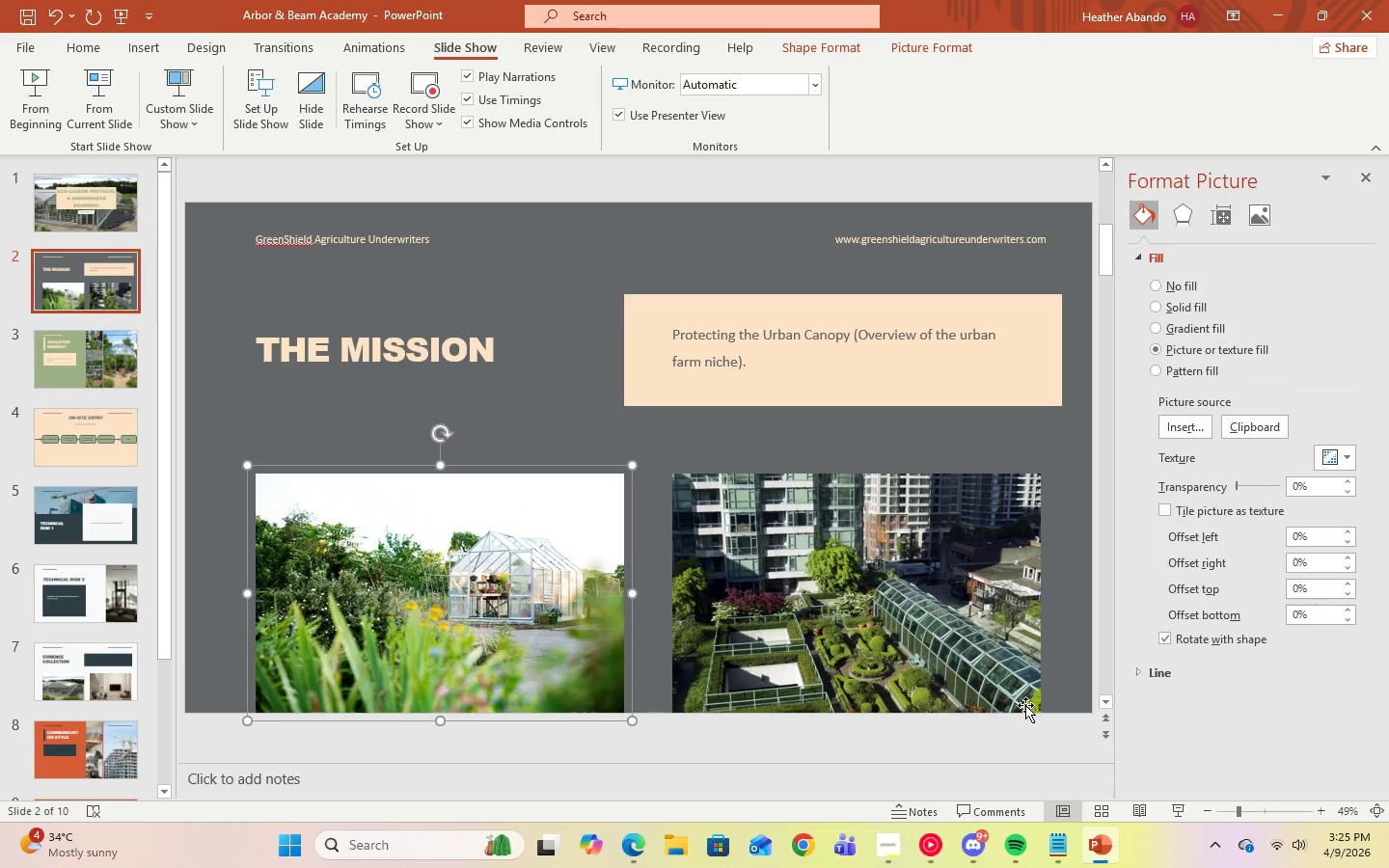 
left_click([822, 576])
 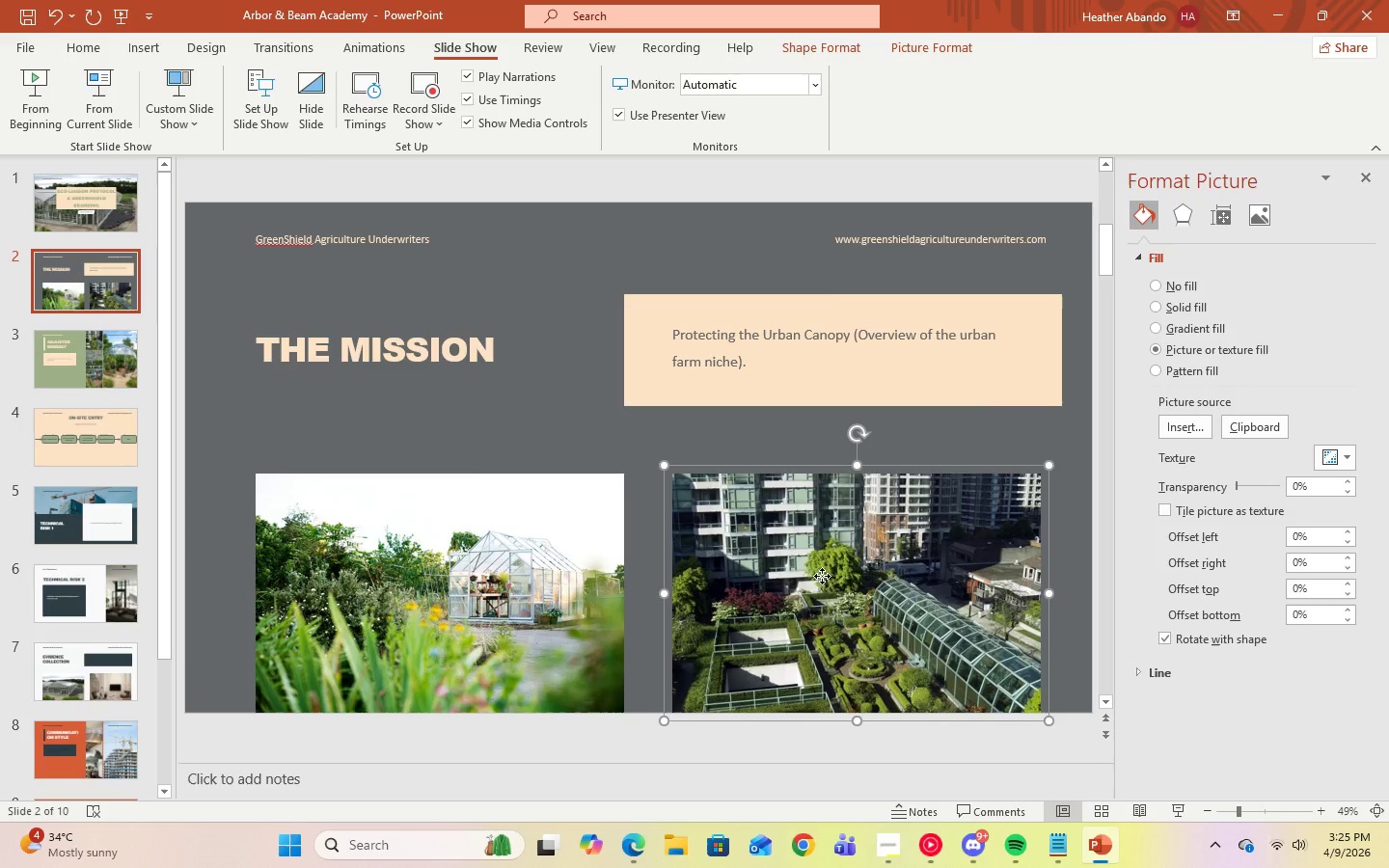 
right_click([822, 576])
 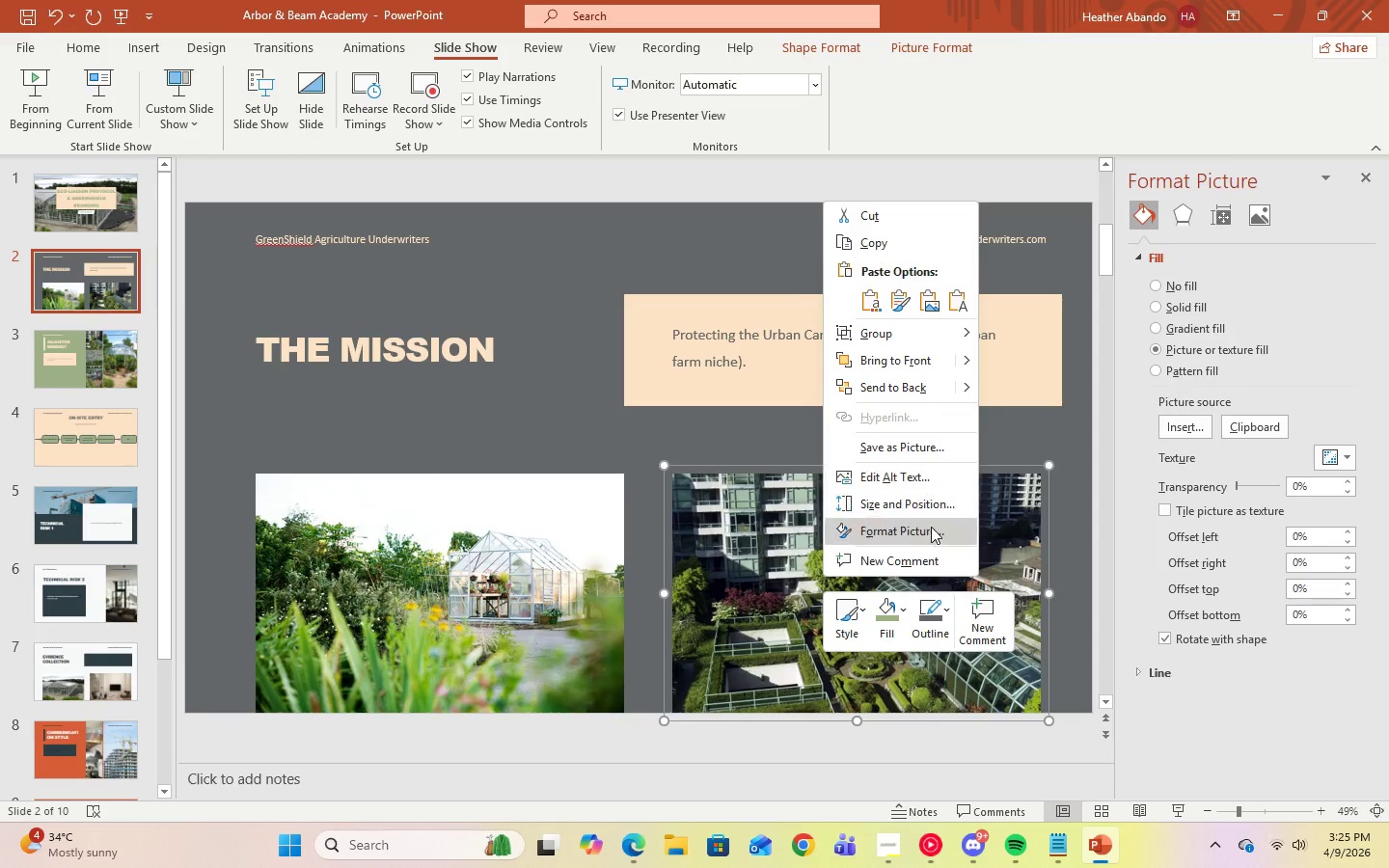 
left_click([931, 533])
 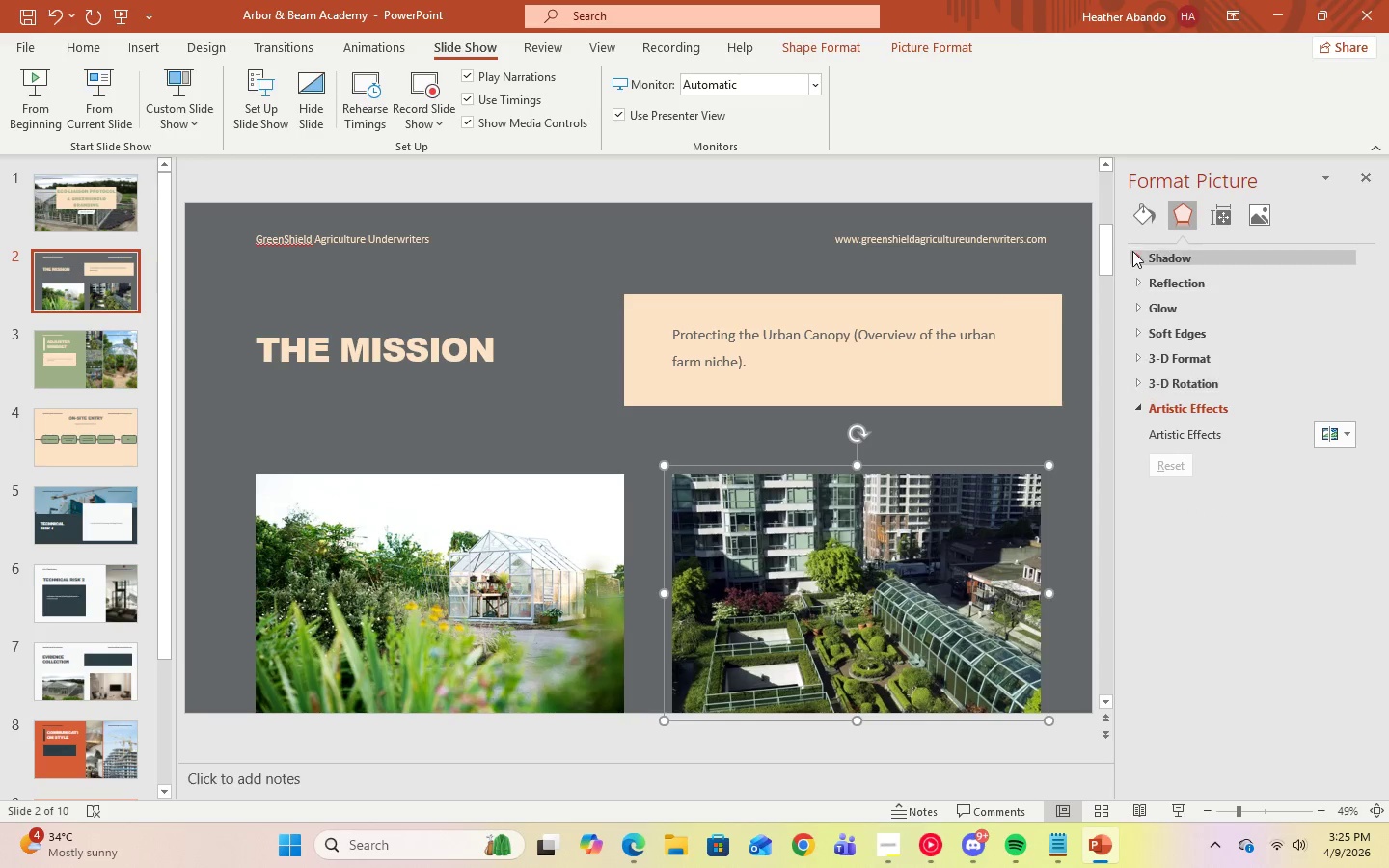 
left_click([1145, 221])
 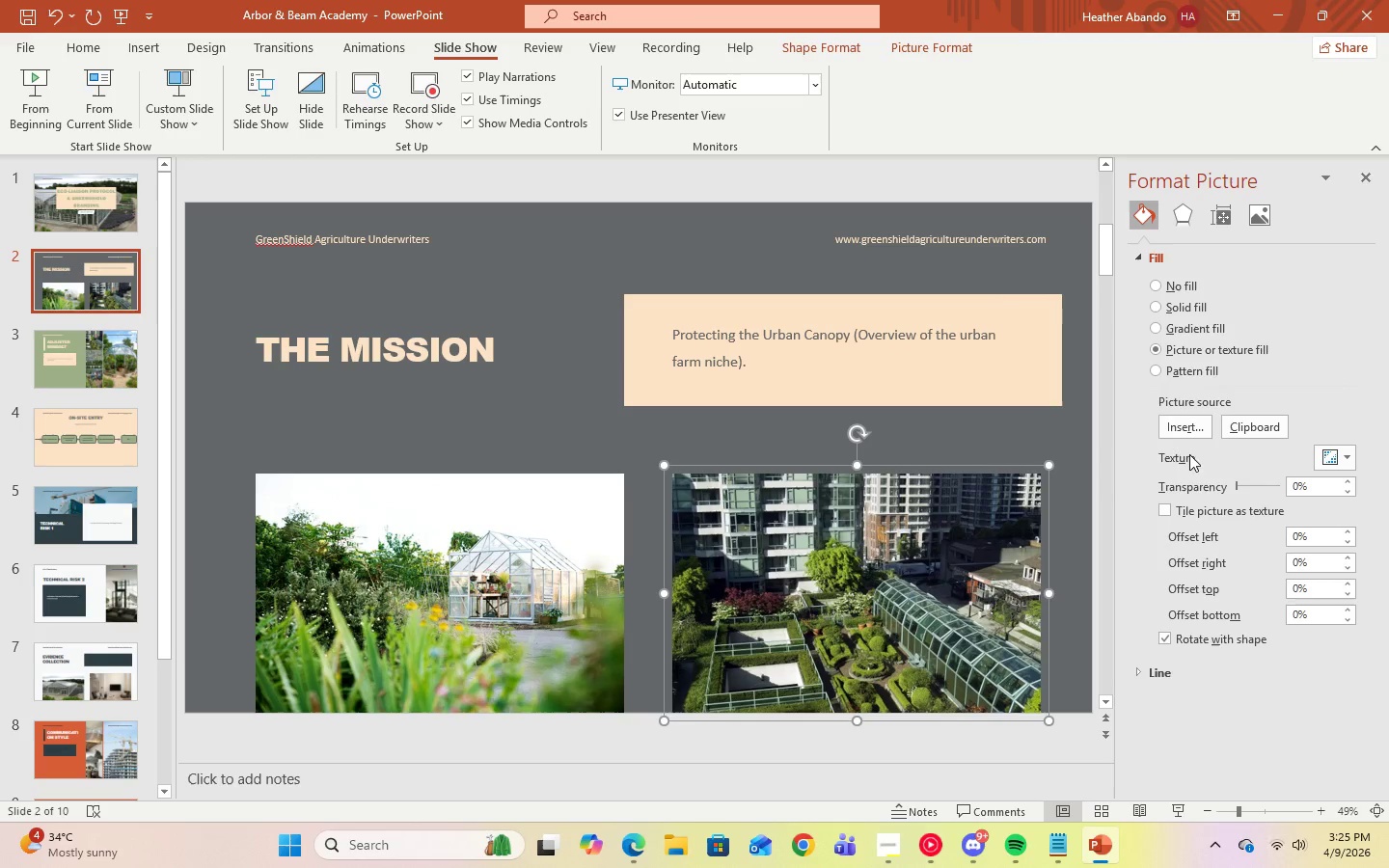 
left_click([1173, 427])
 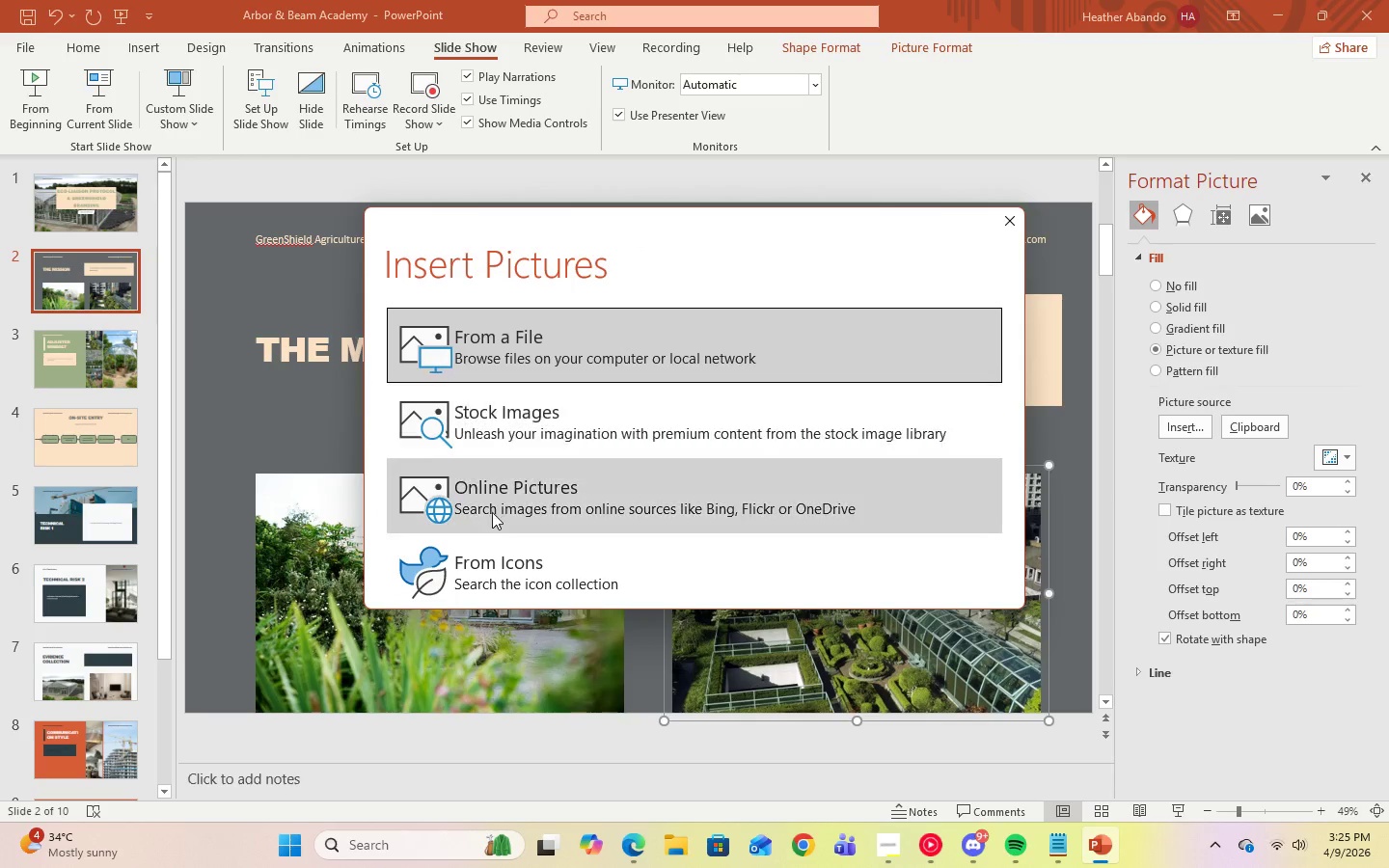 
left_click([493, 522])
 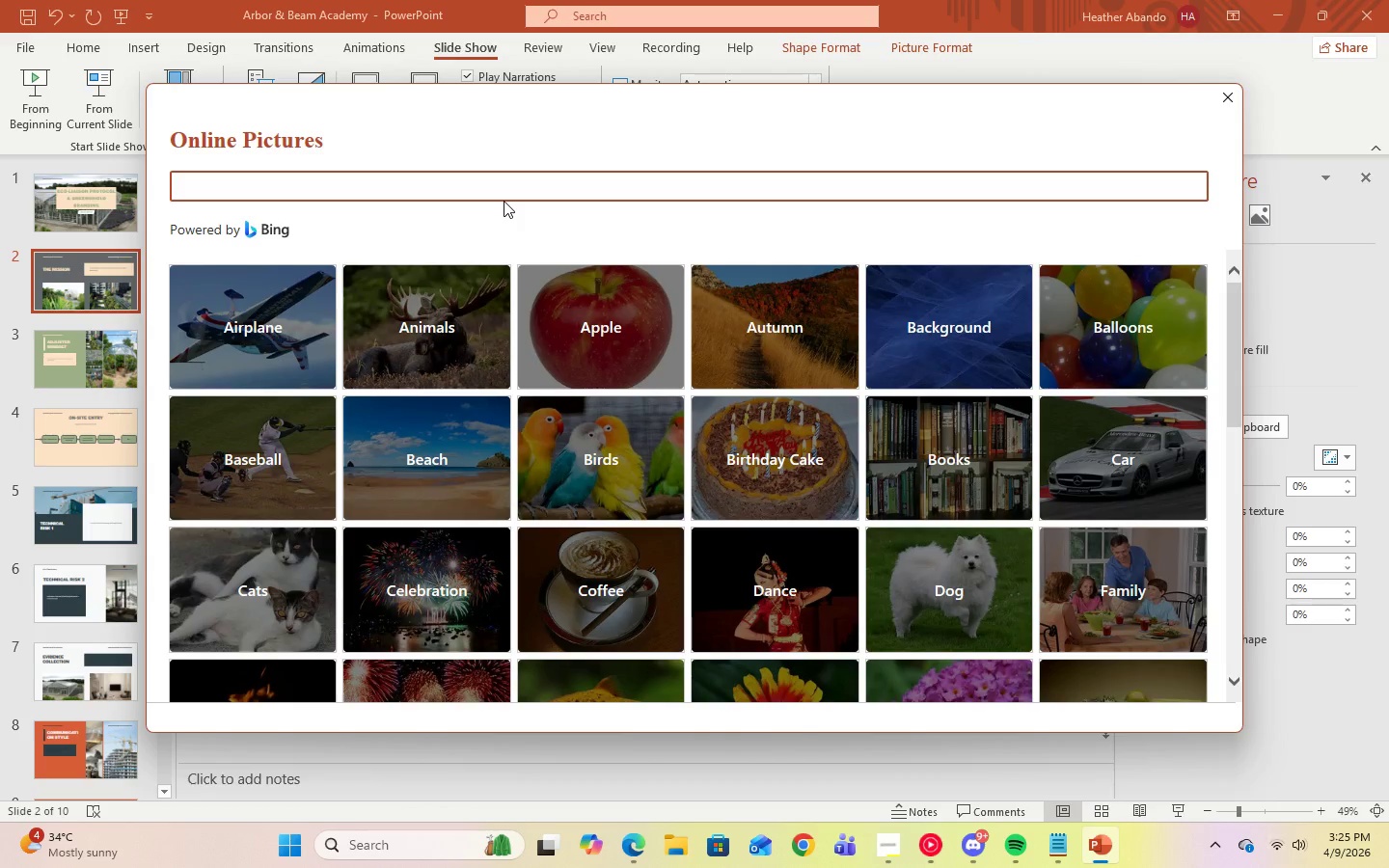 
type(modern )
key(Backspace)
key(Backspace)
key(Backspace)
key(Backspace)
key(Backspace)
key(Backspace)
key(Backspace)
key(Backspace)
type(rooftop garden)
 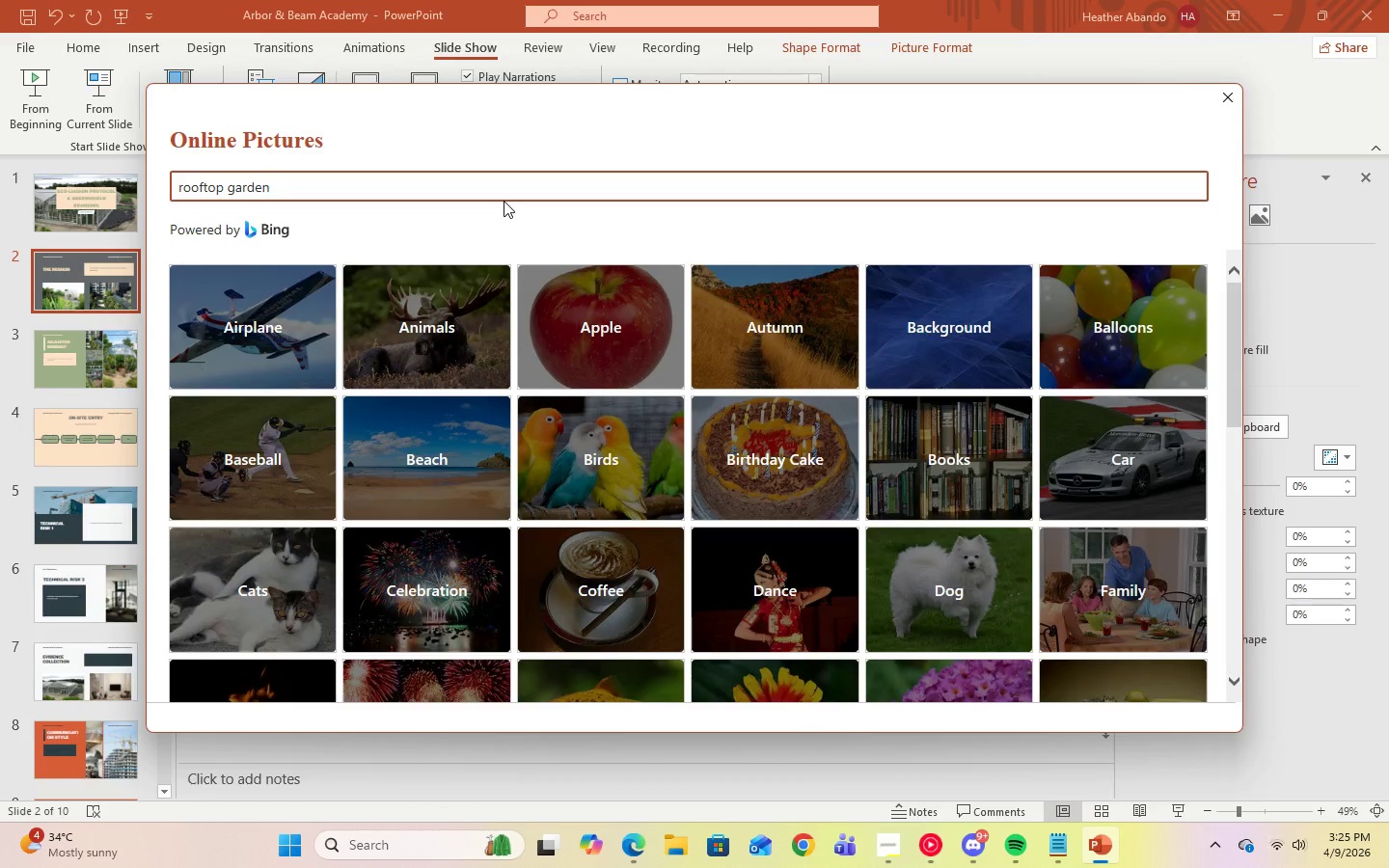 
key(Enter)
 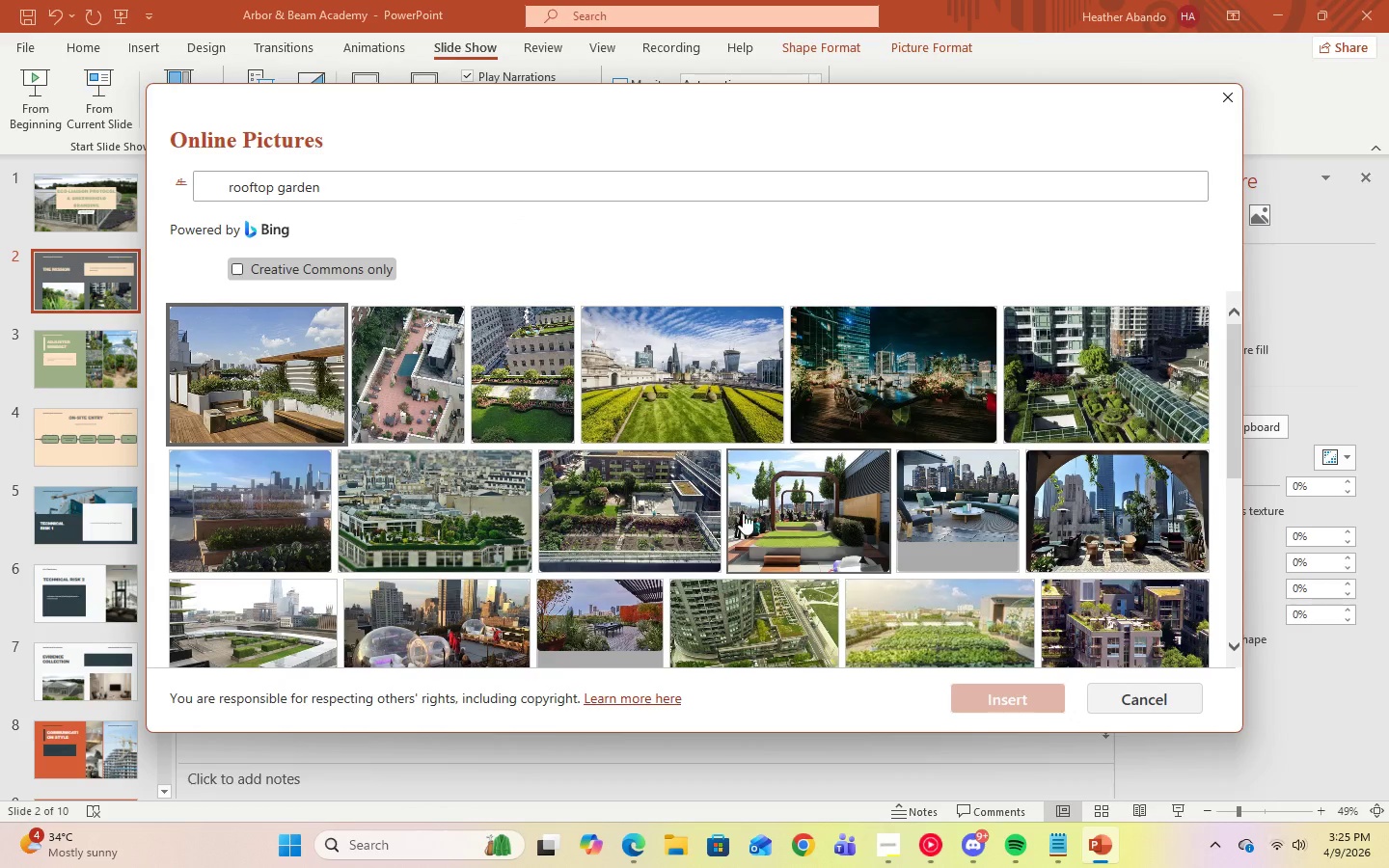 
left_click([933, 850])
 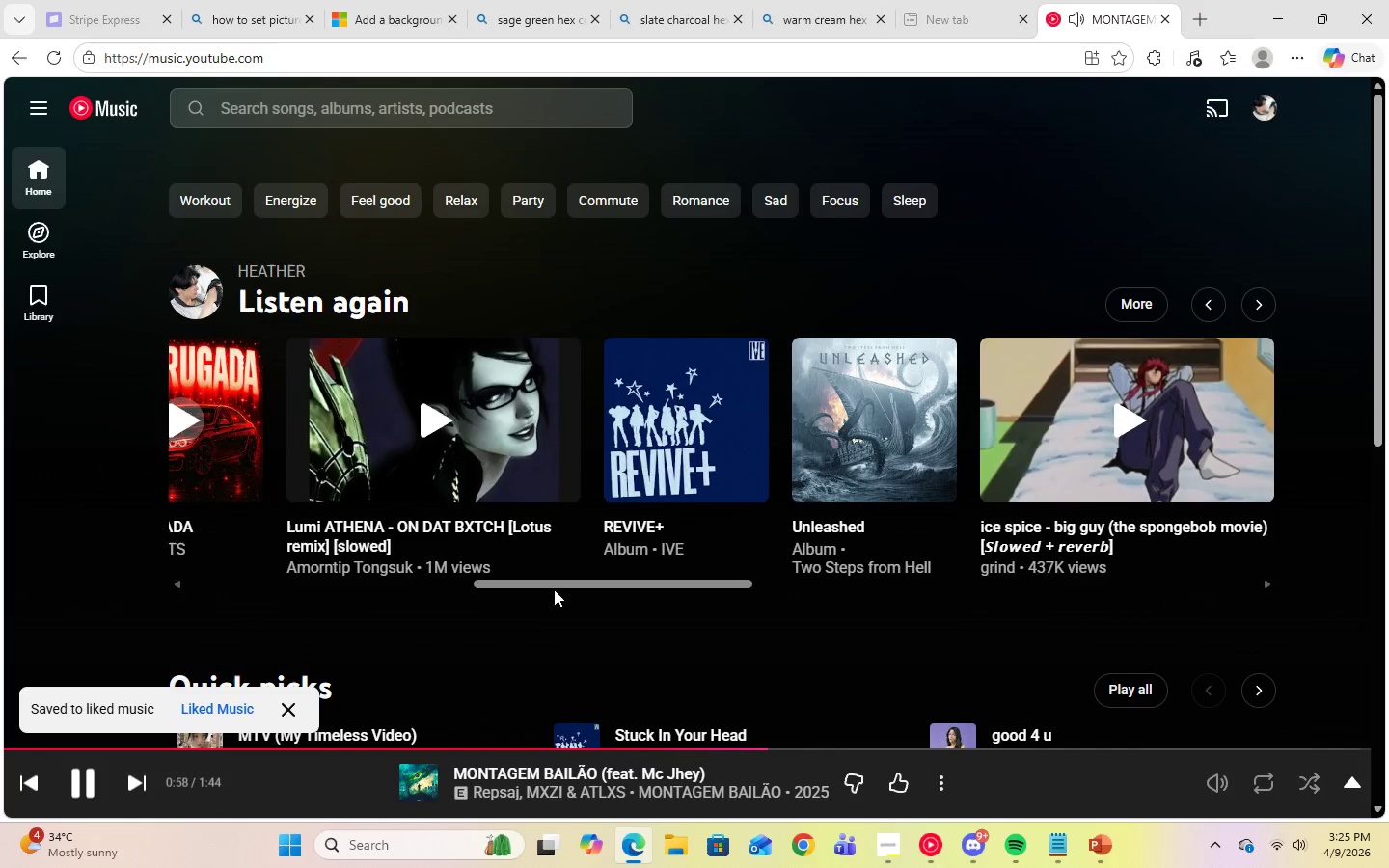 
left_click_drag(start_coordinate=[554, 583], to_coordinate=[756, 597])
 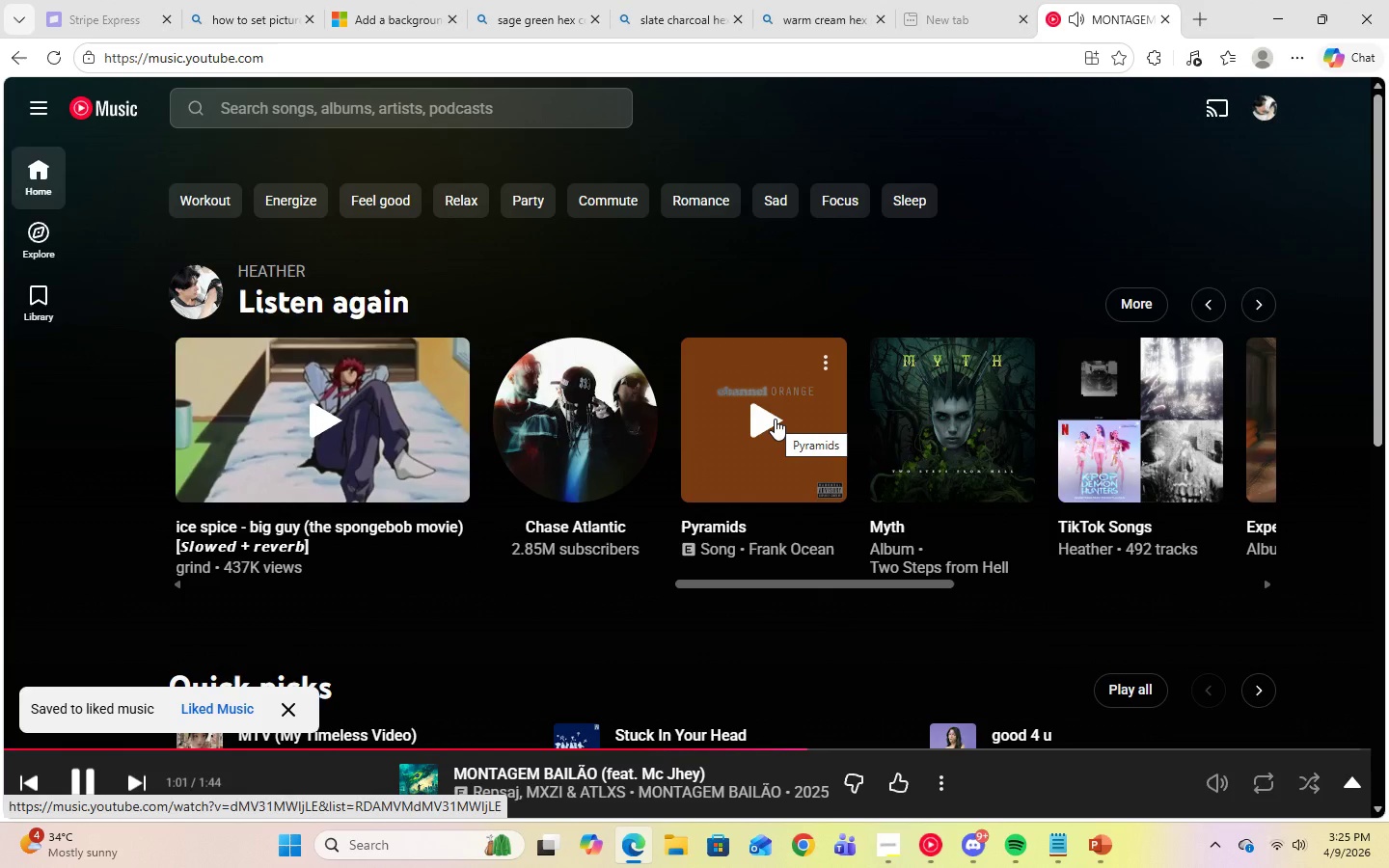 
left_click([775, 419])
 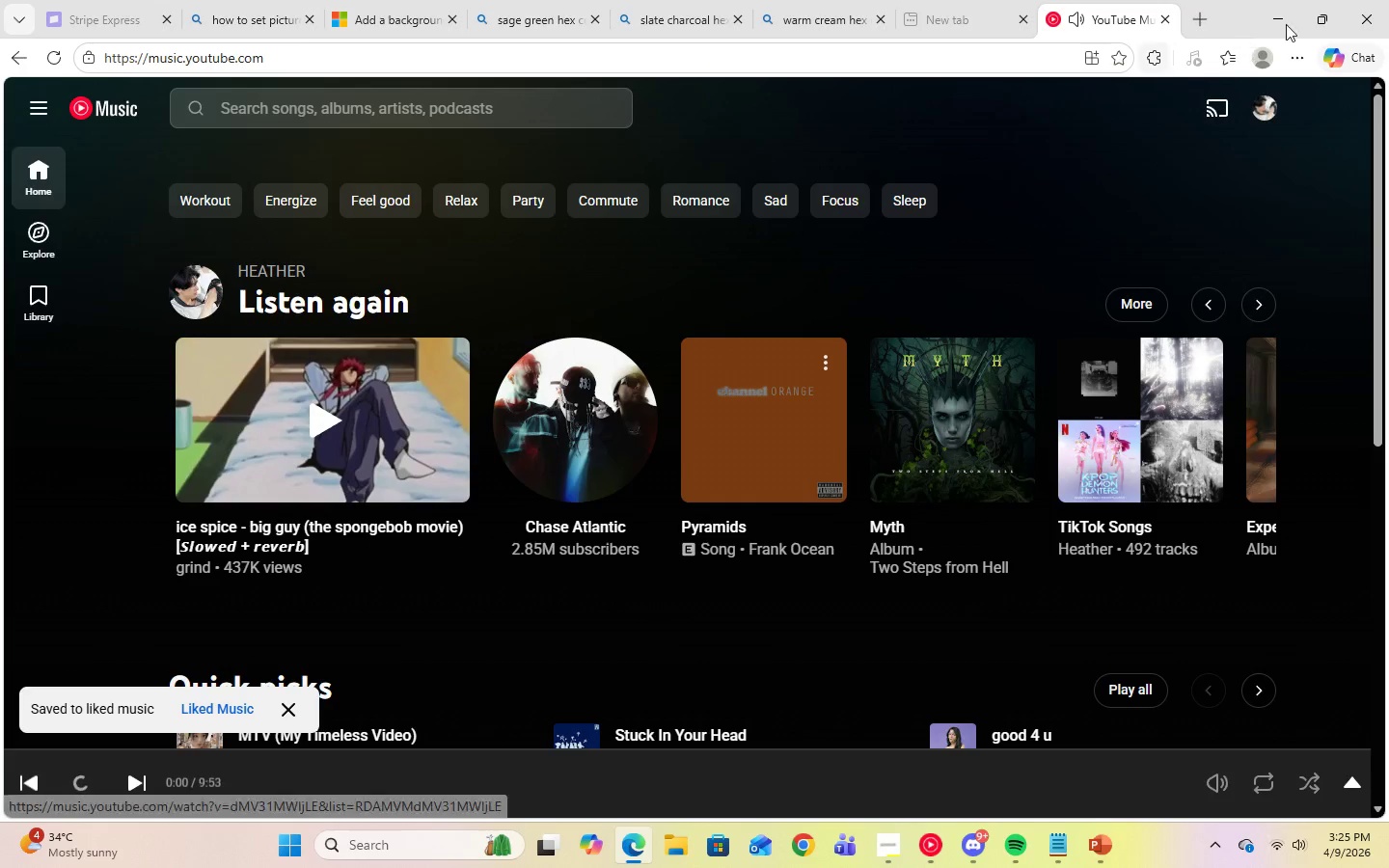 
left_click([1288, 12])
 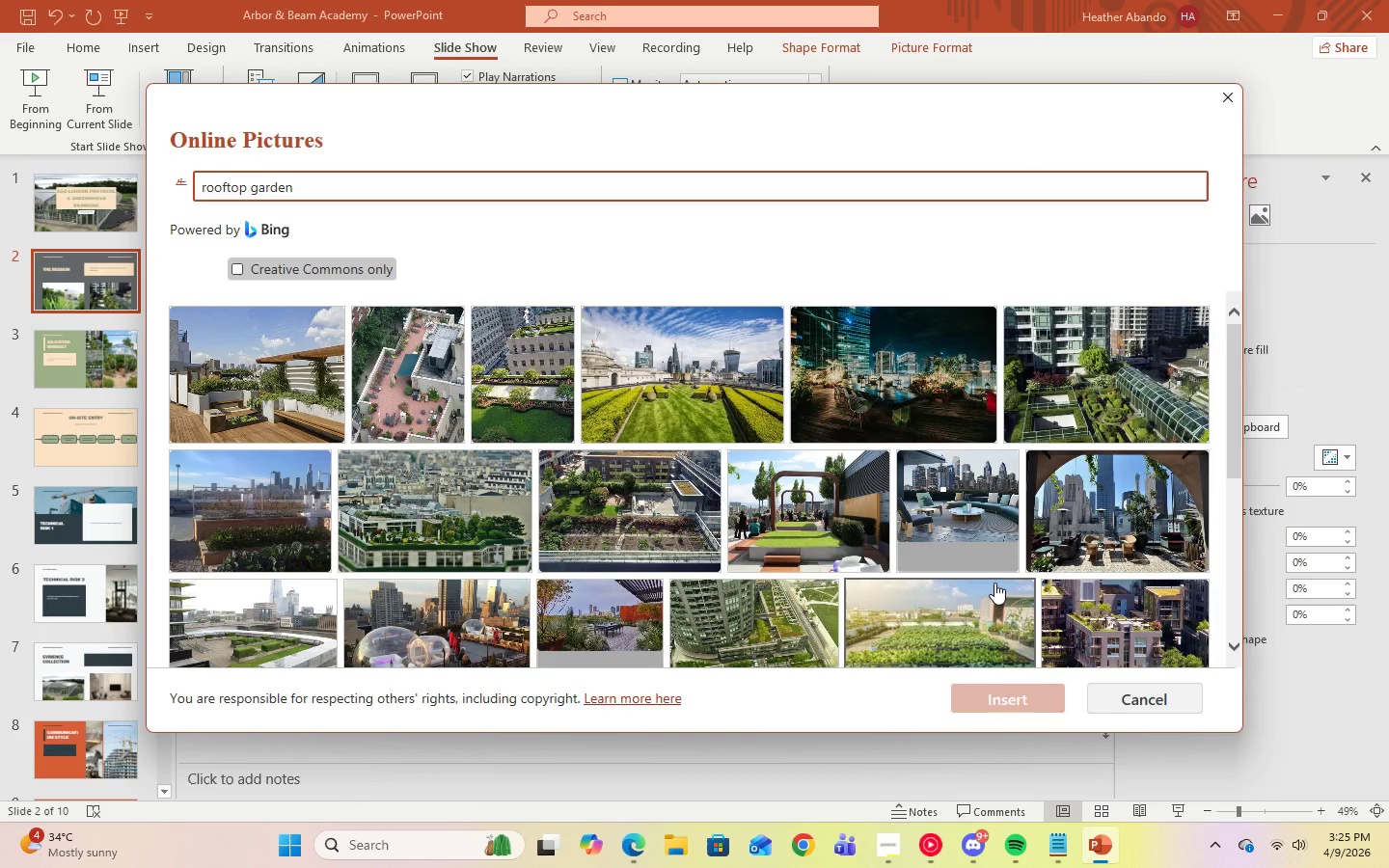 
wait(11.02)
 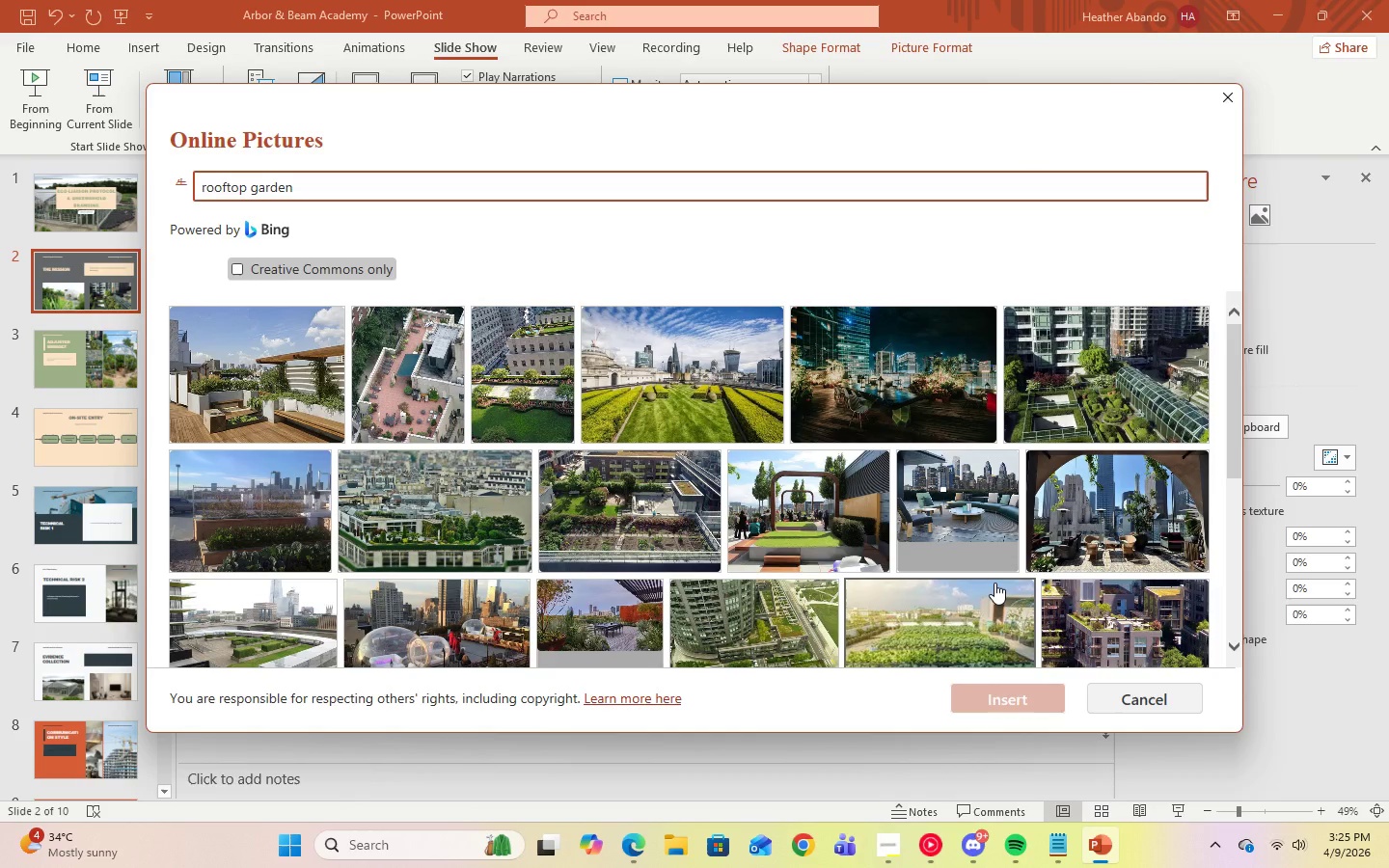 
scroll: coordinate [1058, 449], scroll_direction: down, amount: 2.0
 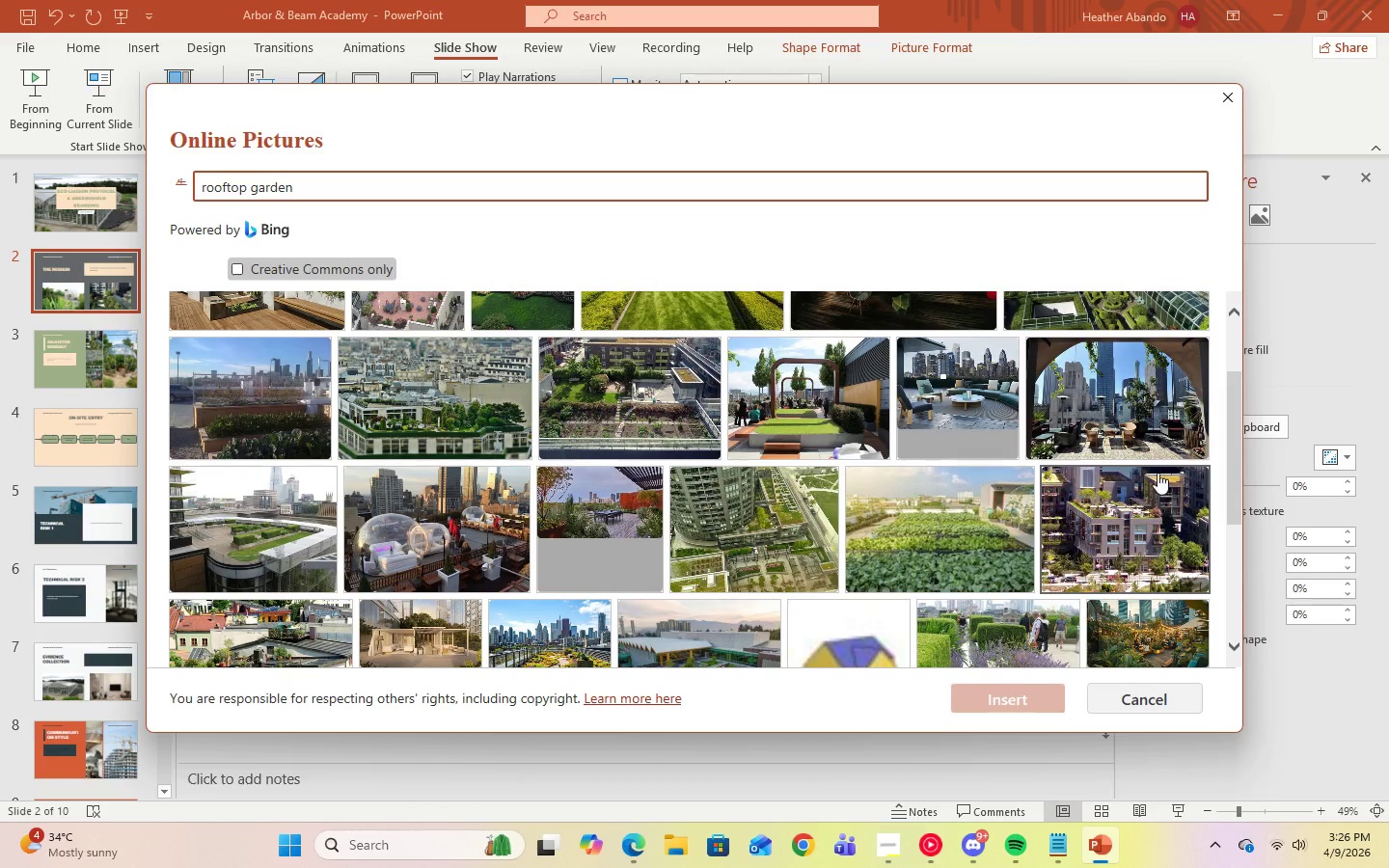 
left_click([1117, 537])
 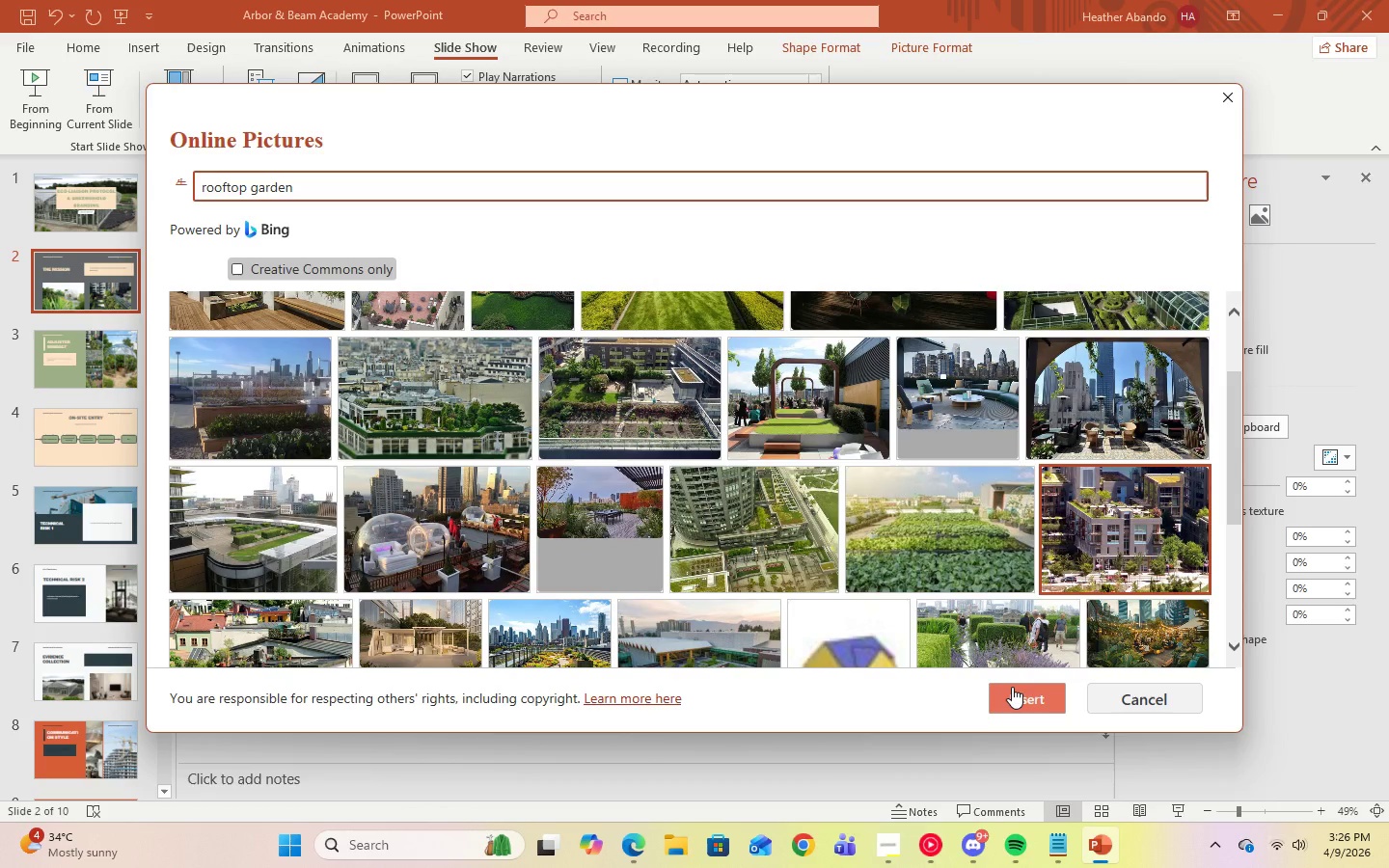 
left_click([1012, 687])
 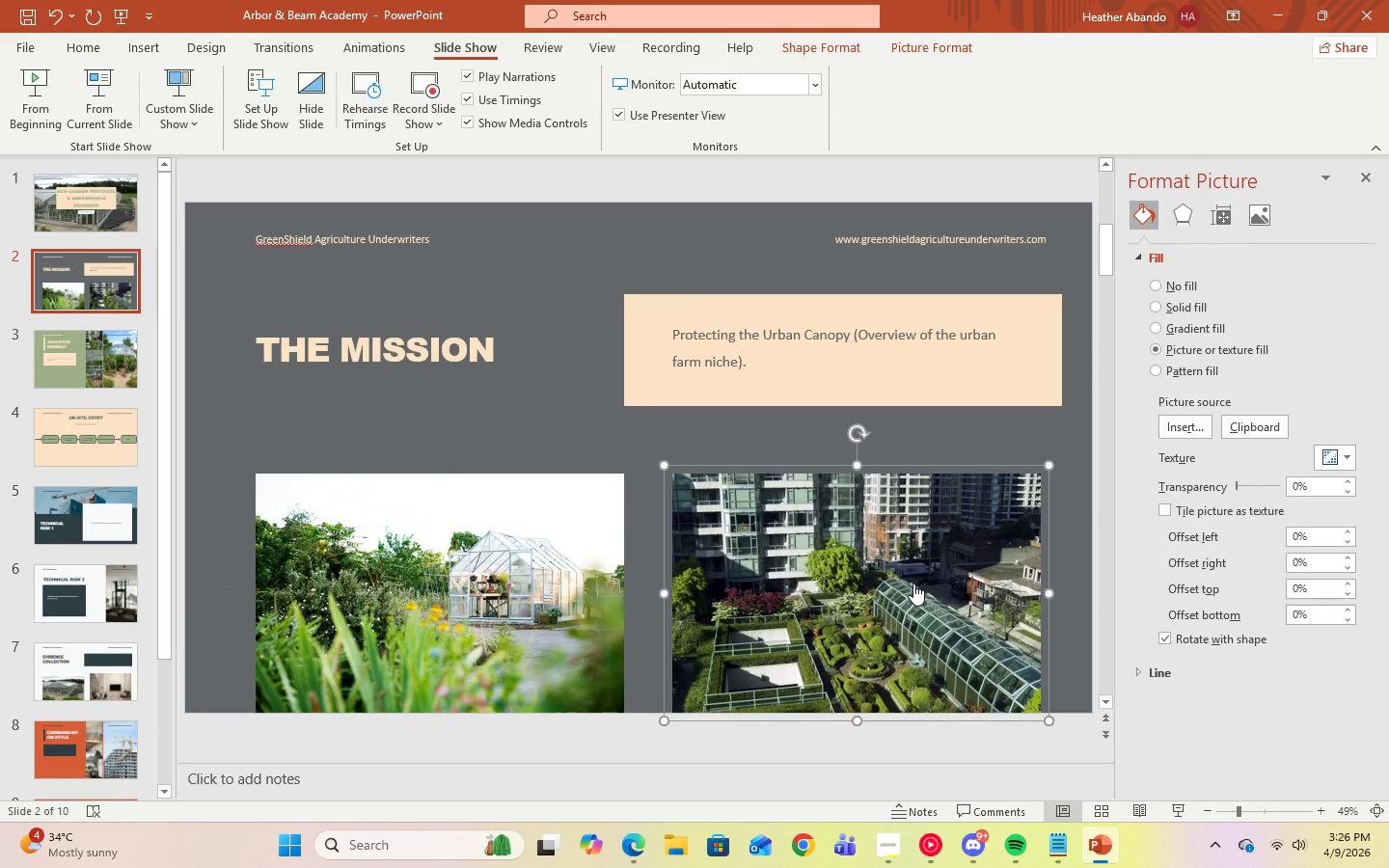 
wait(13.8)
 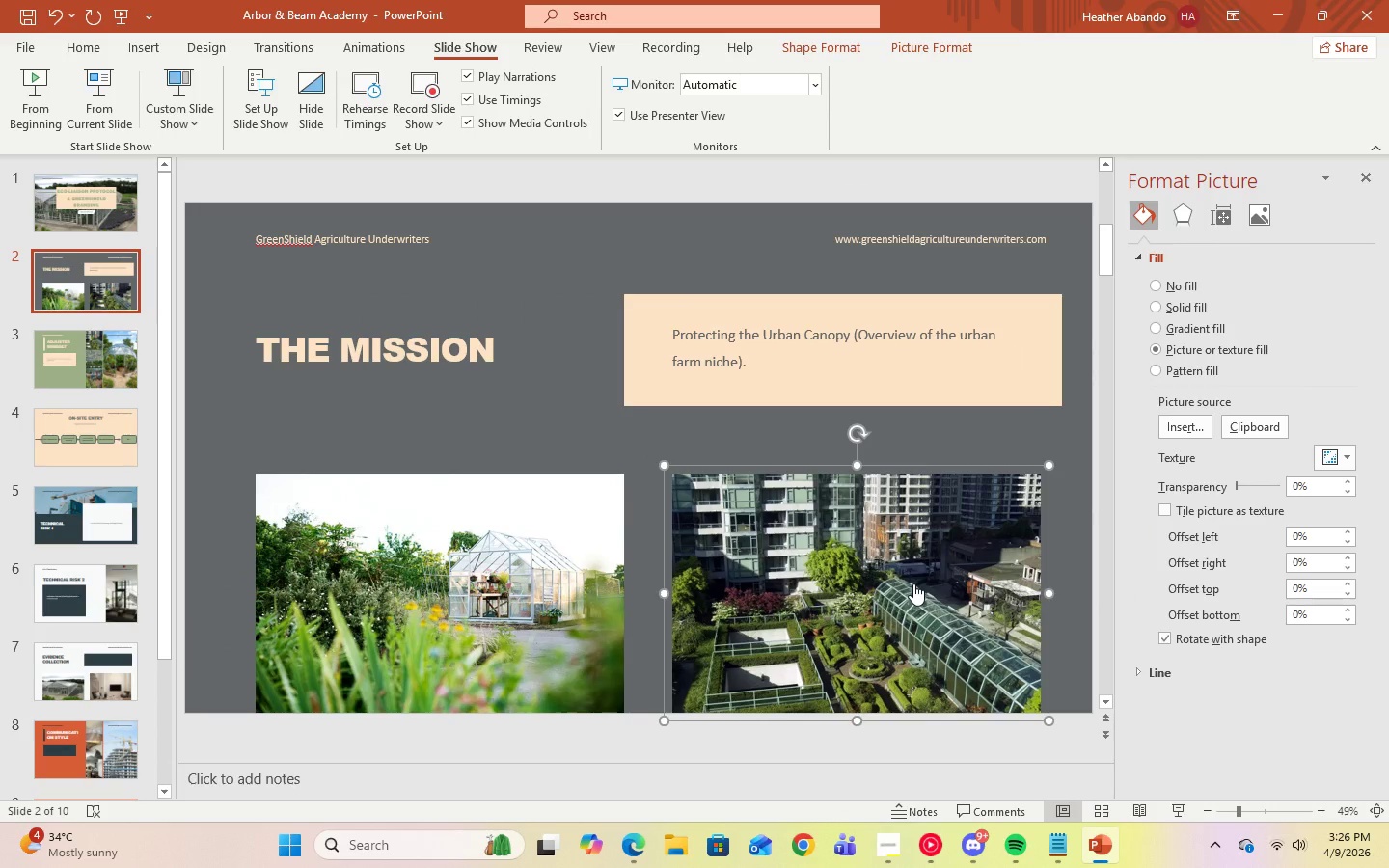 
left_click_drag(start_coordinate=[1173, 426], to_coordinate=[478, 502])
 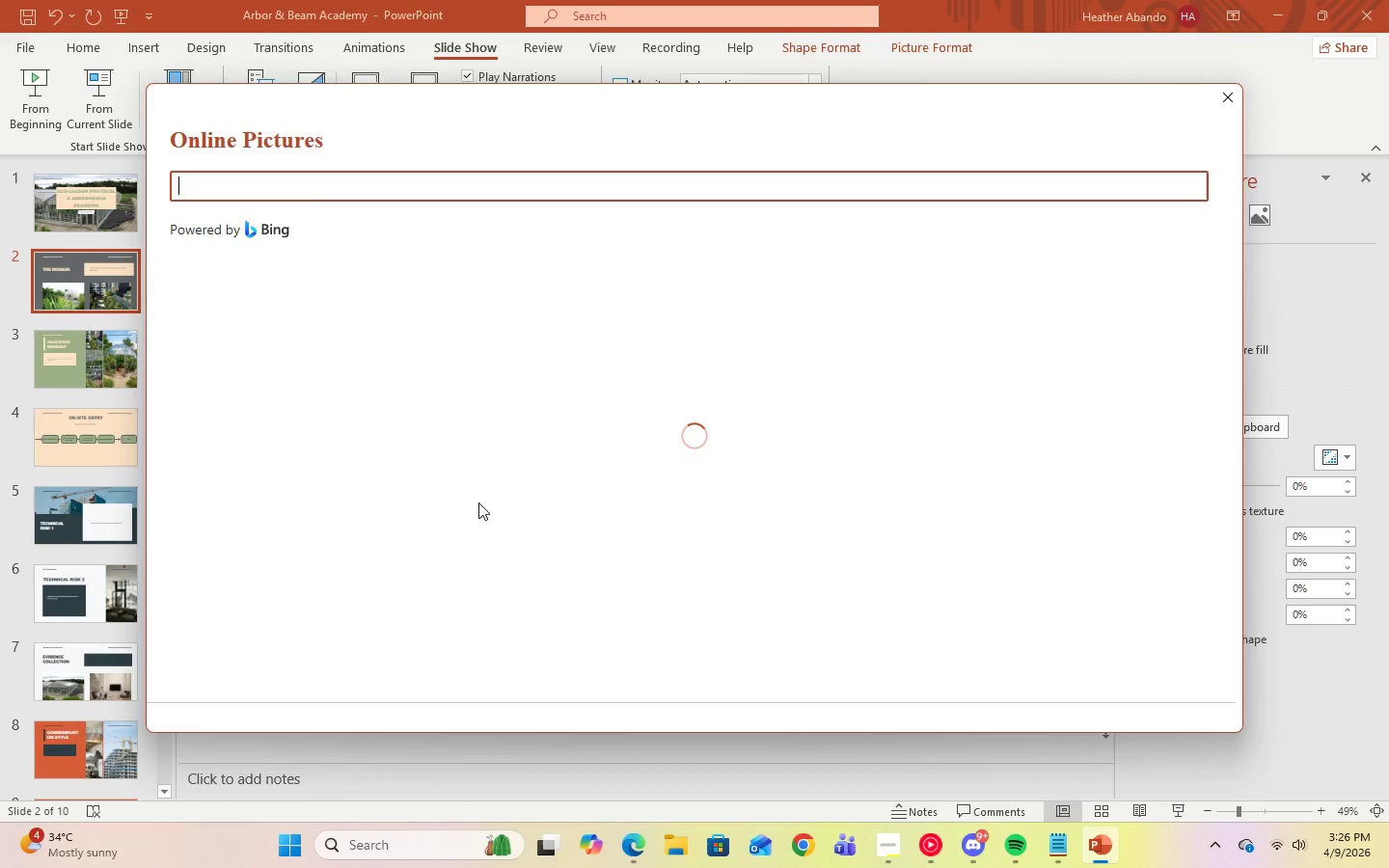 
left_click([478, 502])
 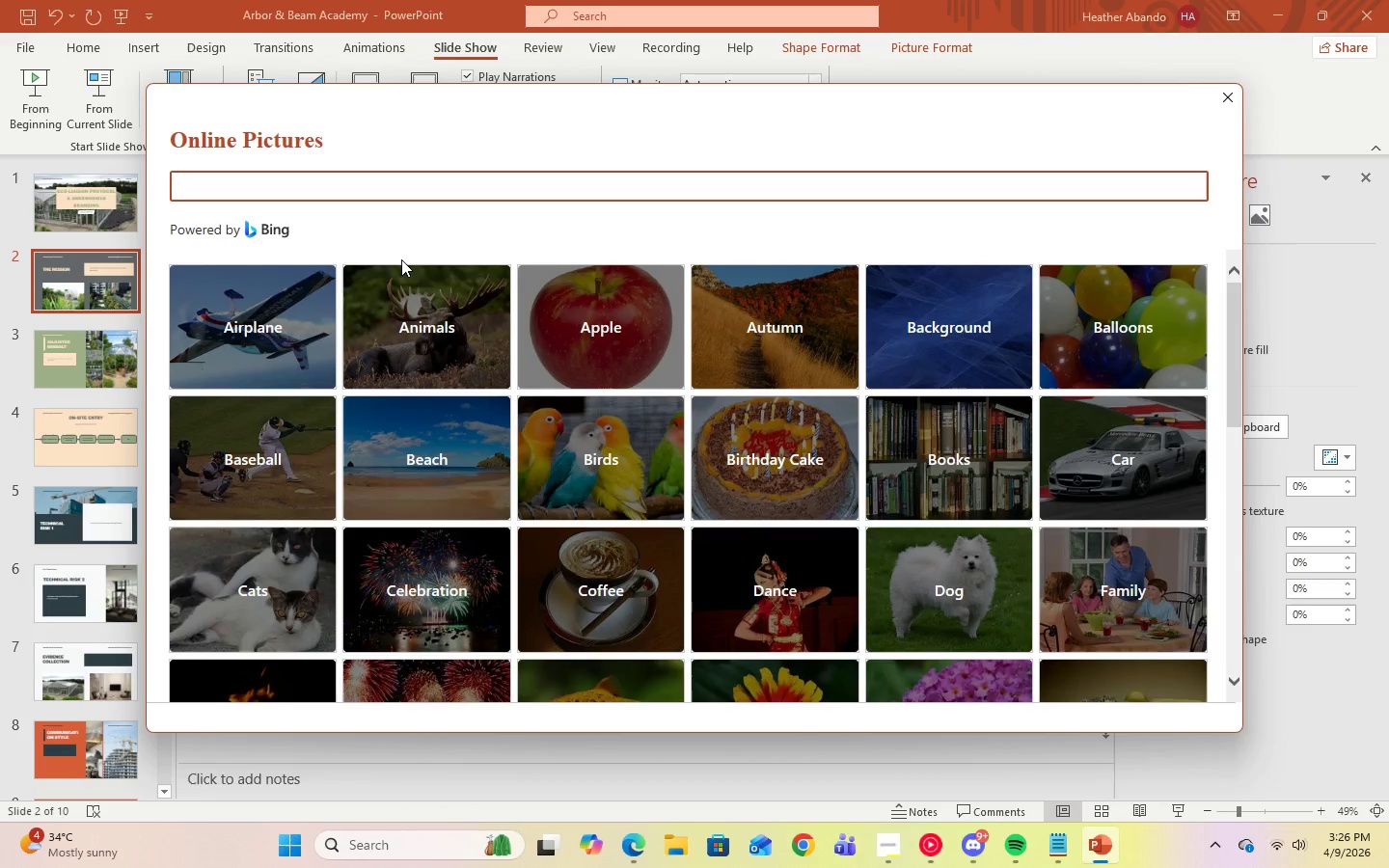 
wait(9.28)
 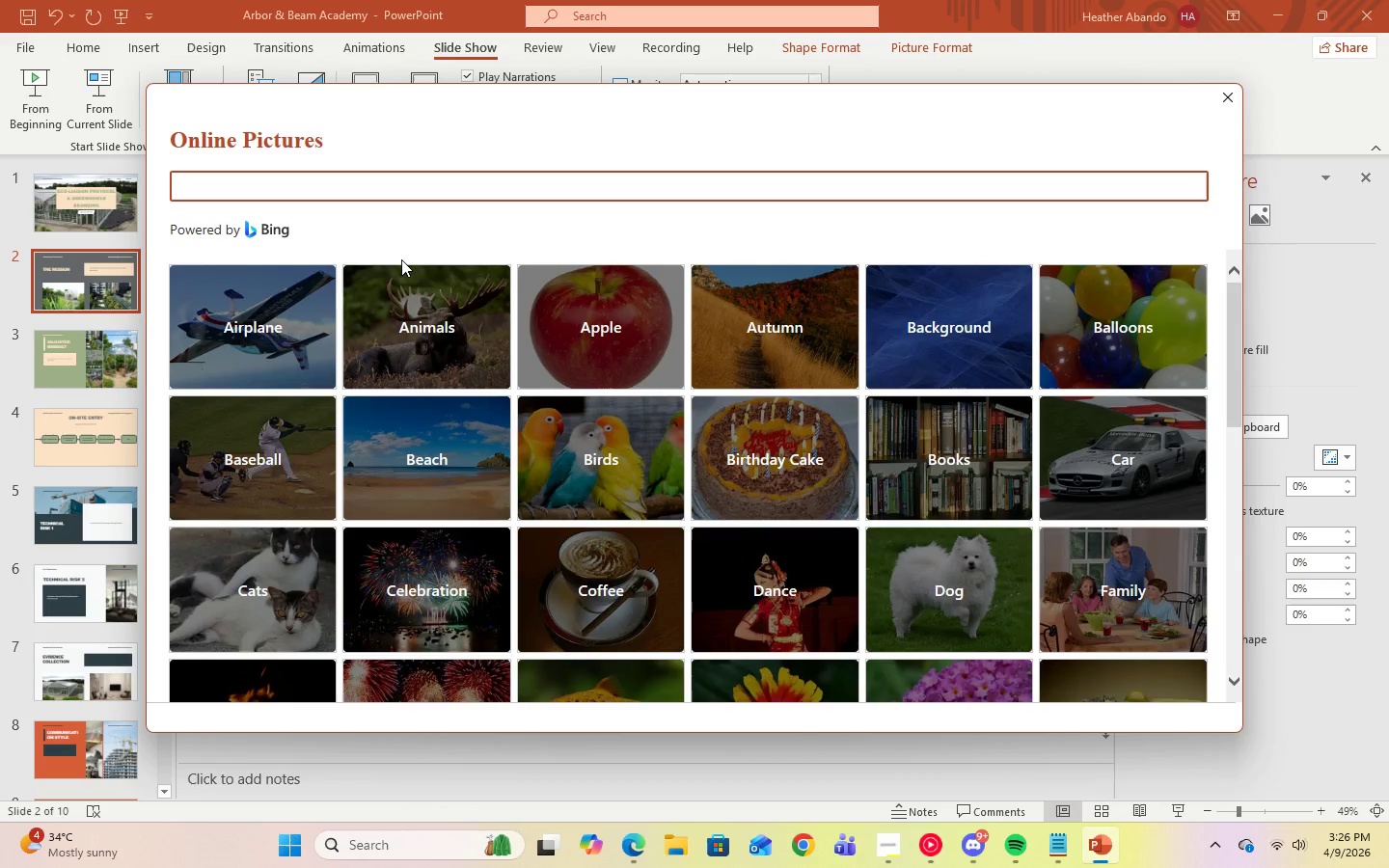 
type(rooftop garden)
 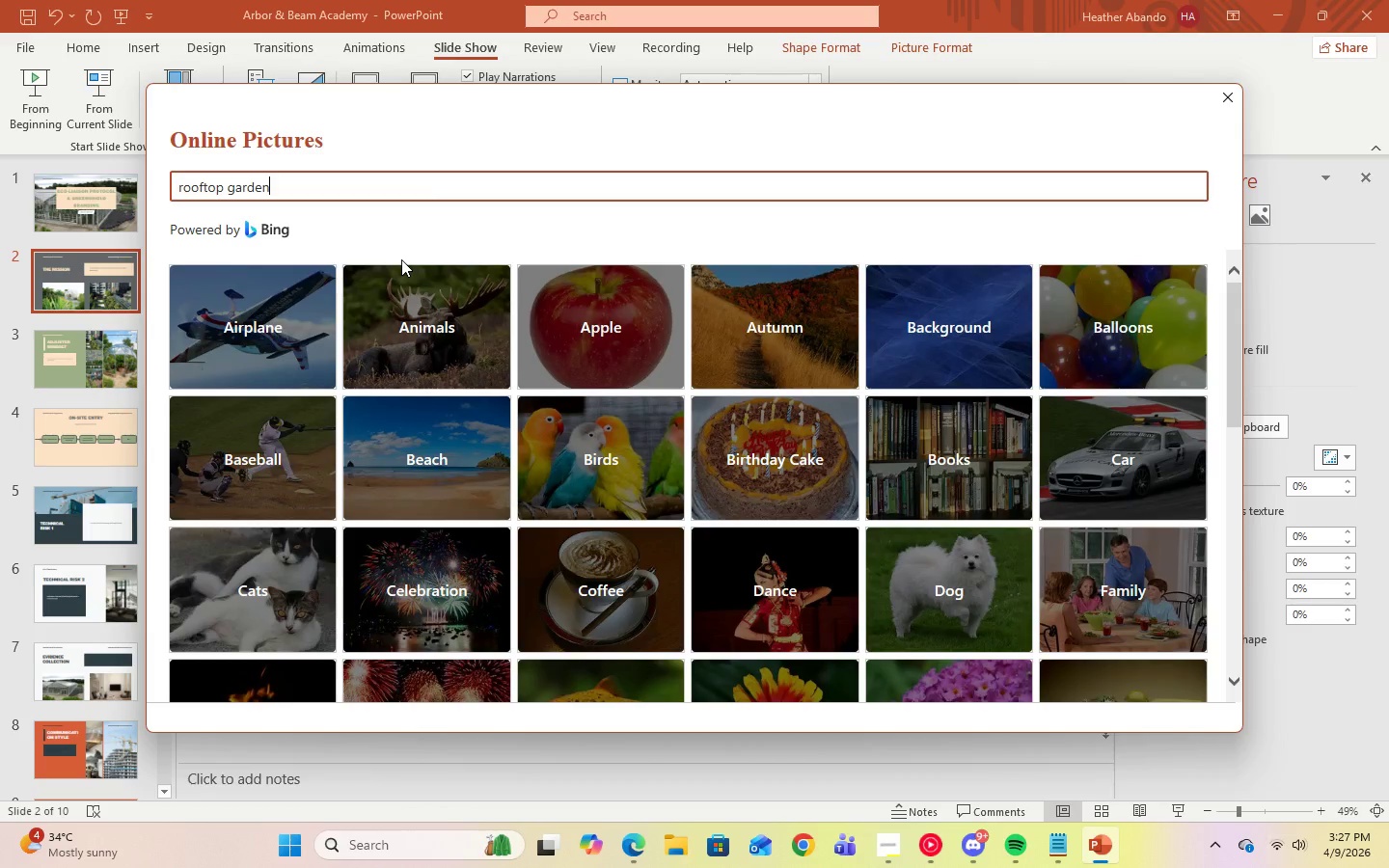 
key(Enter)
 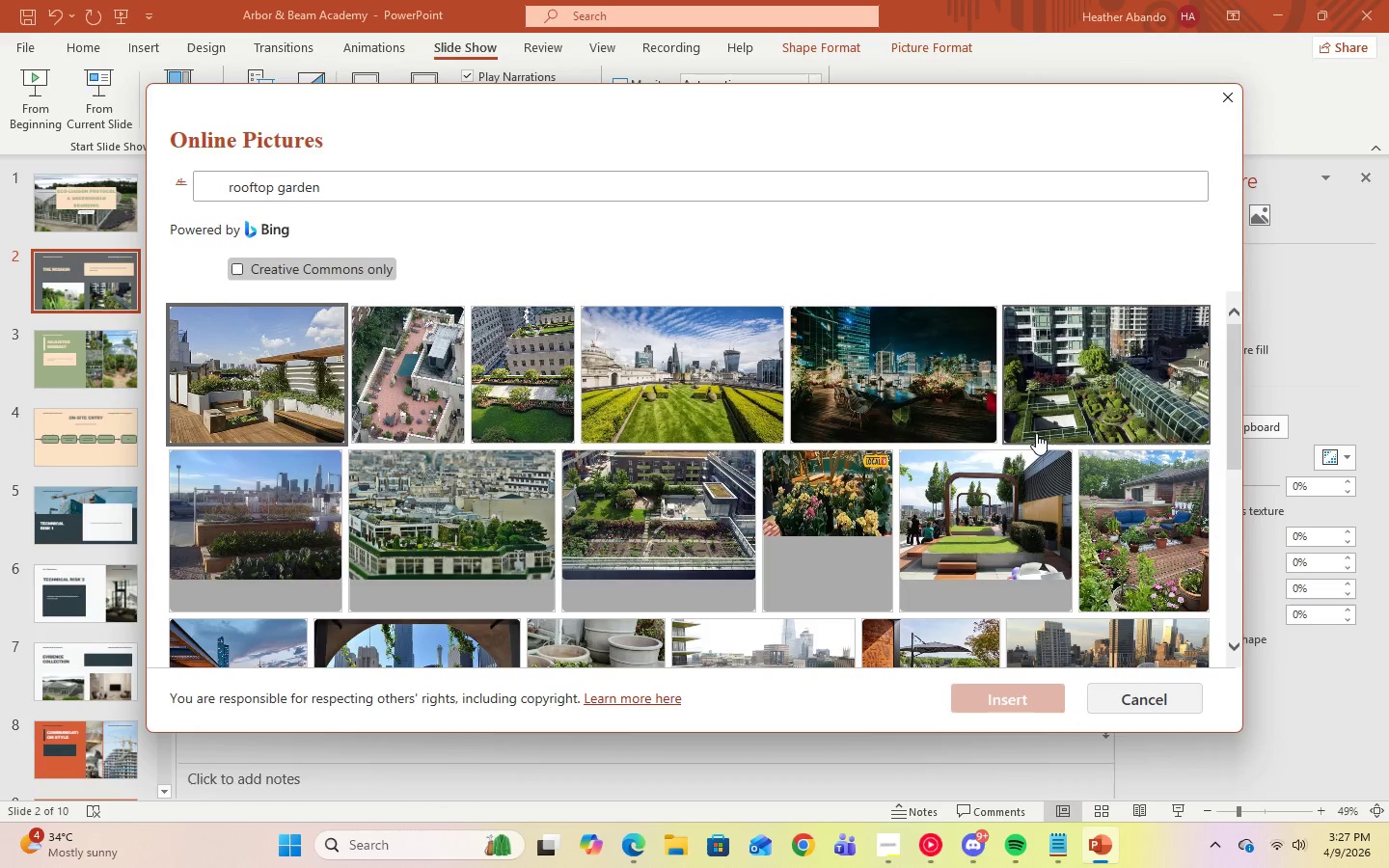 
left_click([940, 378])
 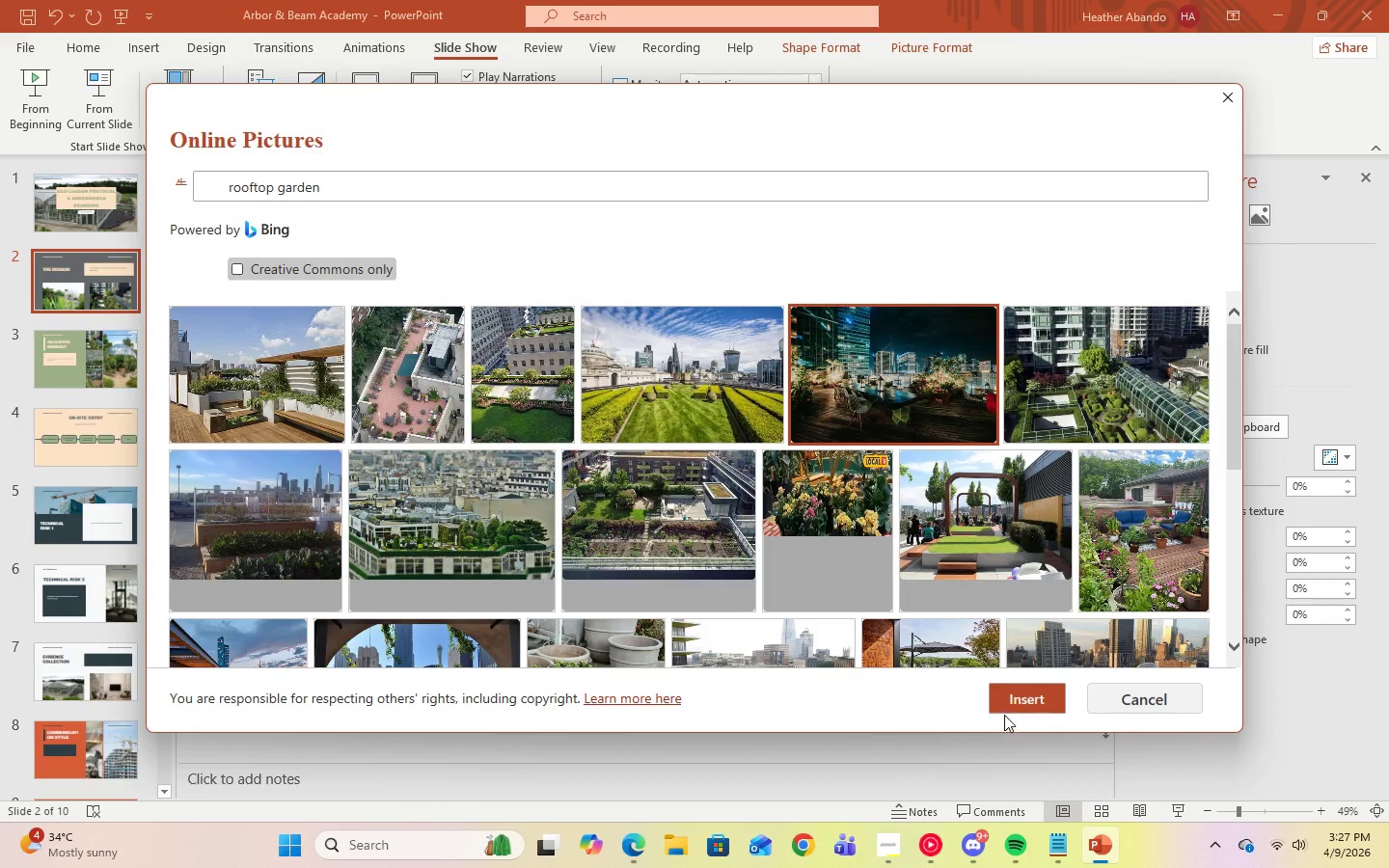 
left_click([1004, 703])
 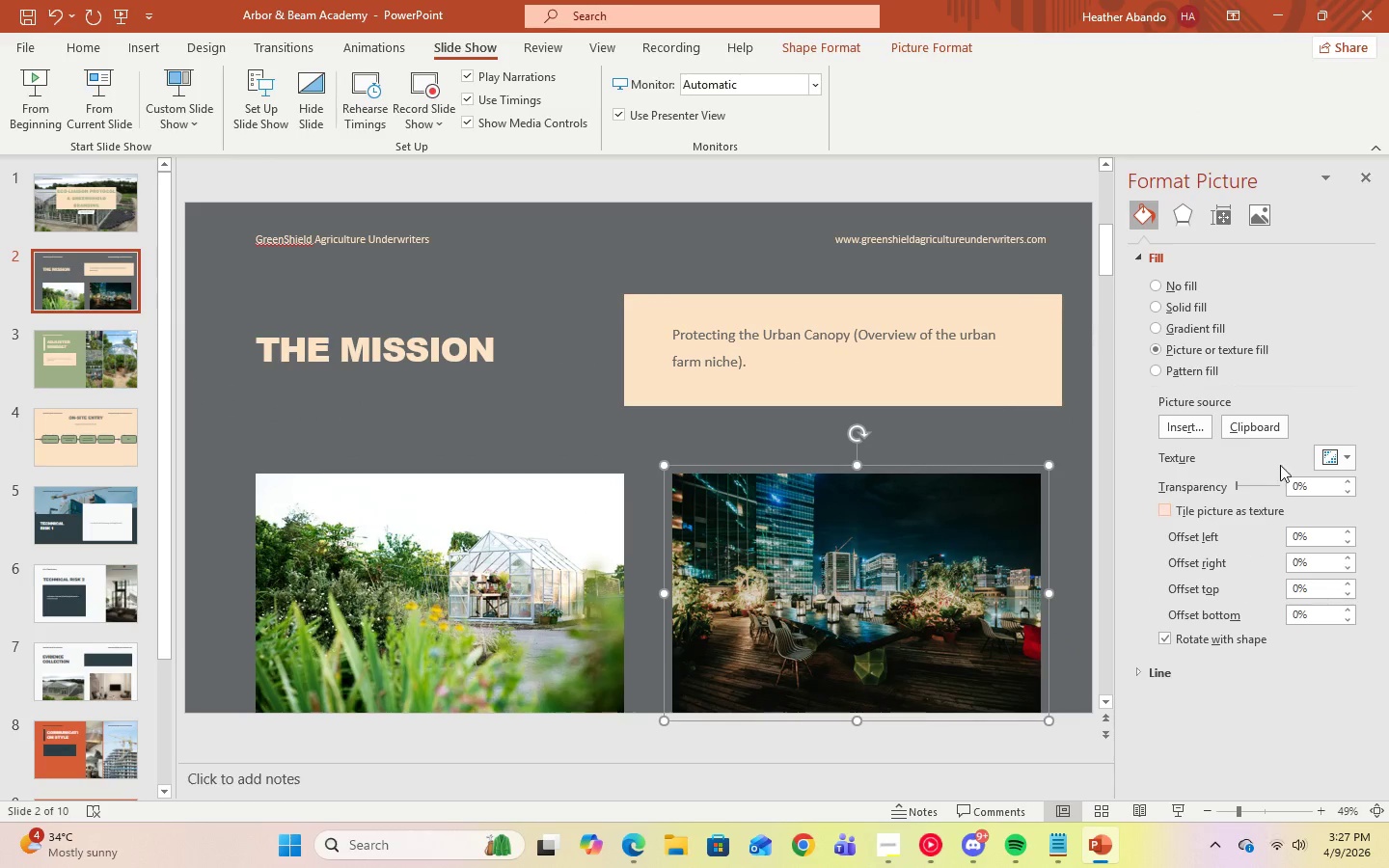 
left_click([1363, 180])
 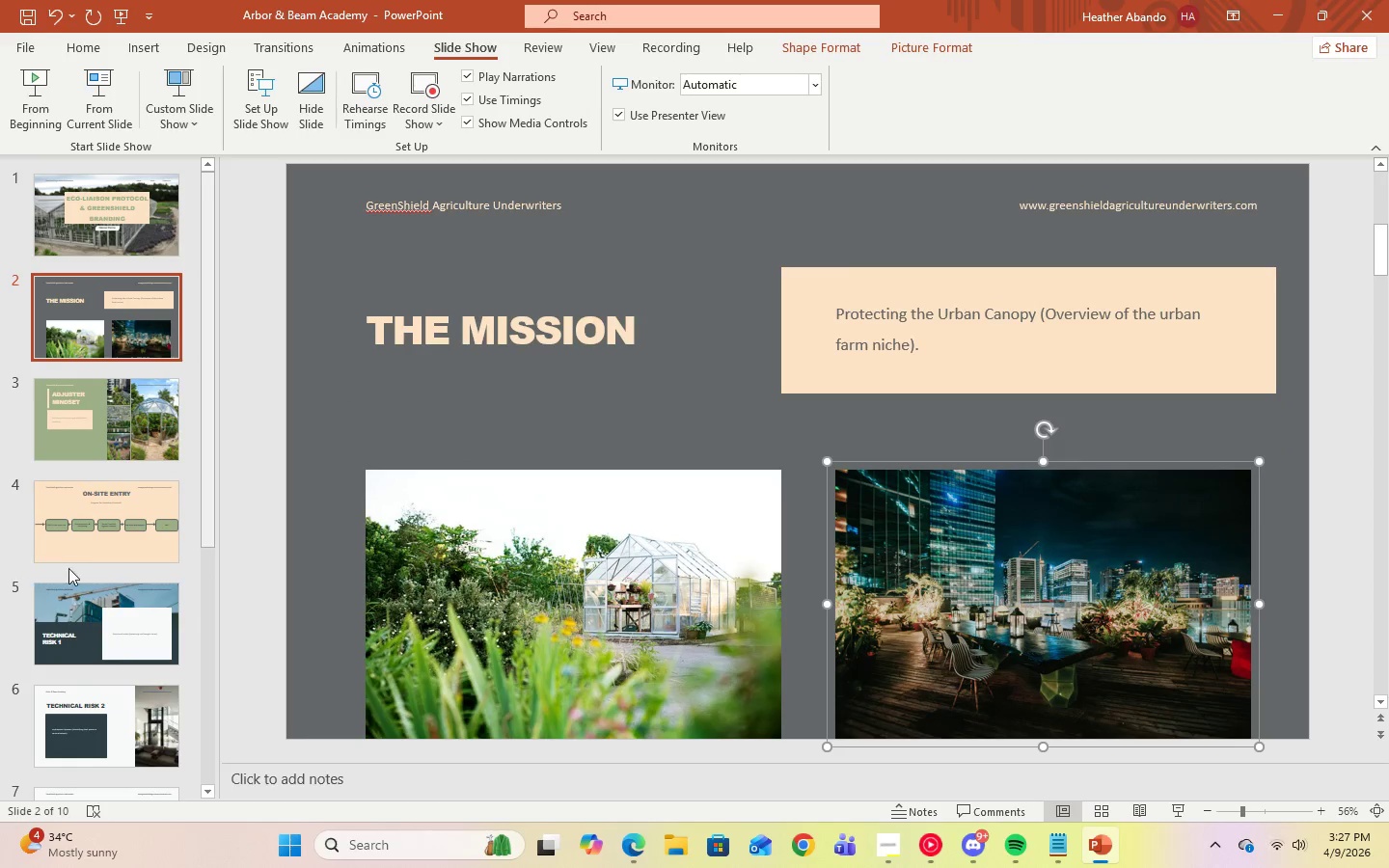 
left_click([113, 393])
 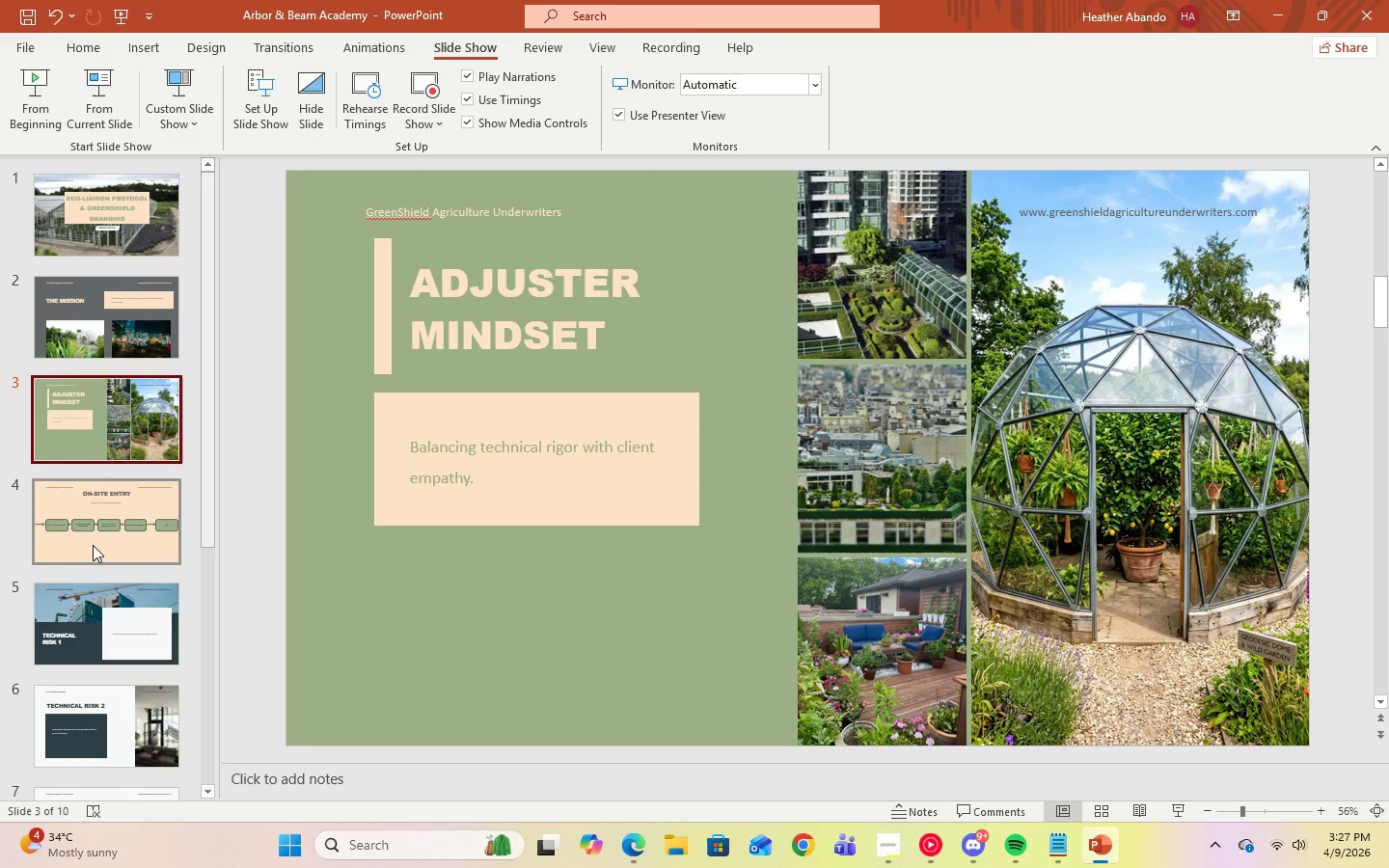 
left_click([93, 545])
 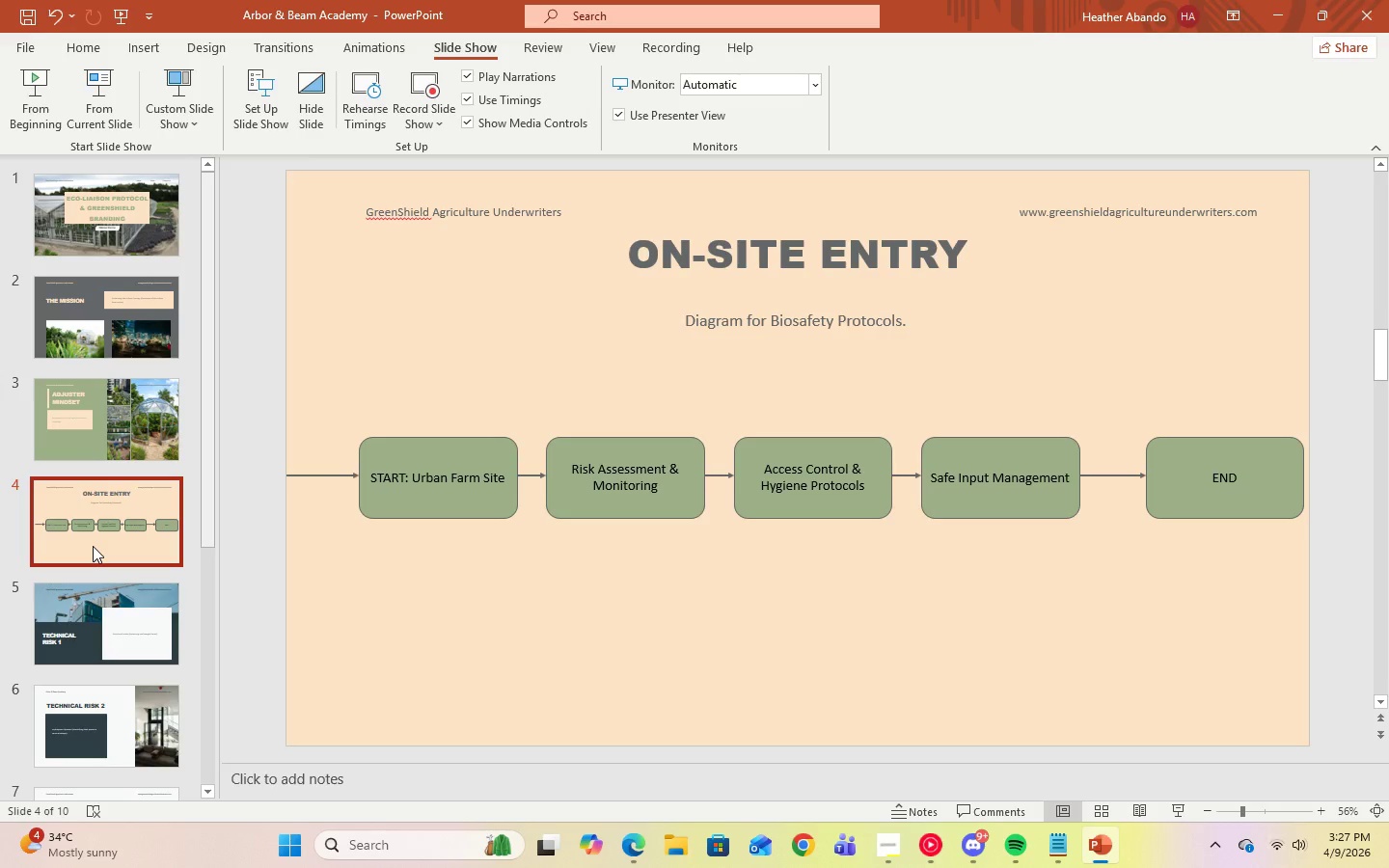 
wait(6.92)
 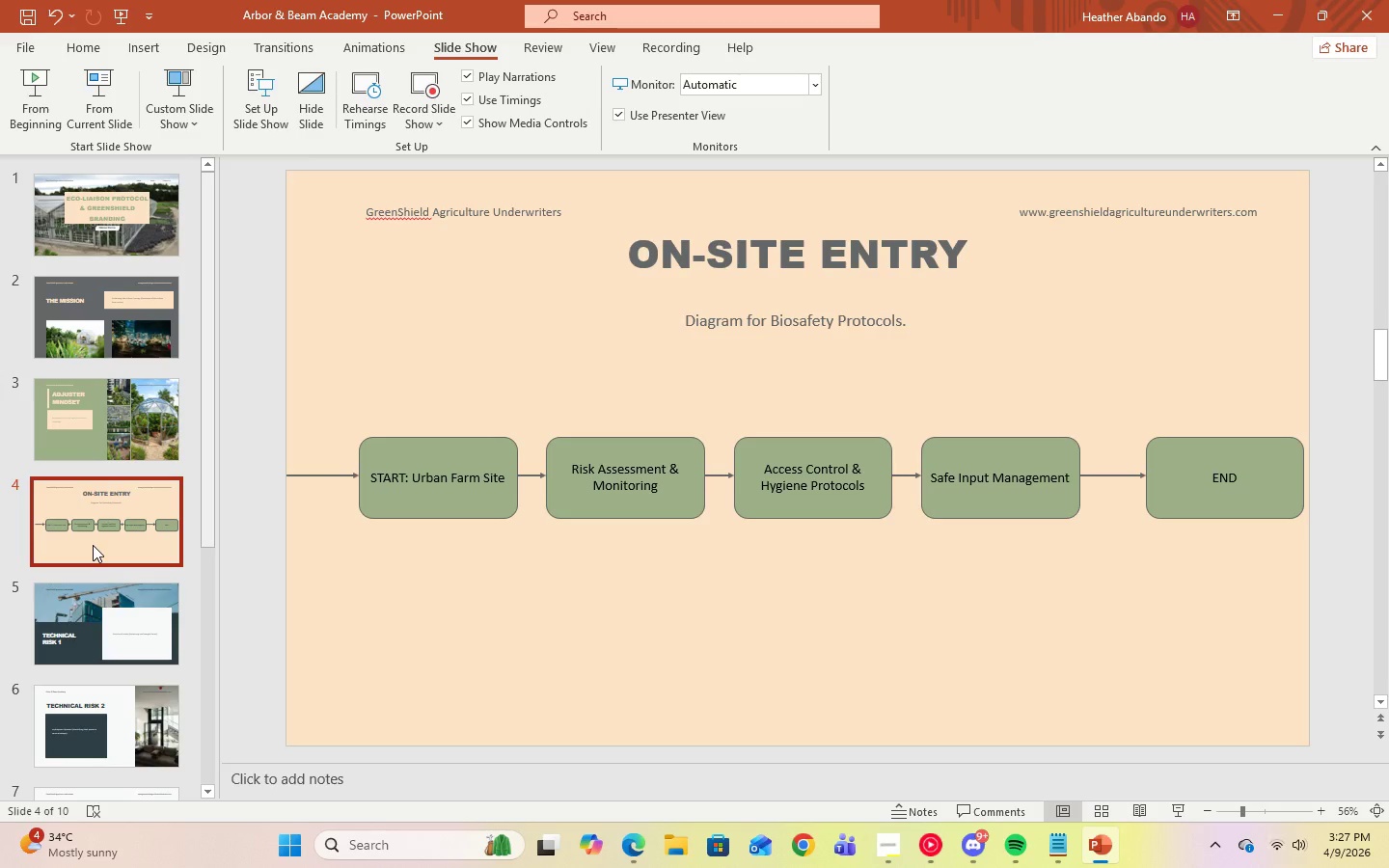 
left_click([124, 51])
 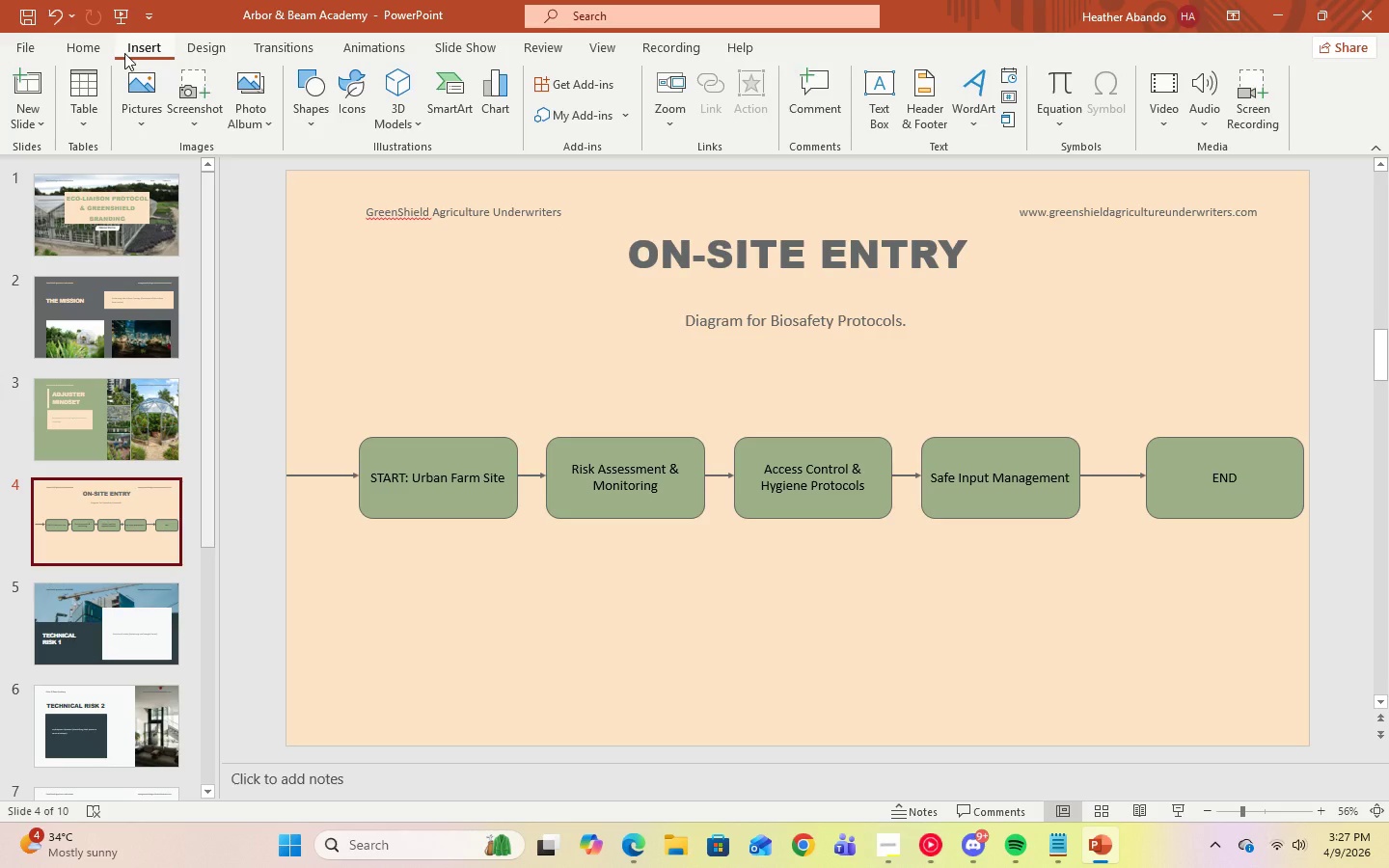 
left_click([101, 51])
 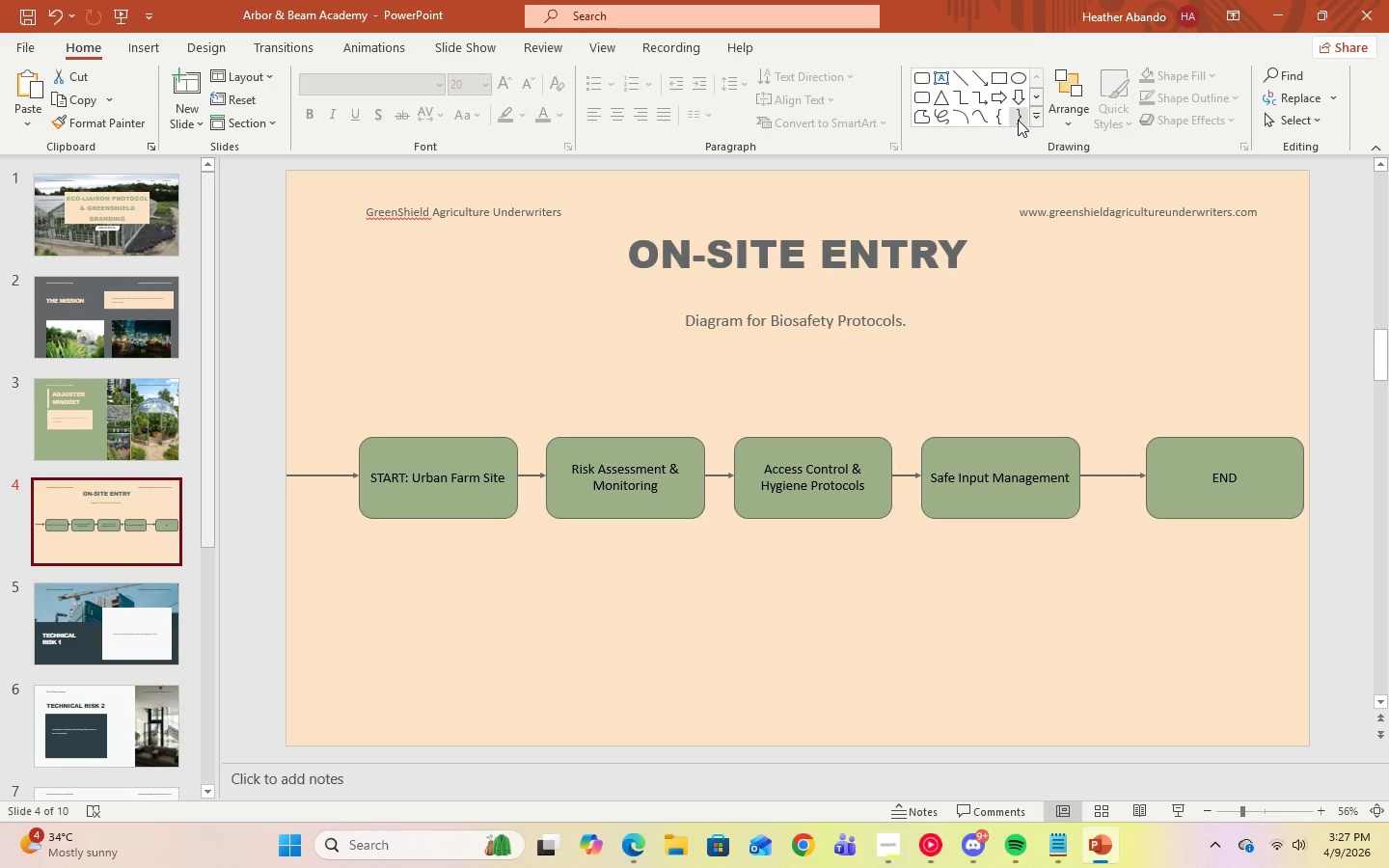 
left_click([1031, 121])
 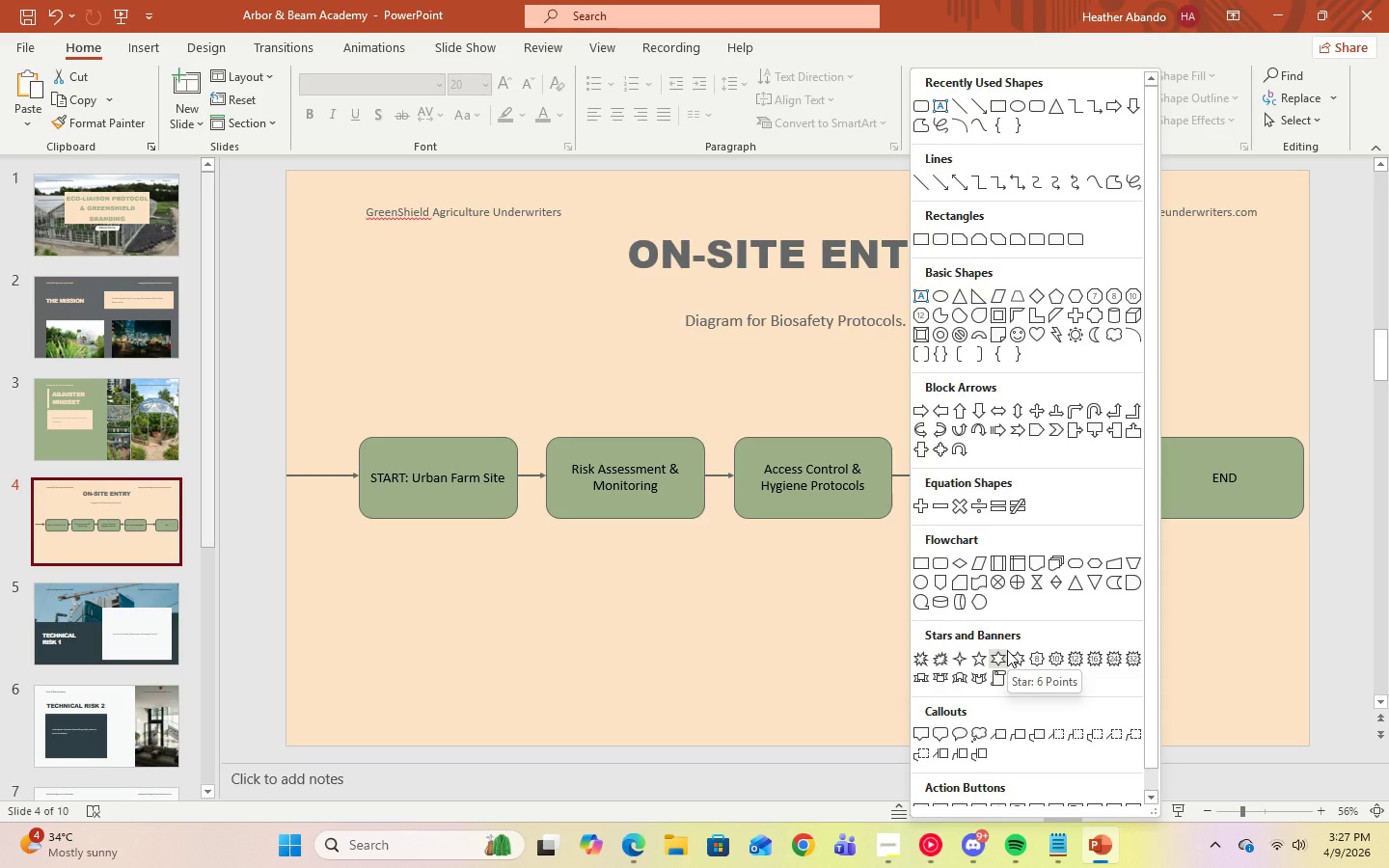 
wait(7.66)
 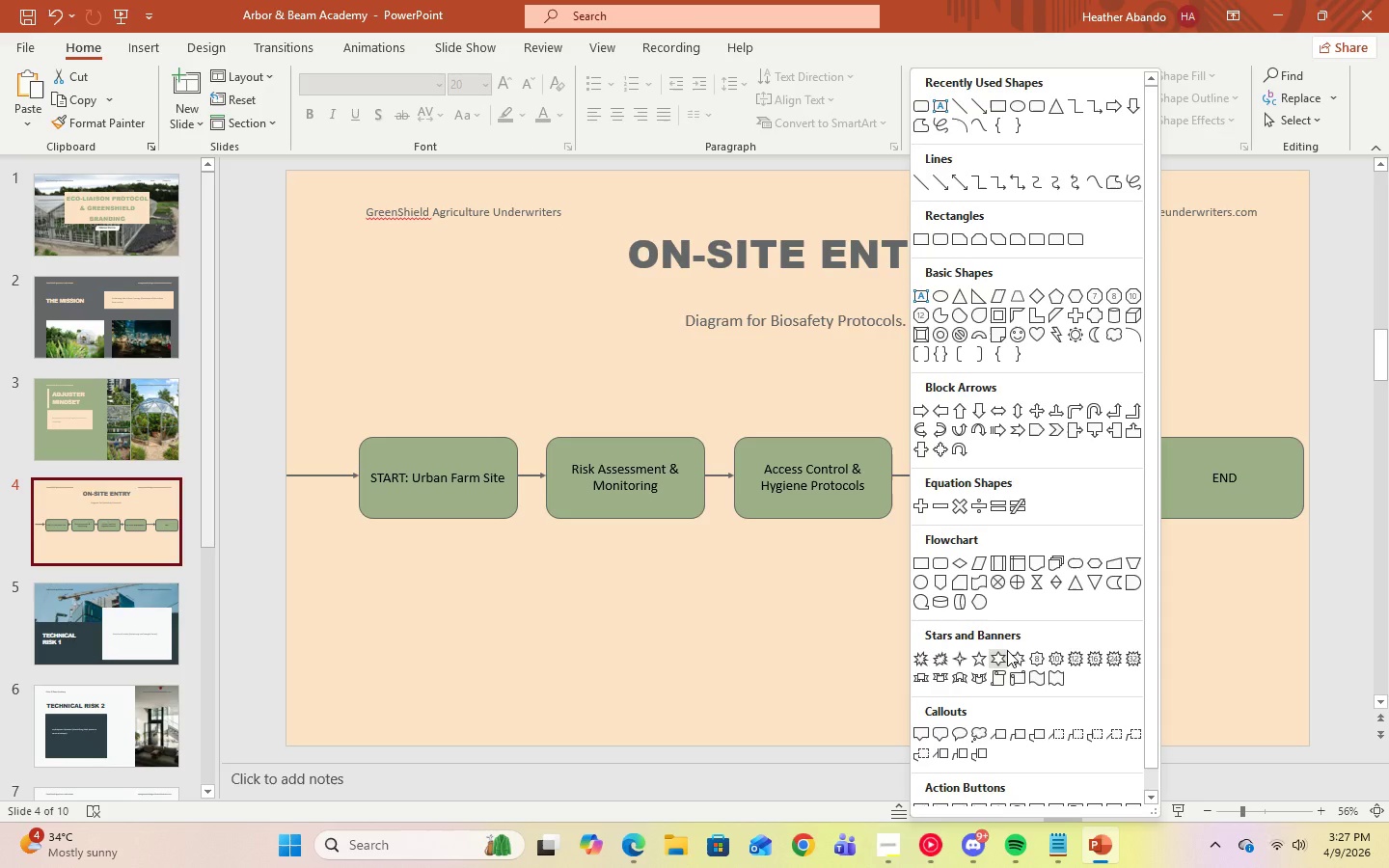 
left_click([922, 242])
 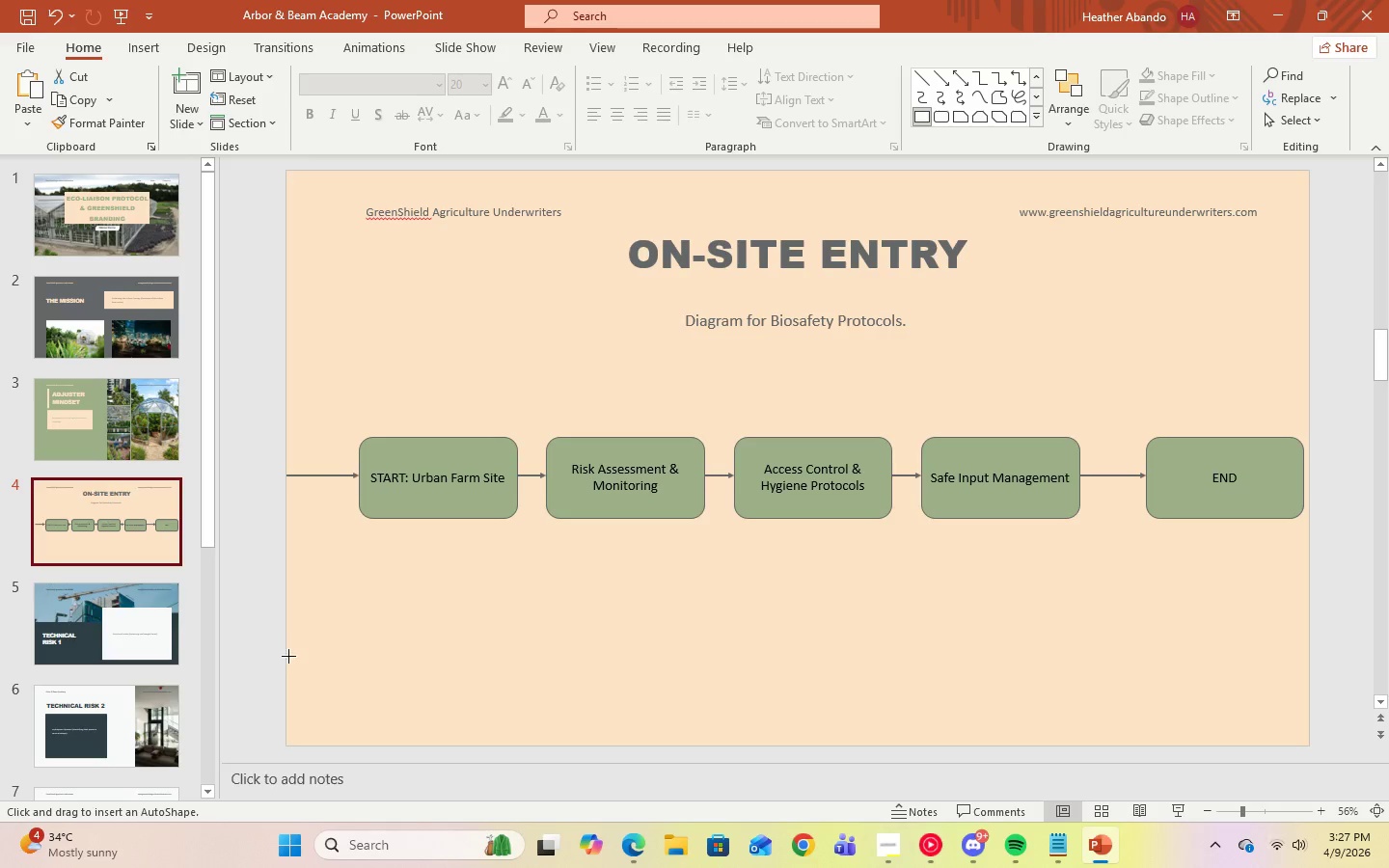 
left_click_drag(start_coordinate=[289, 658], to_coordinate=[1321, 746])
 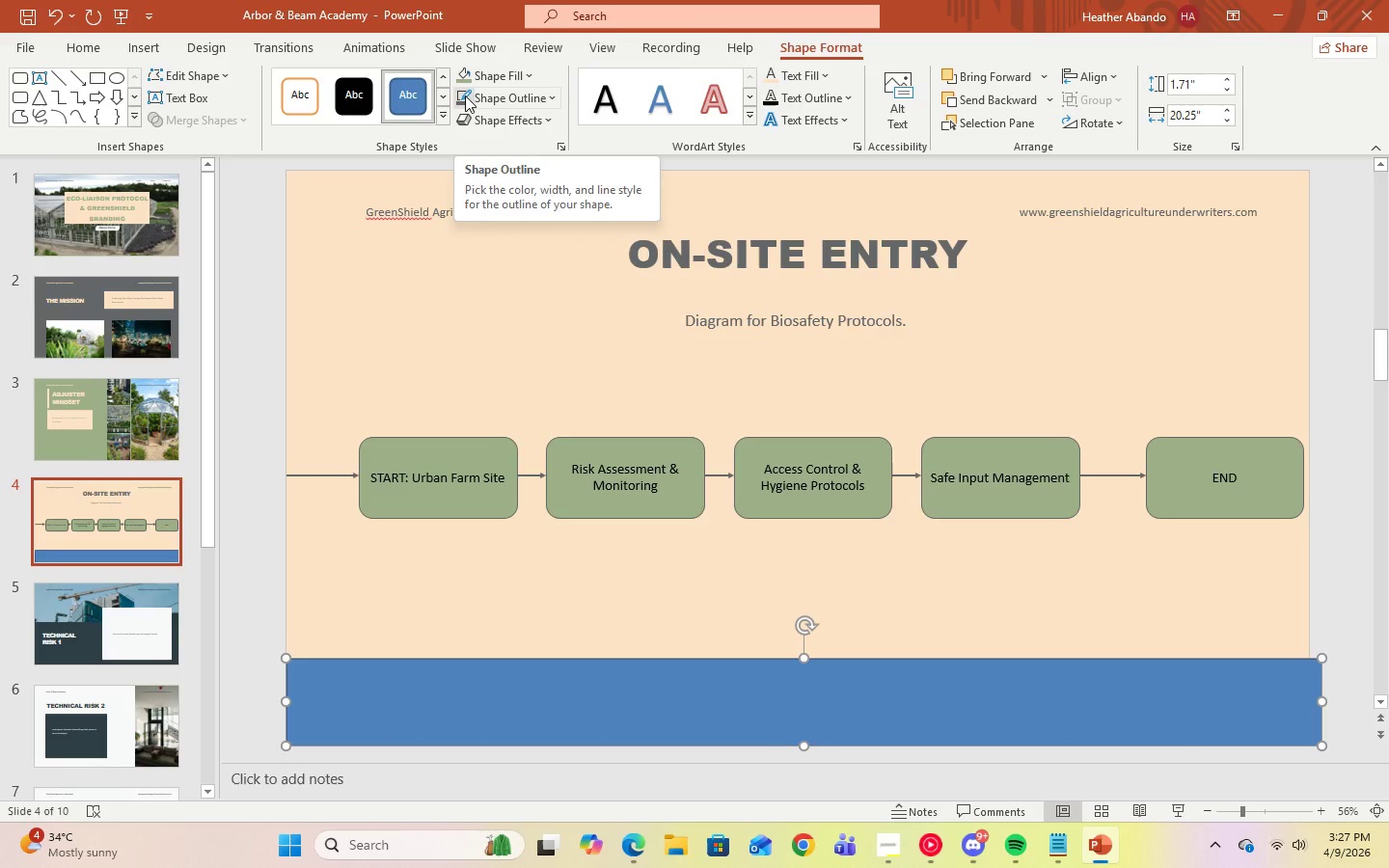 
wait(5.27)
 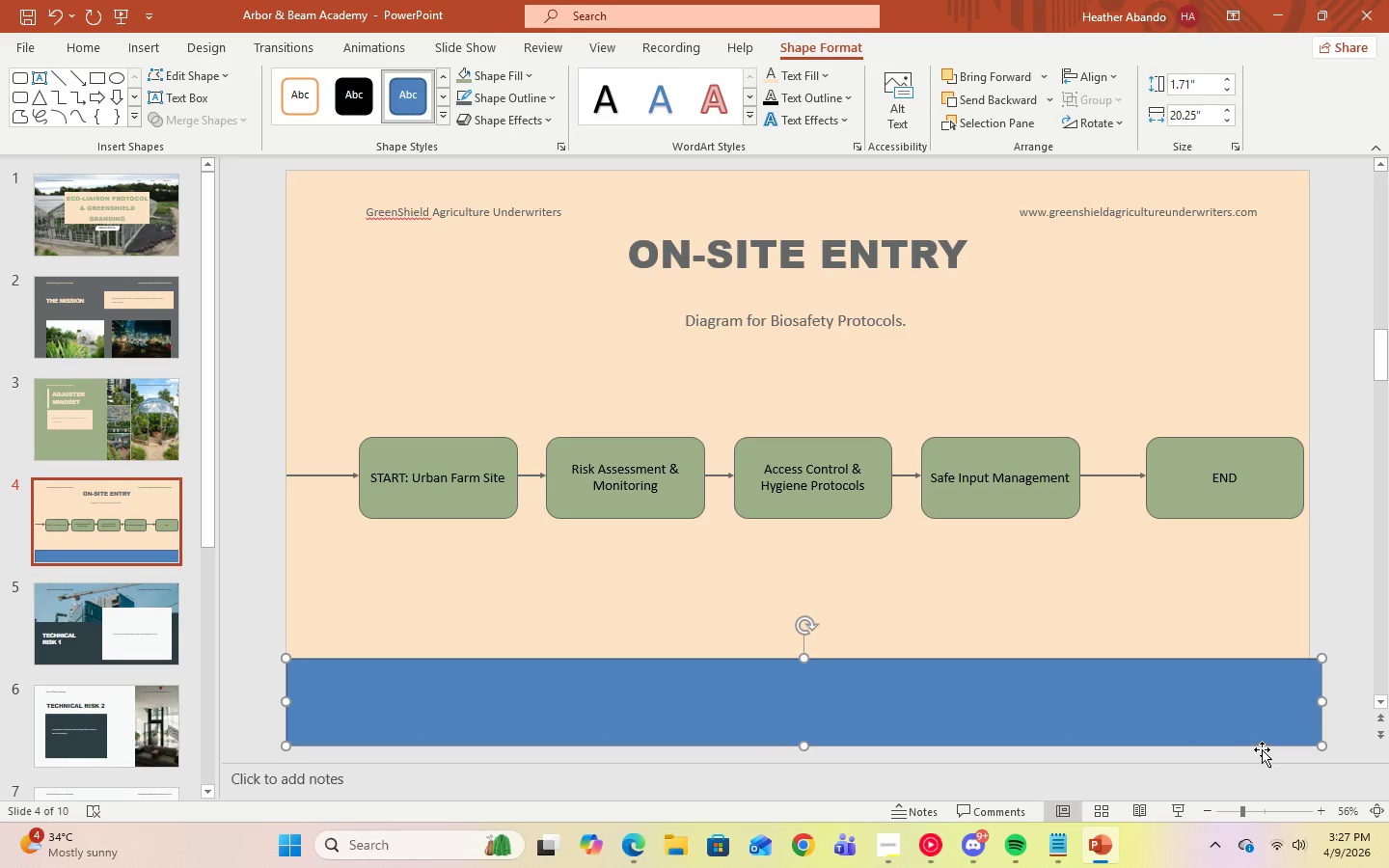 
left_click([460, 77])
 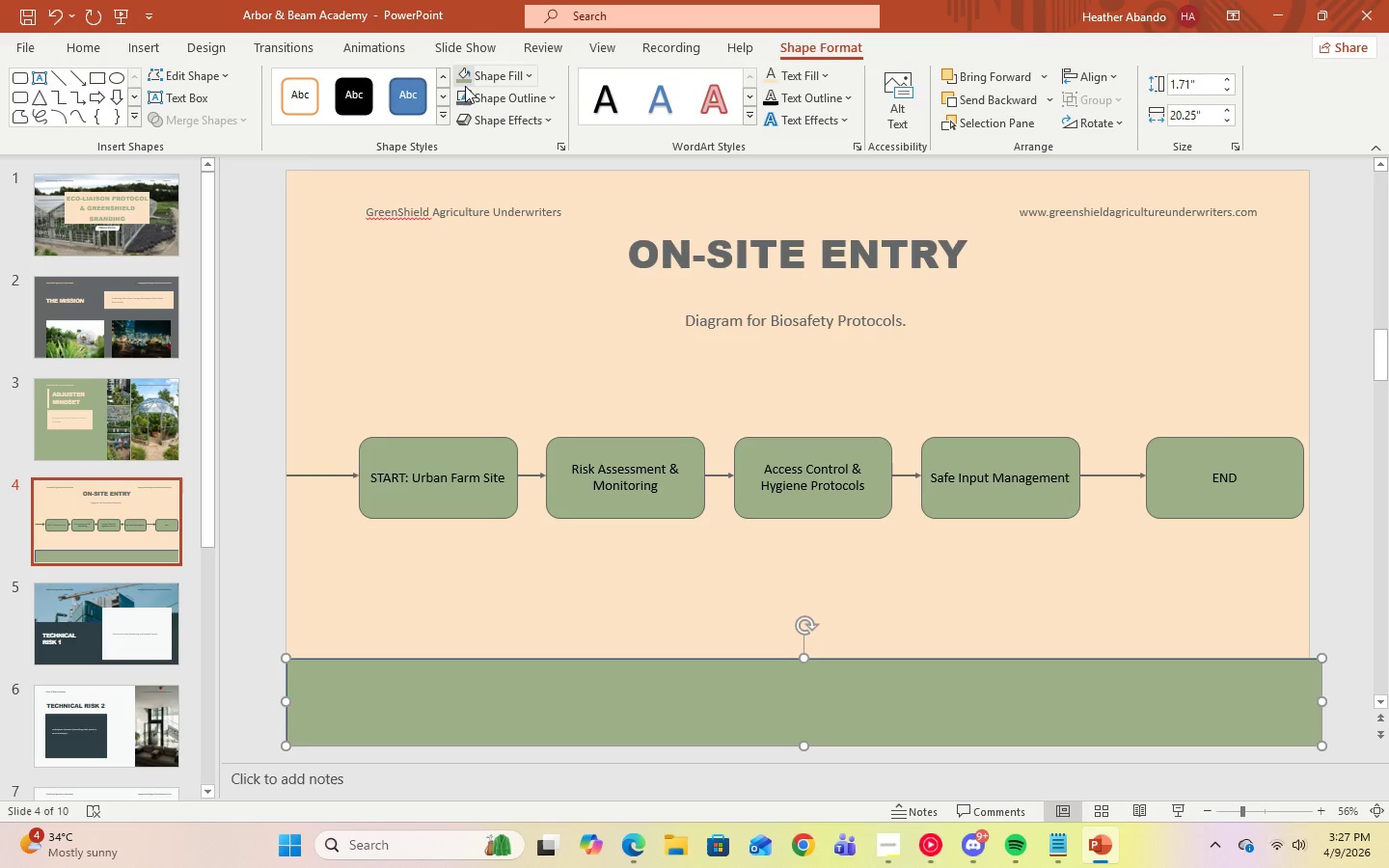 
left_click([468, 101])
 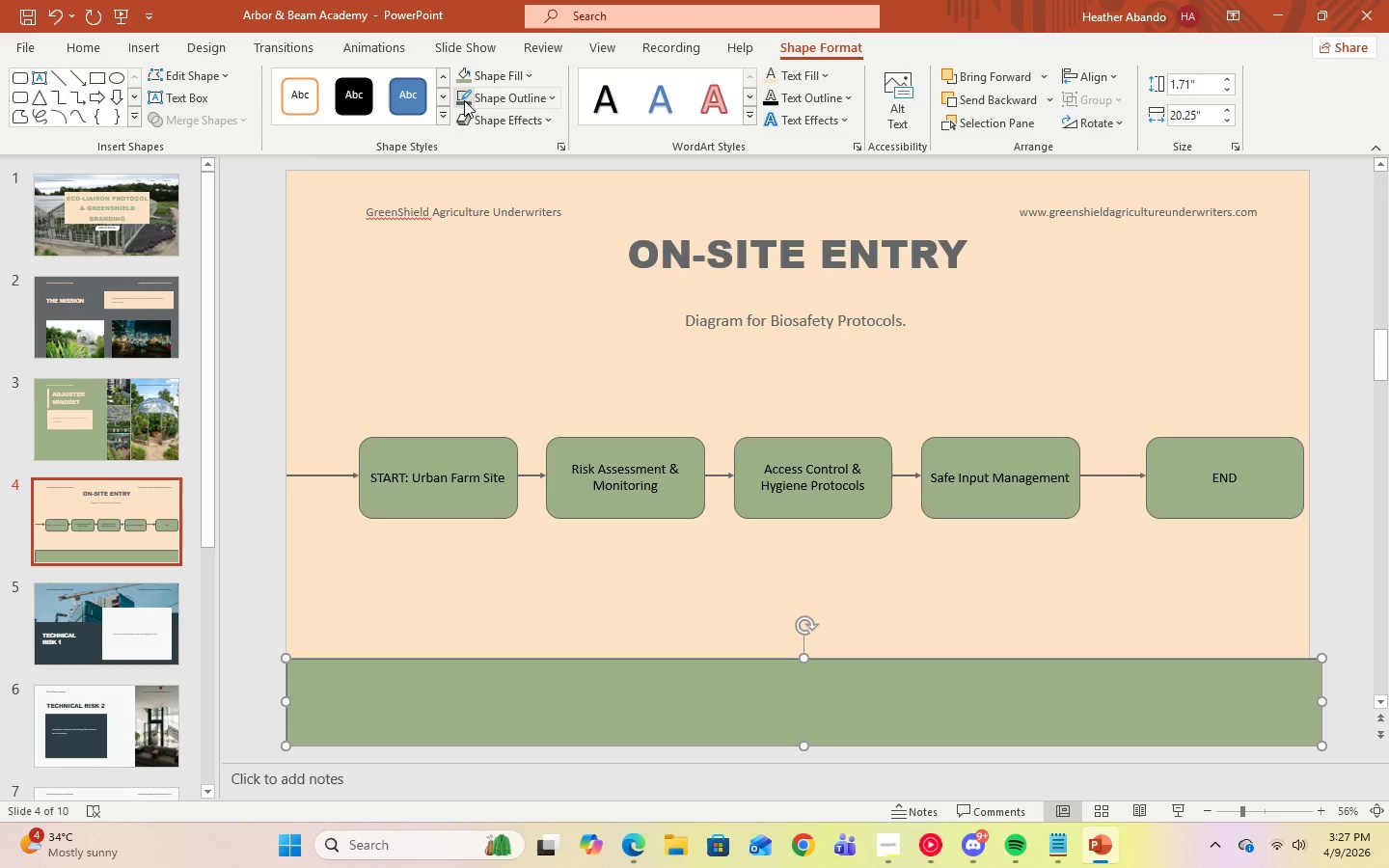 
left_click([462, 98])
 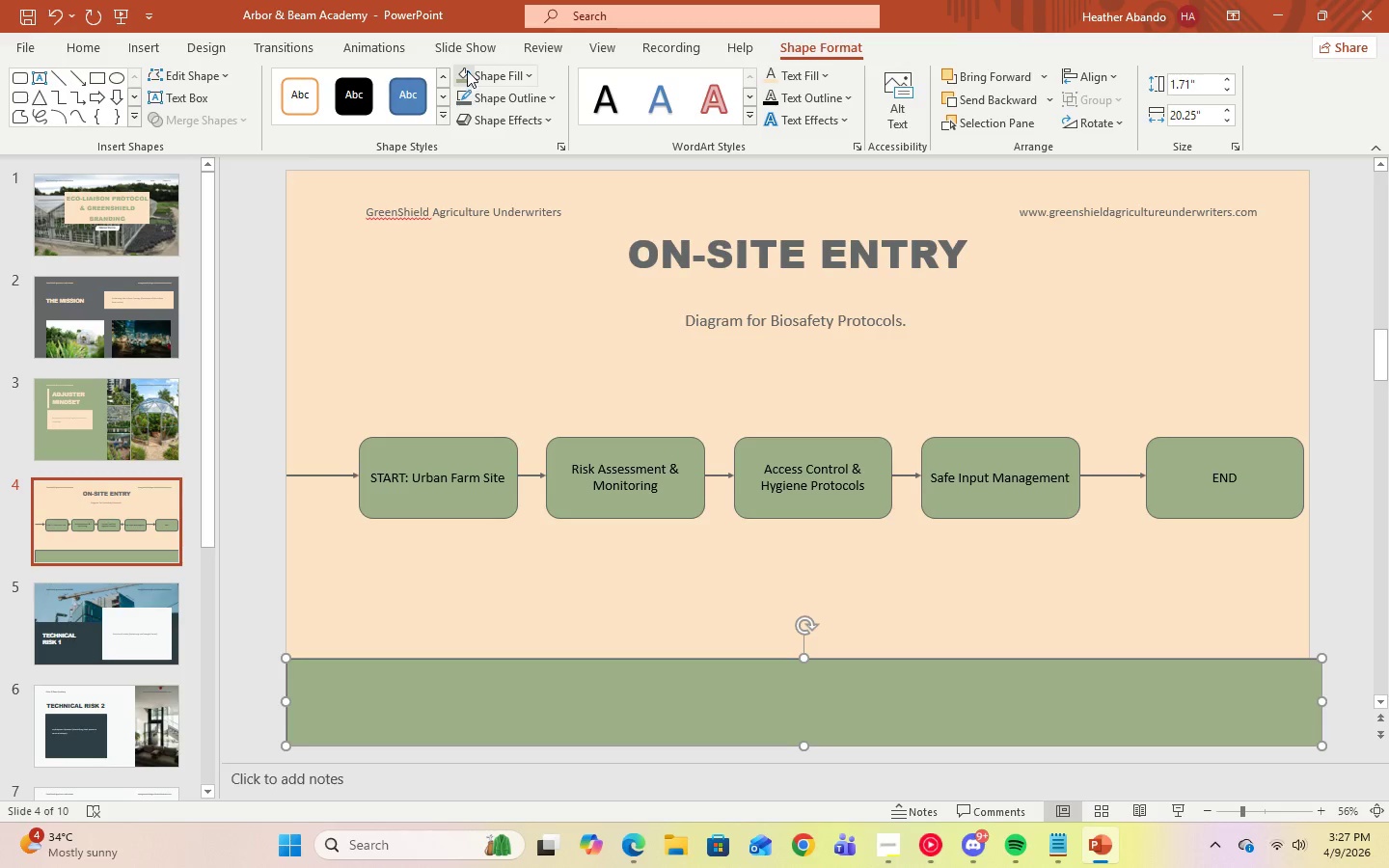 
left_click([467, 69])
 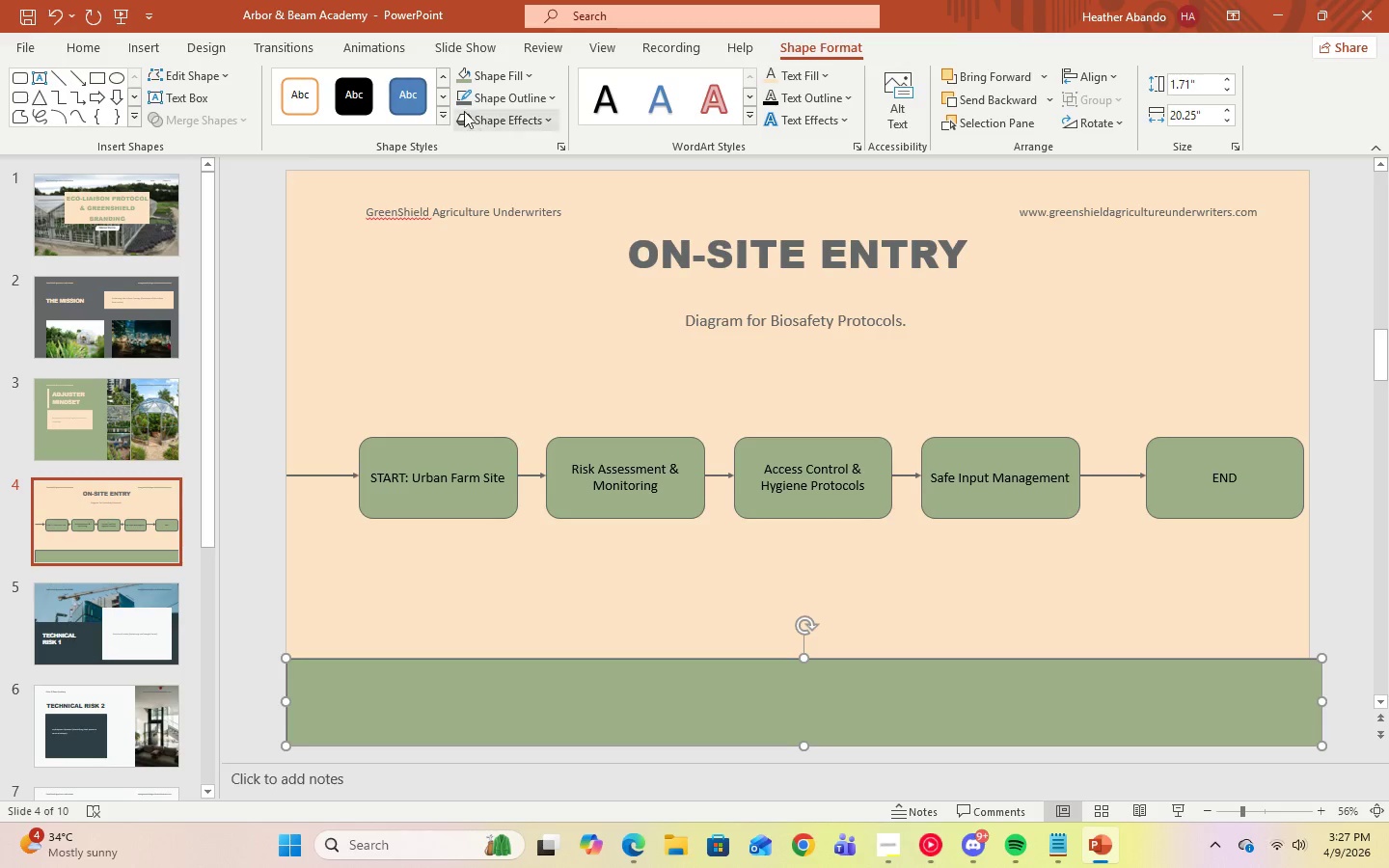 
left_click([525, 75])
 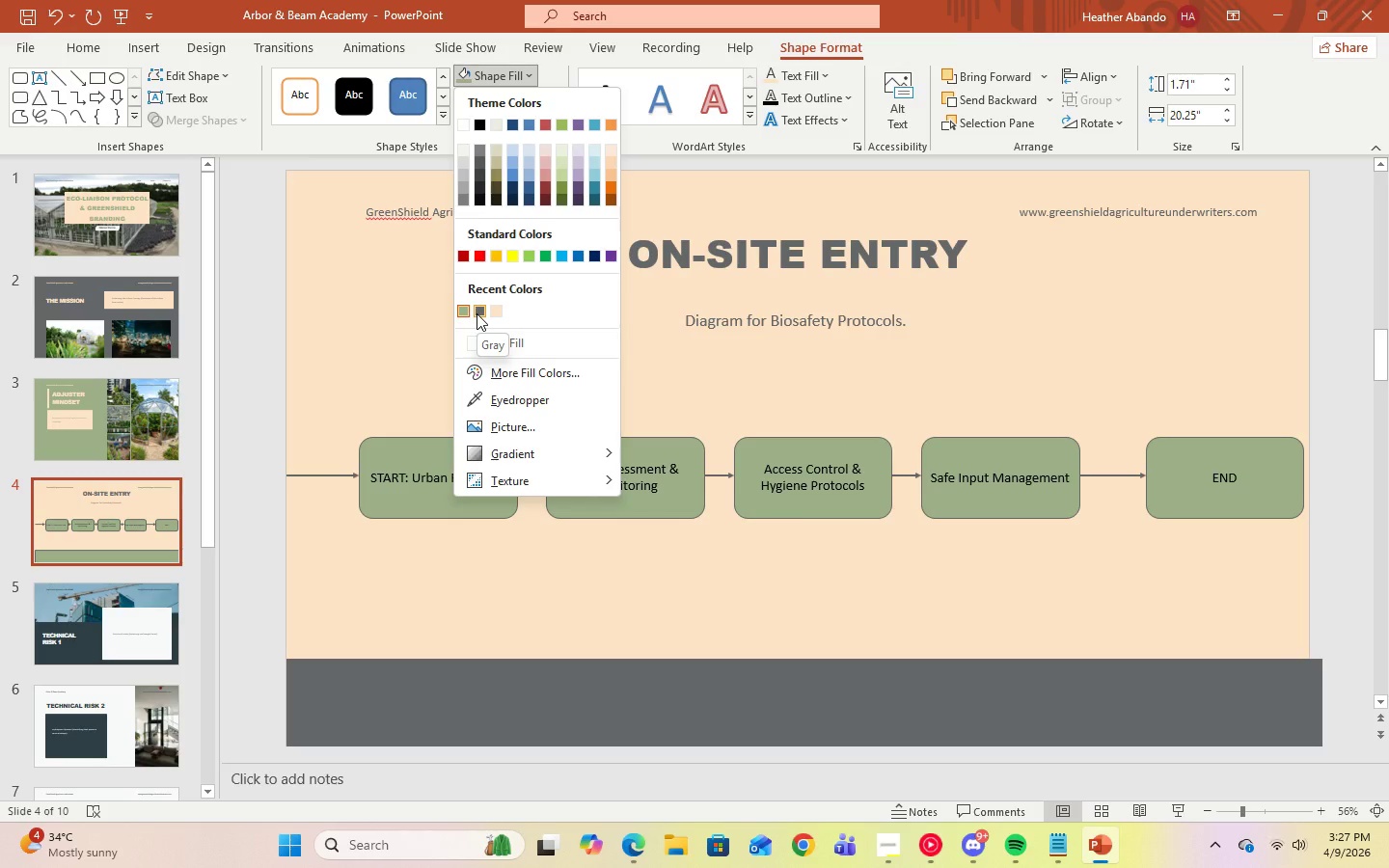 
left_click([477, 313])
 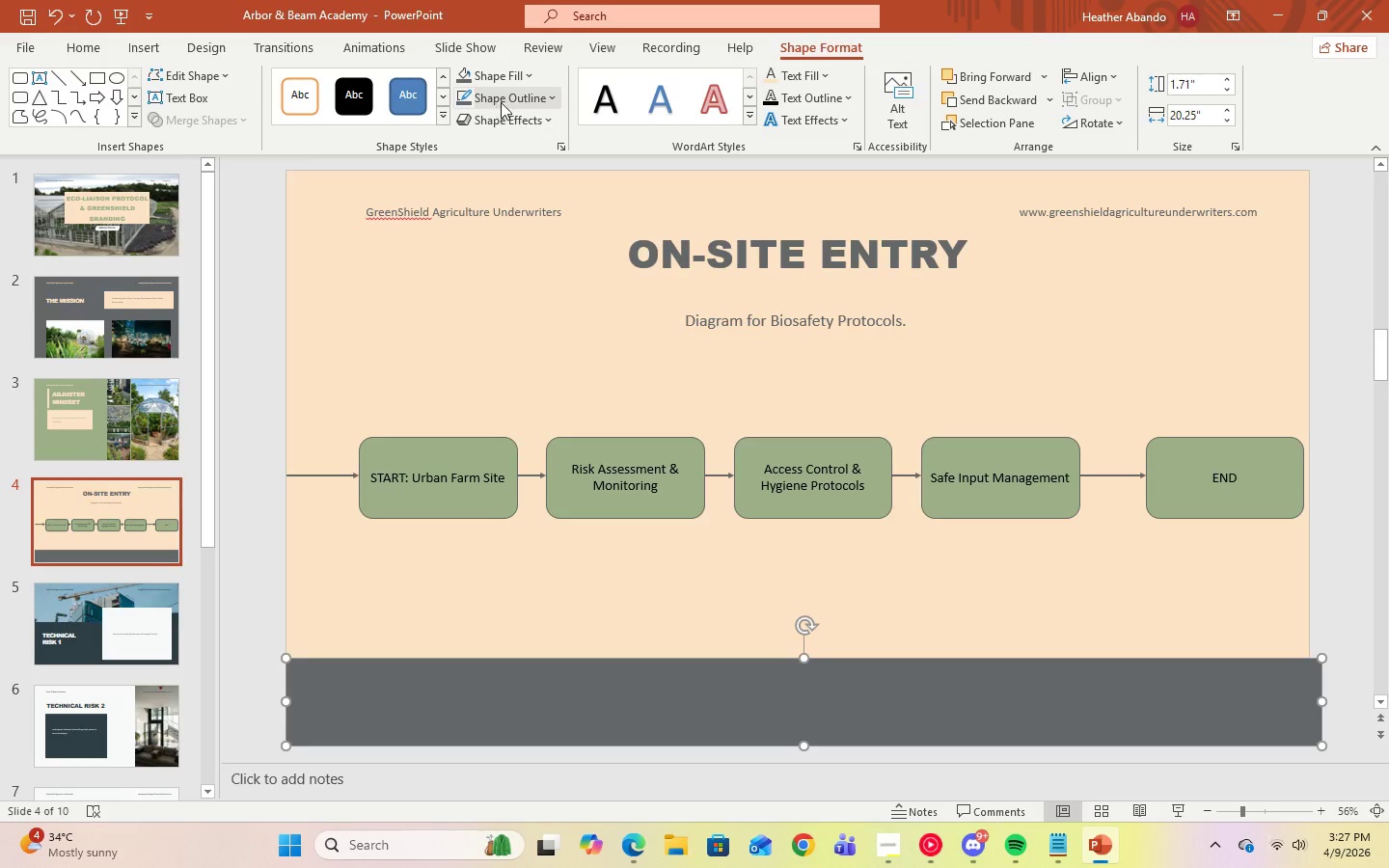 
left_click([548, 102])
 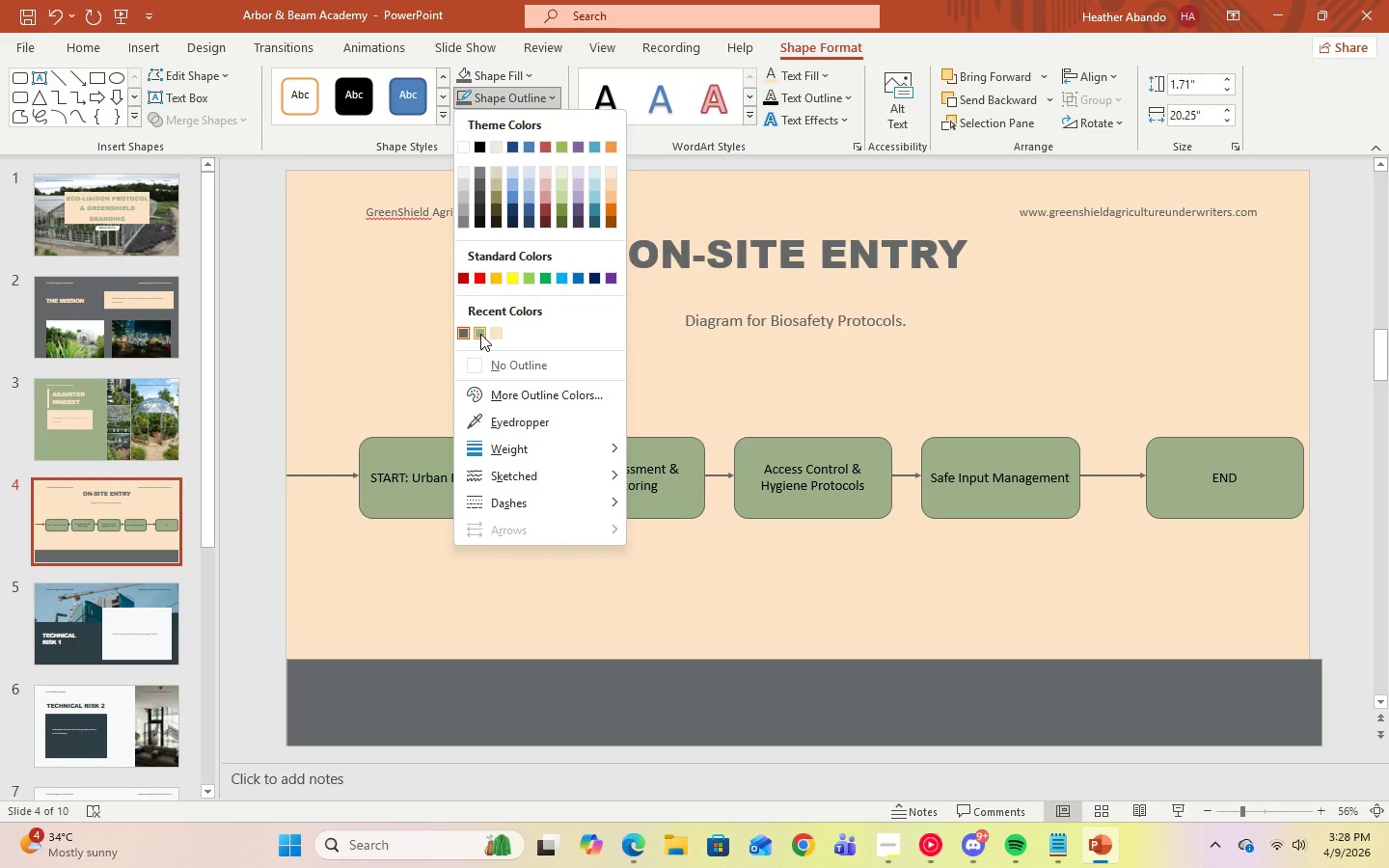 
left_click([480, 334])
 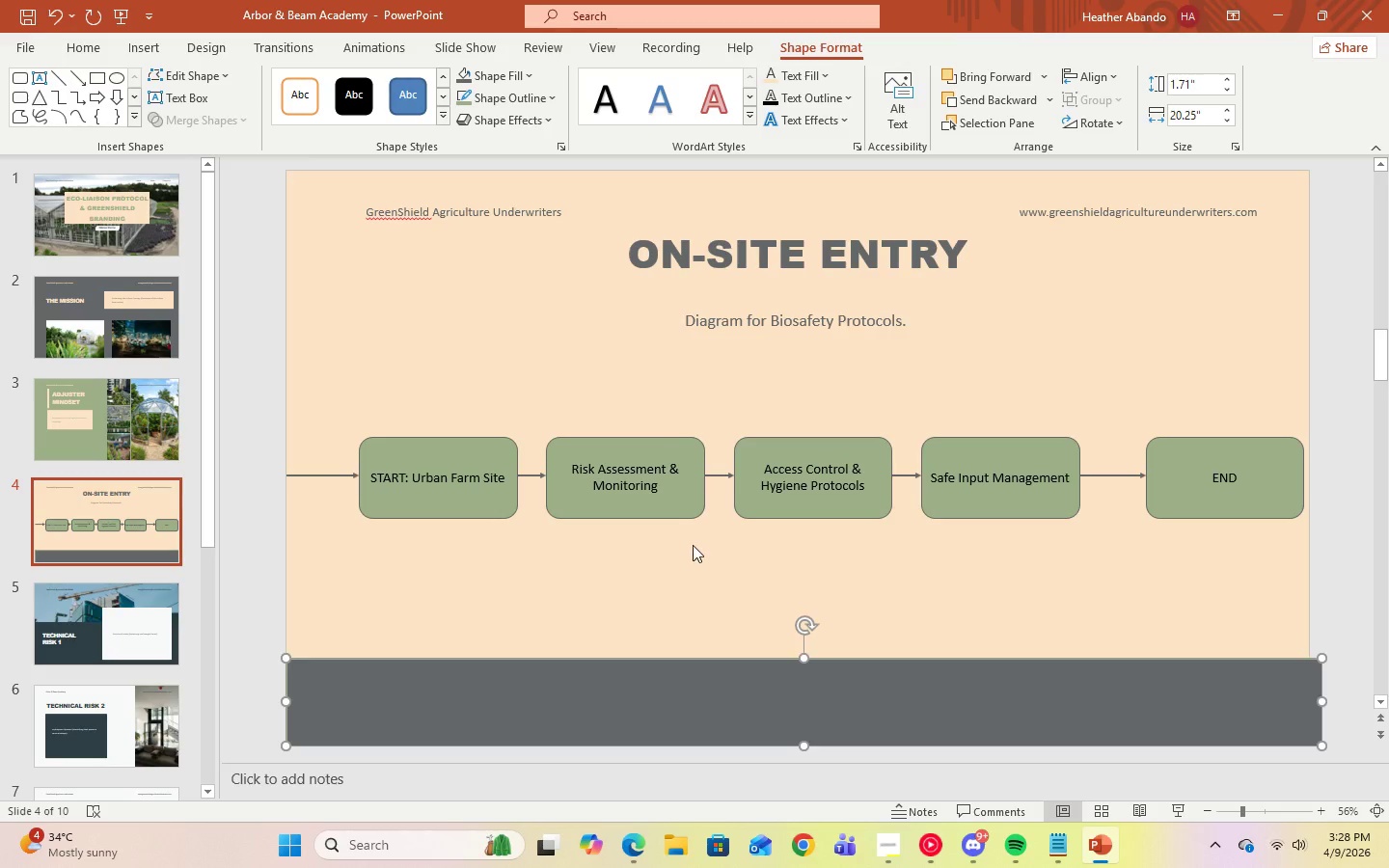 
left_click([697, 549])
 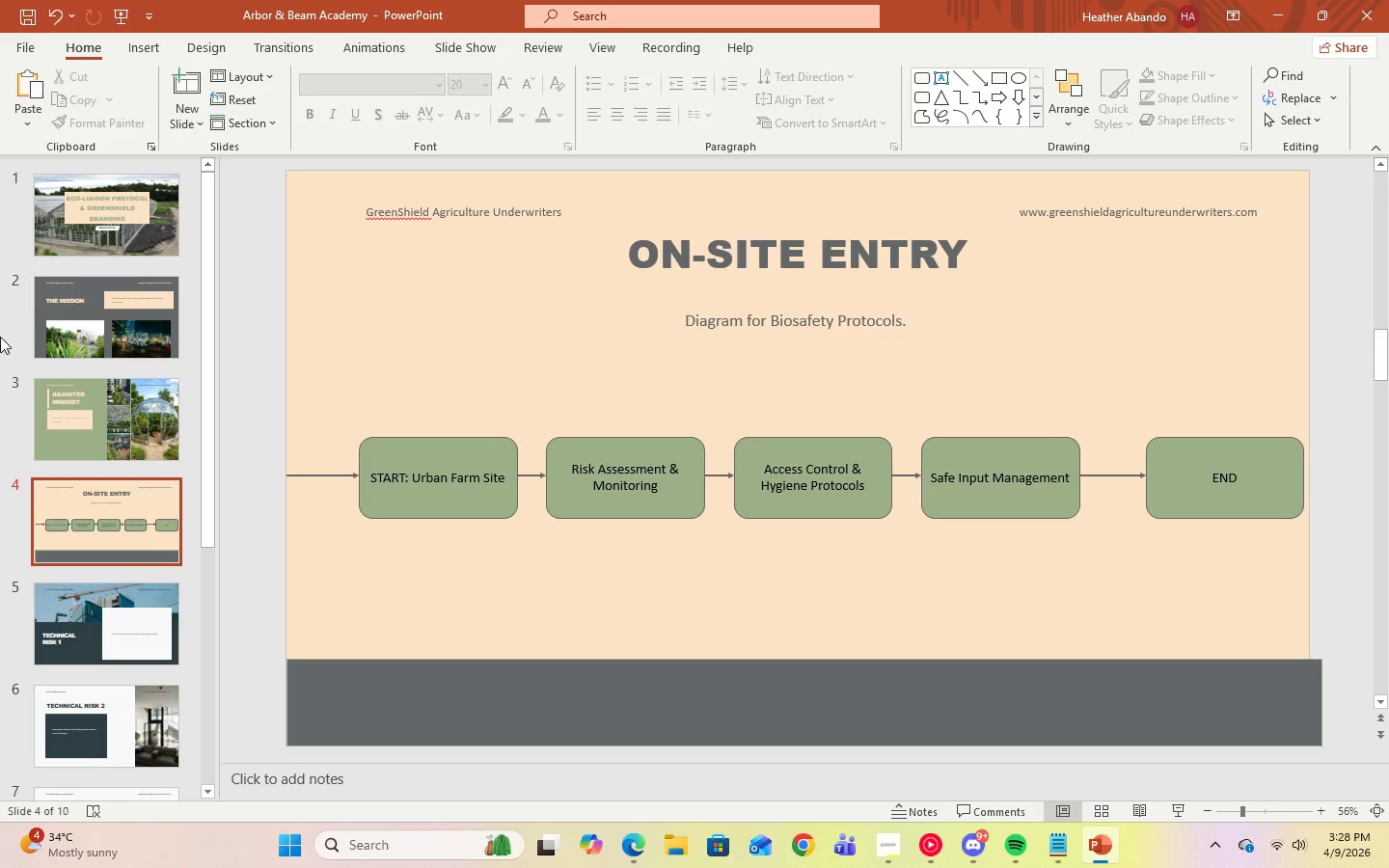 
left_click([106, 629])
 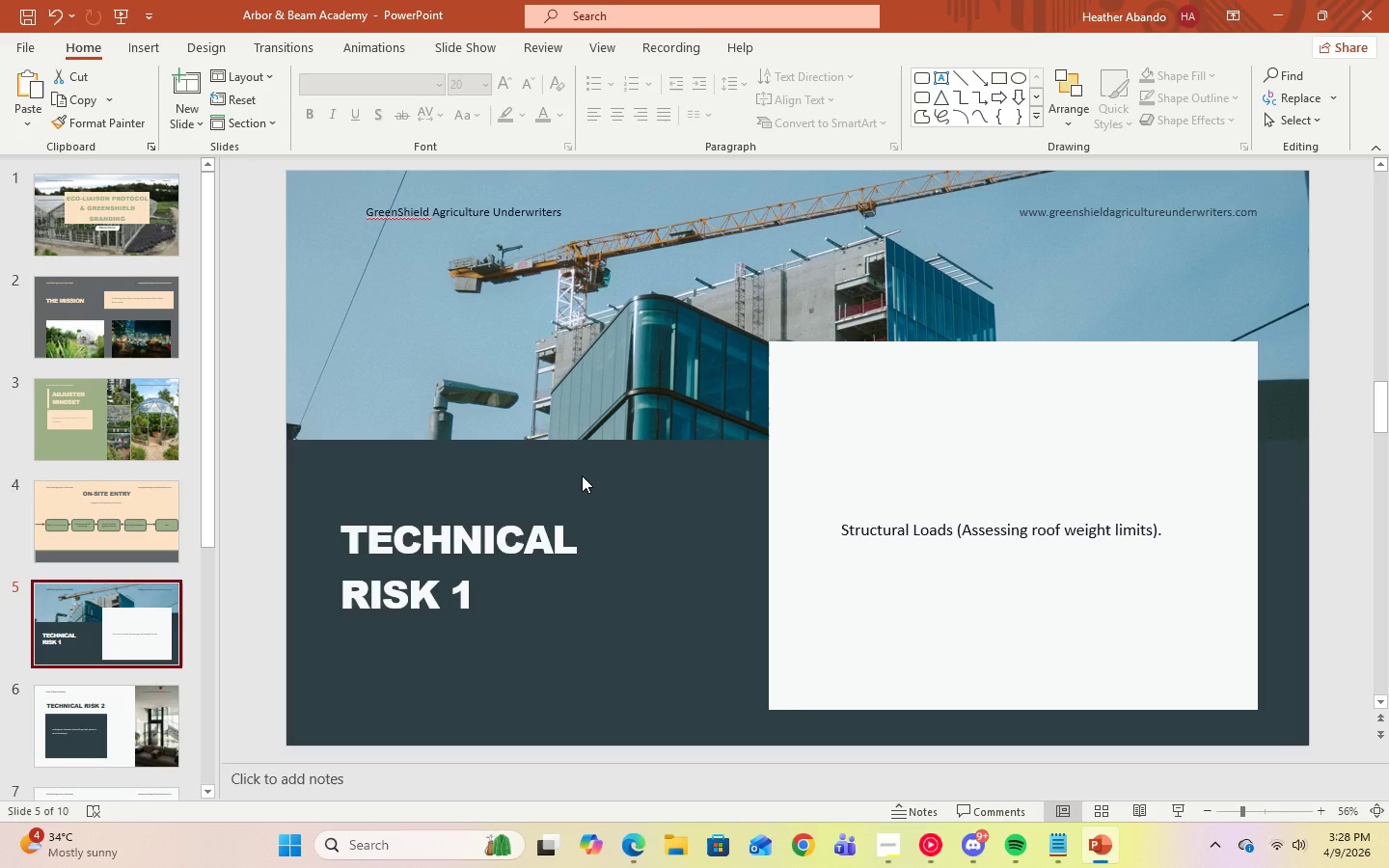 
wait(7.92)
 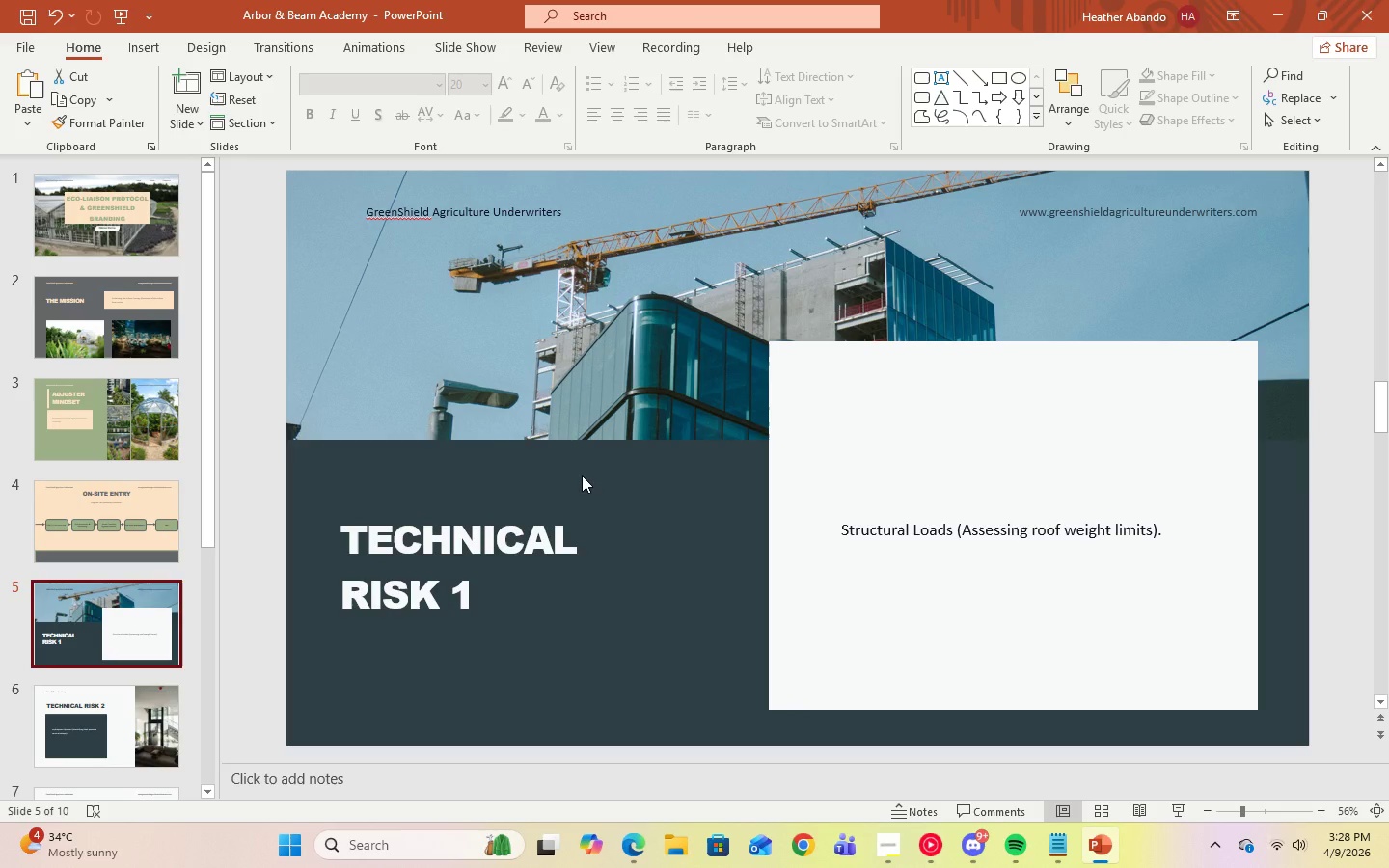 
double_click([640, 378])
 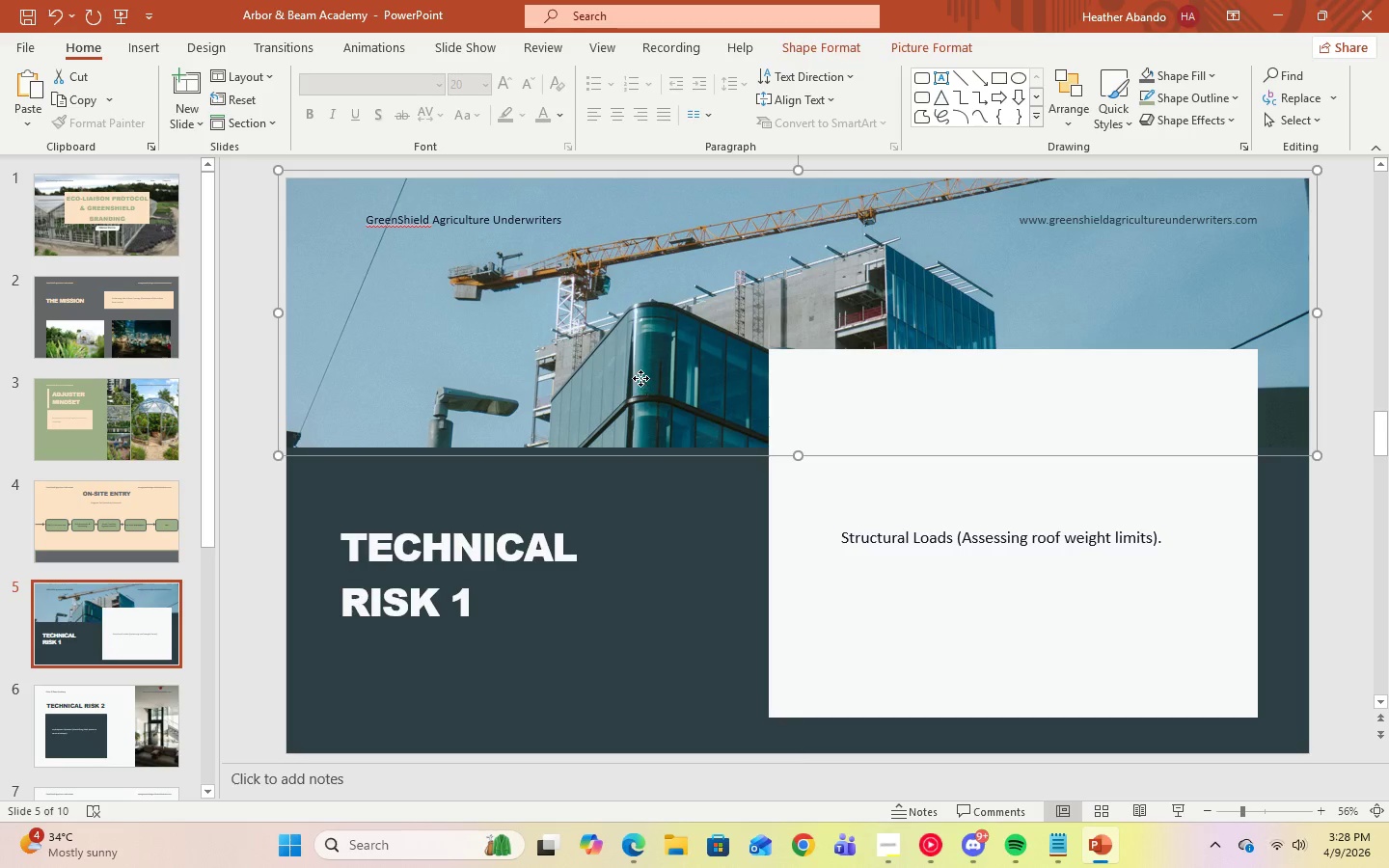 
right_click([640, 378])
 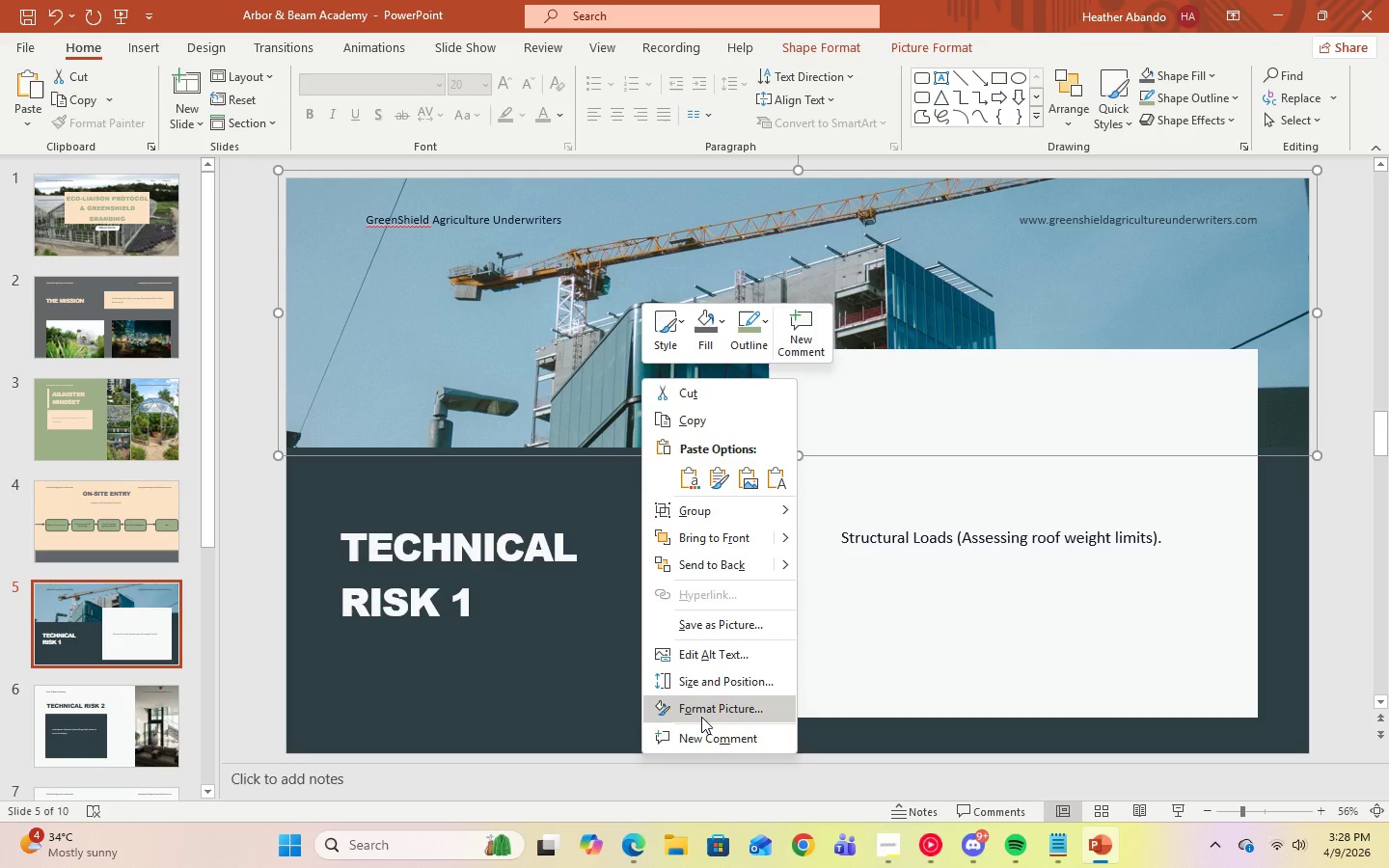 
left_click([702, 717])
 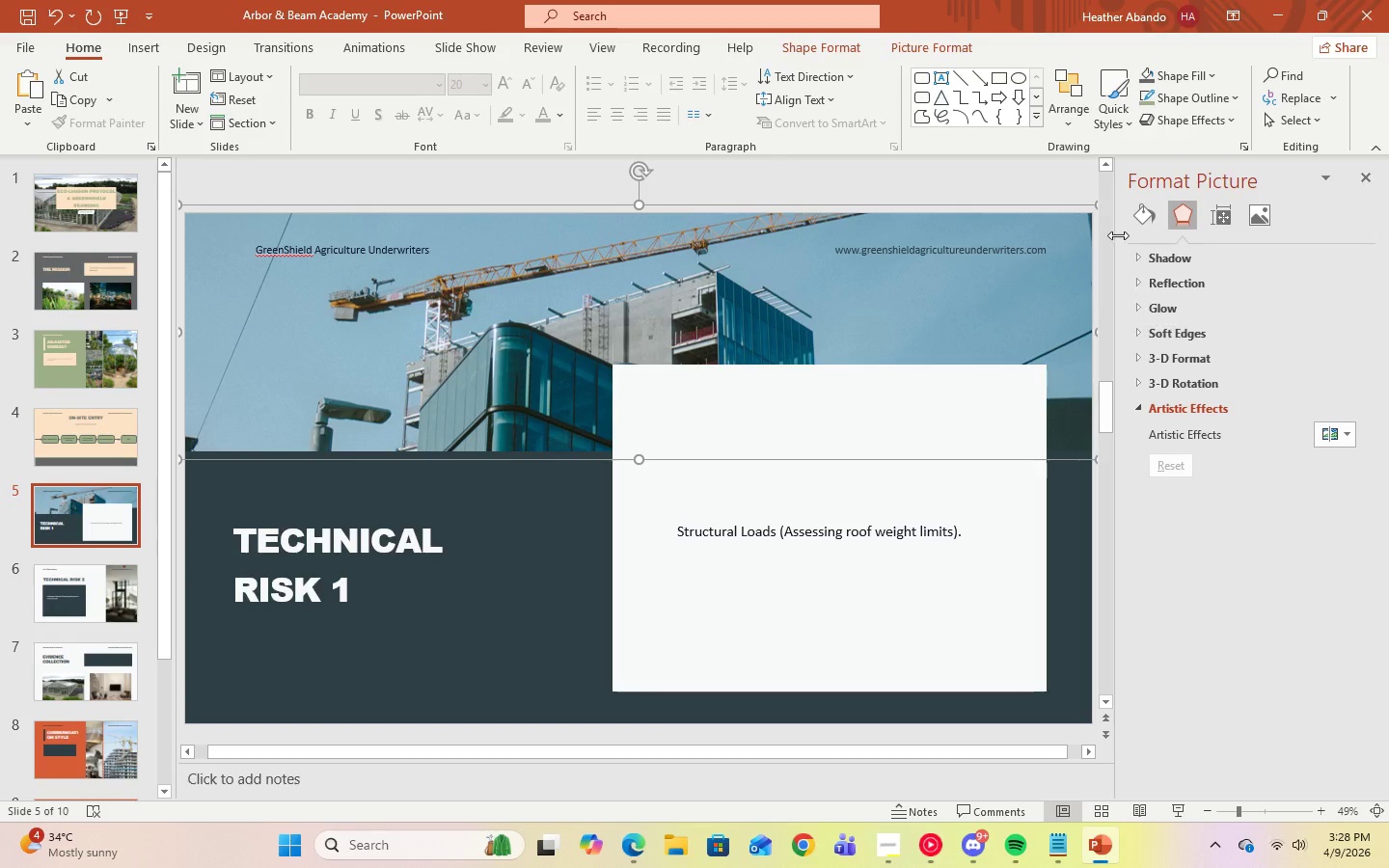 
left_click([1143, 221])
 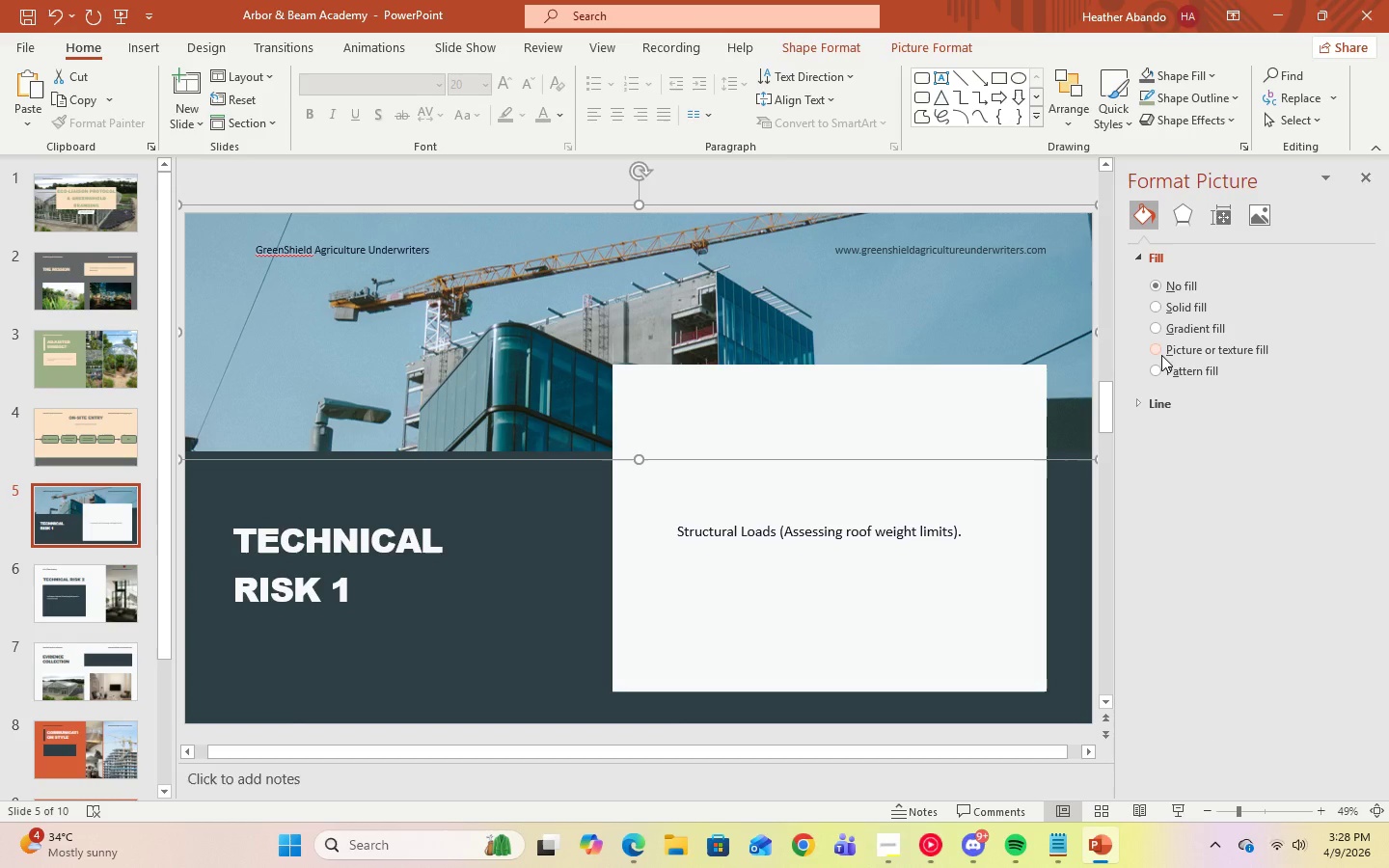 
left_click([1158, 348])
 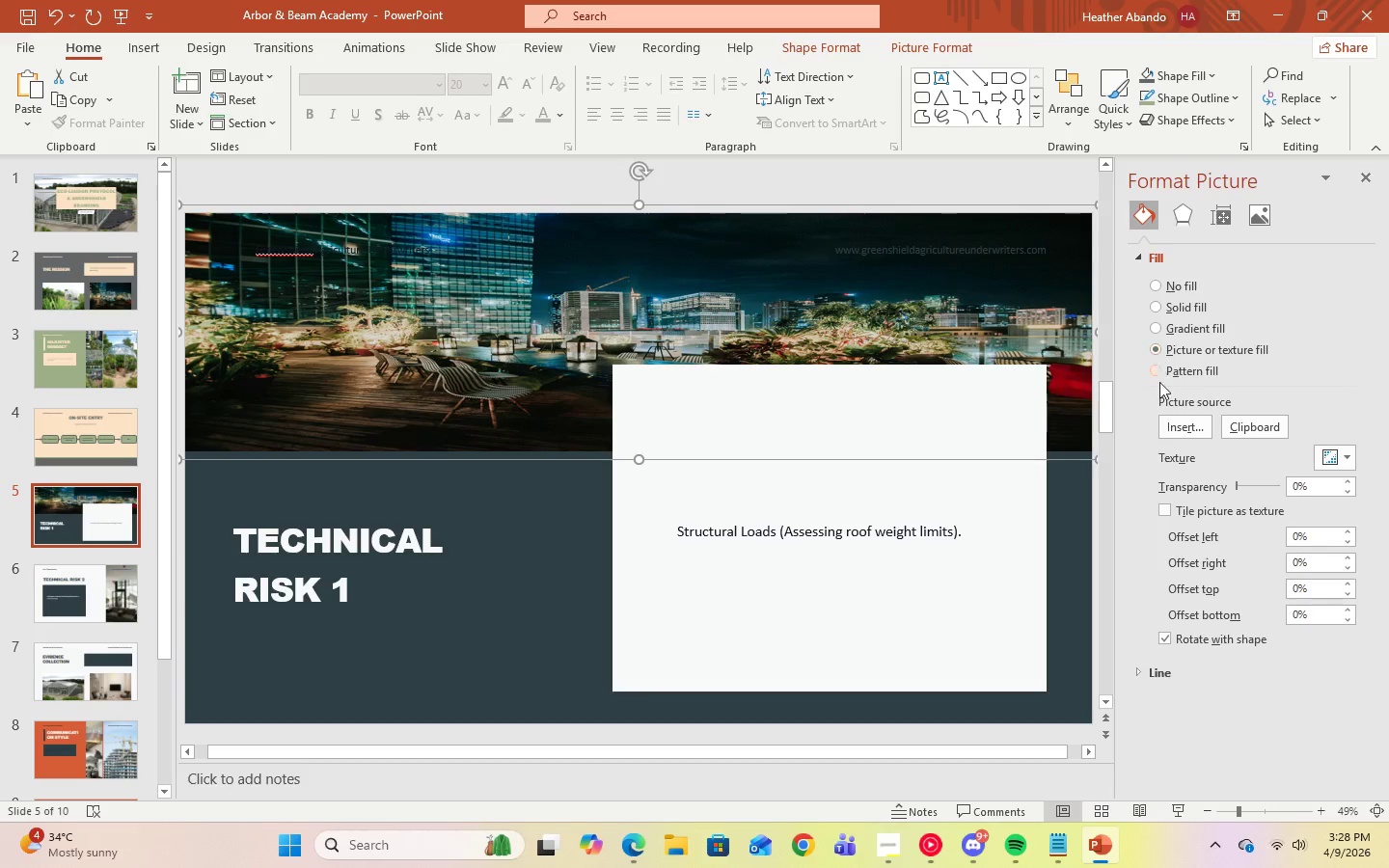 
left_click([1173, 422])
 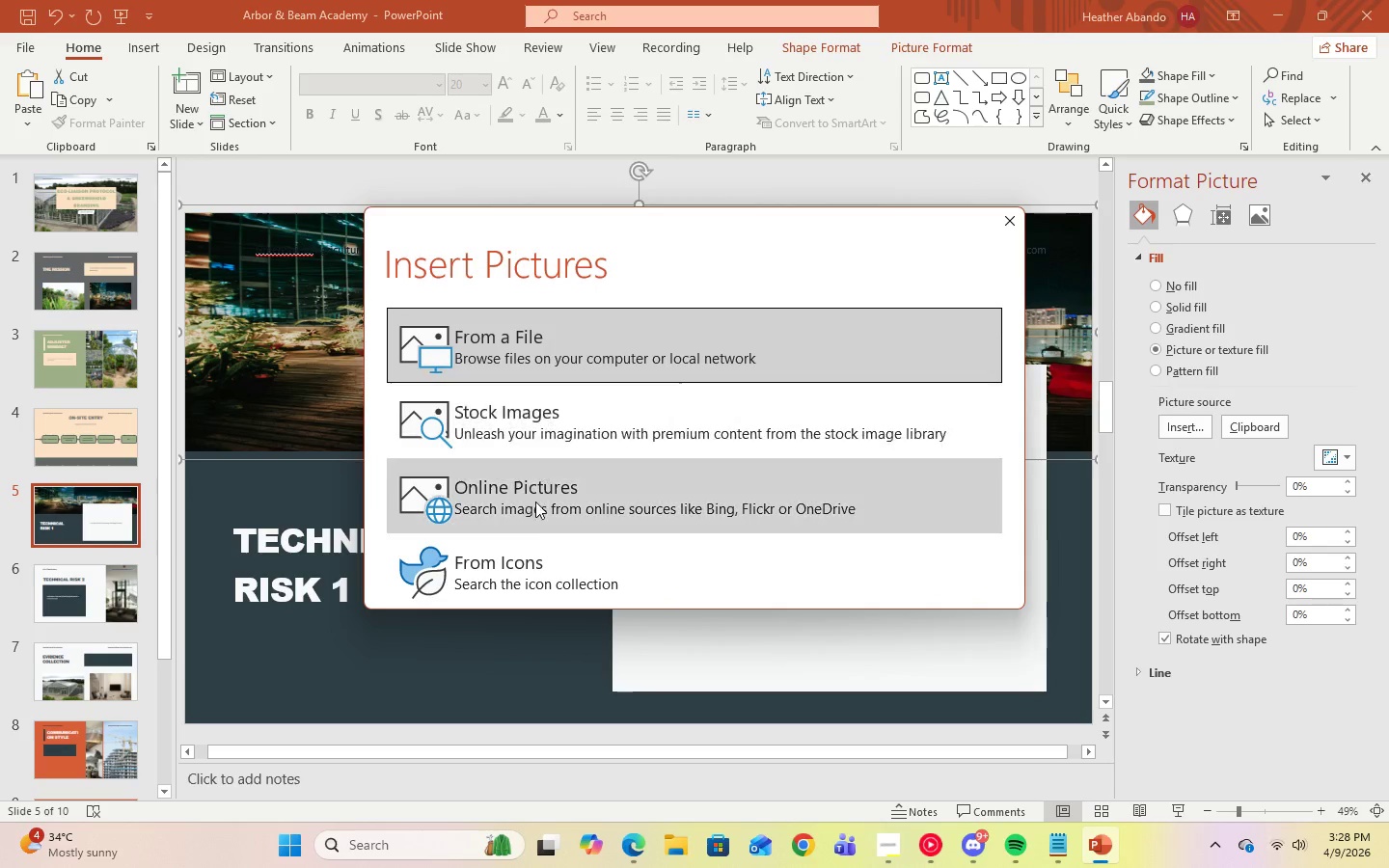 
left_click([531, 515])
 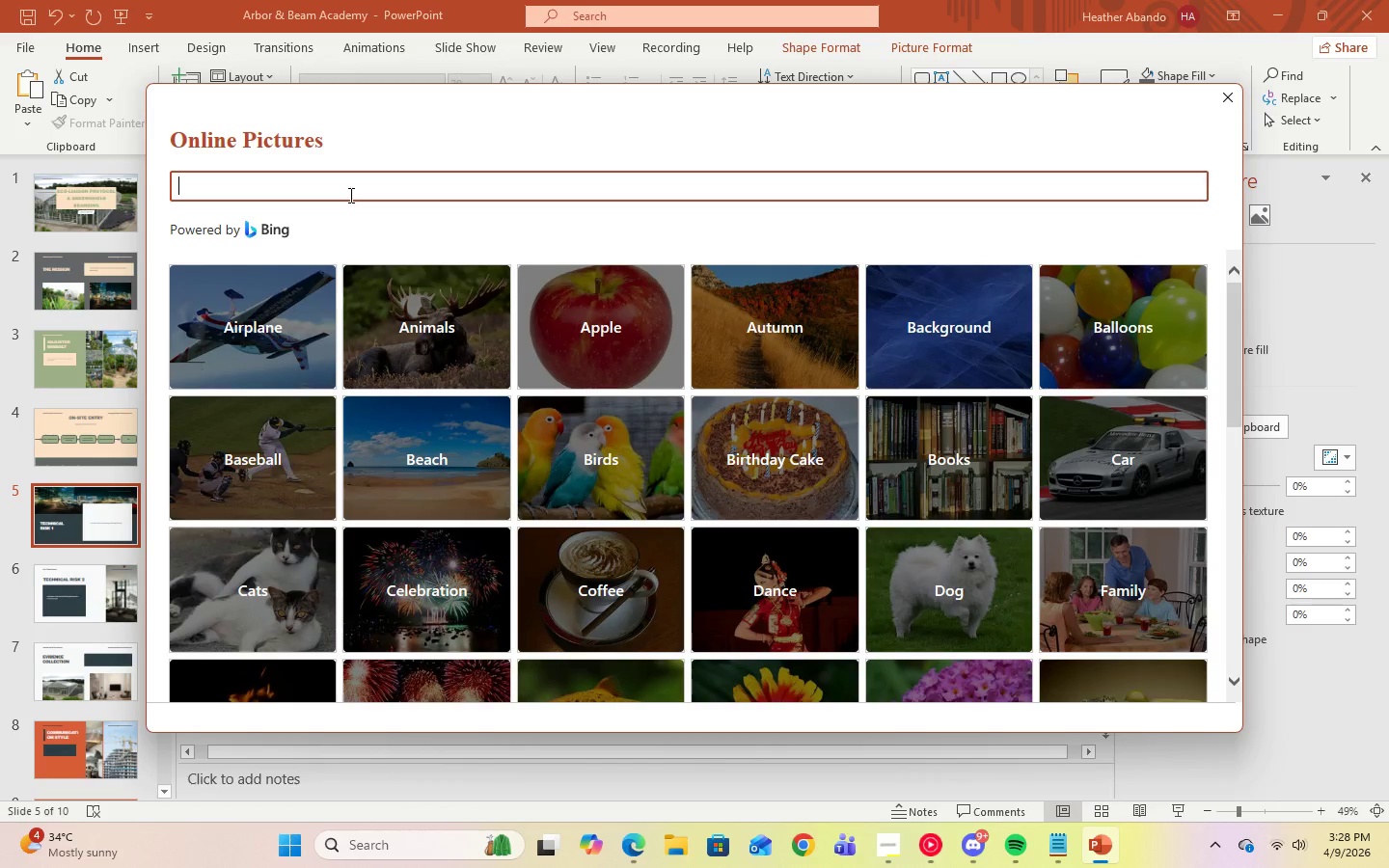 
wait(6.48)
 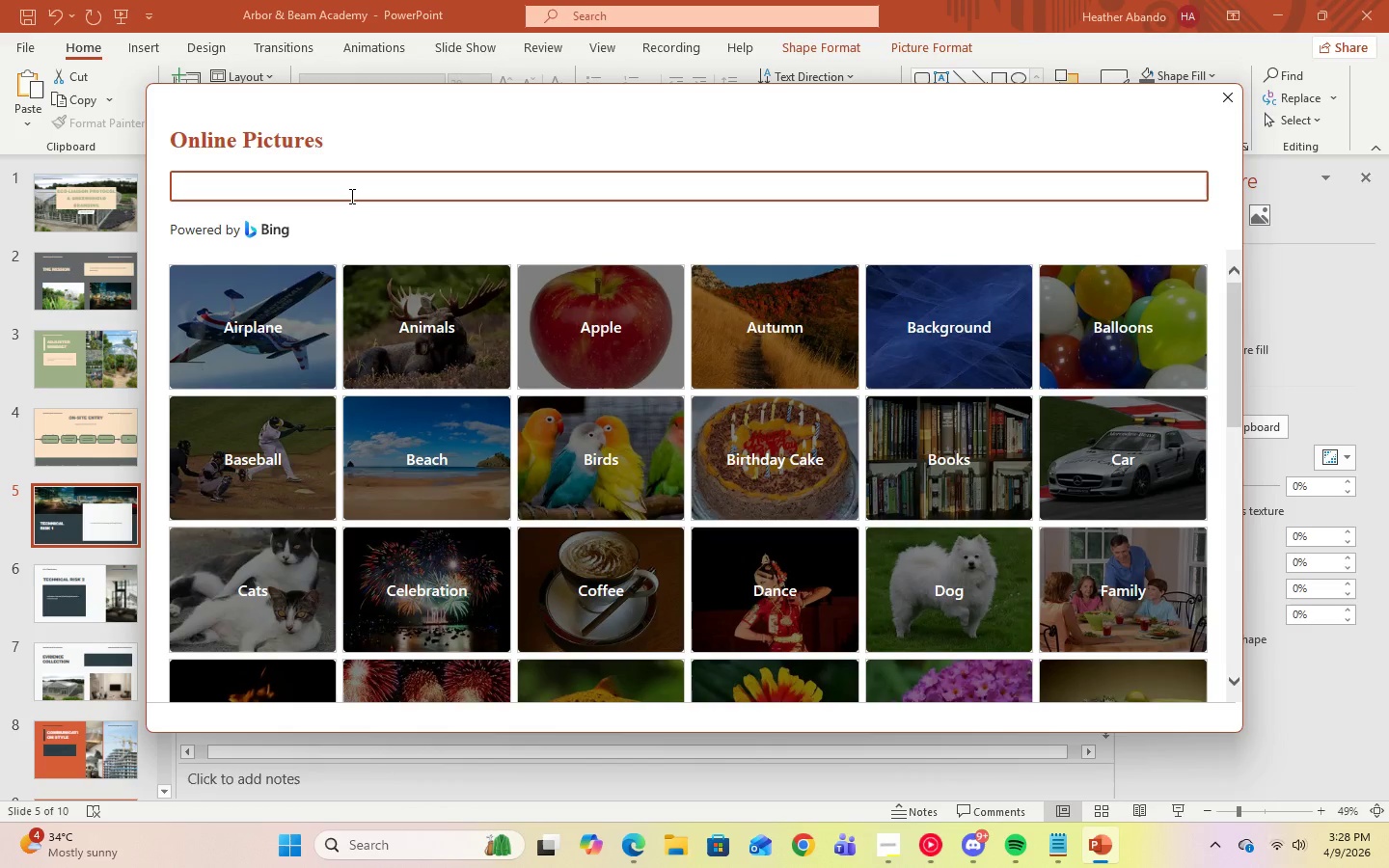 
type(rooftop garden)
 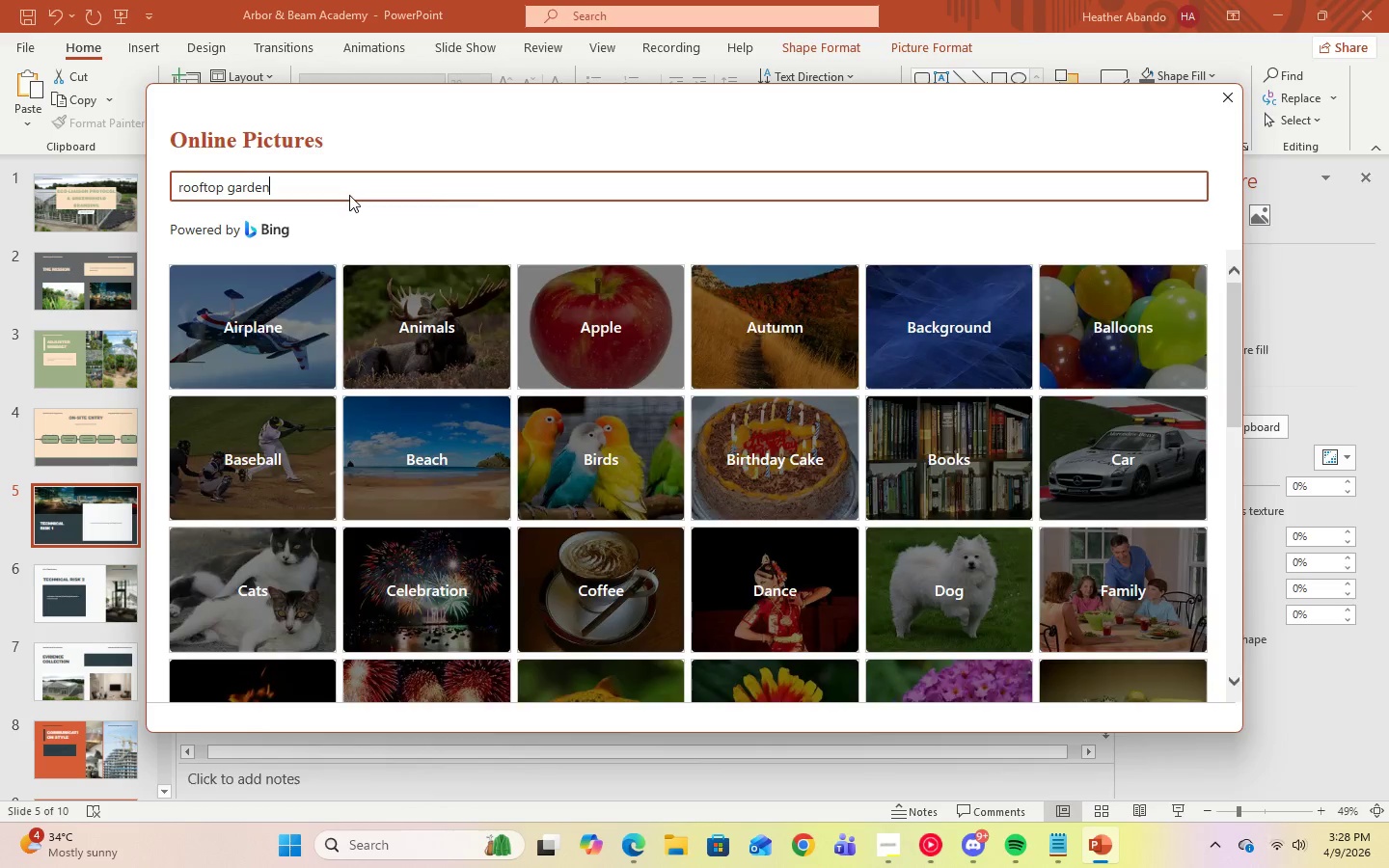 
key(Enter)
 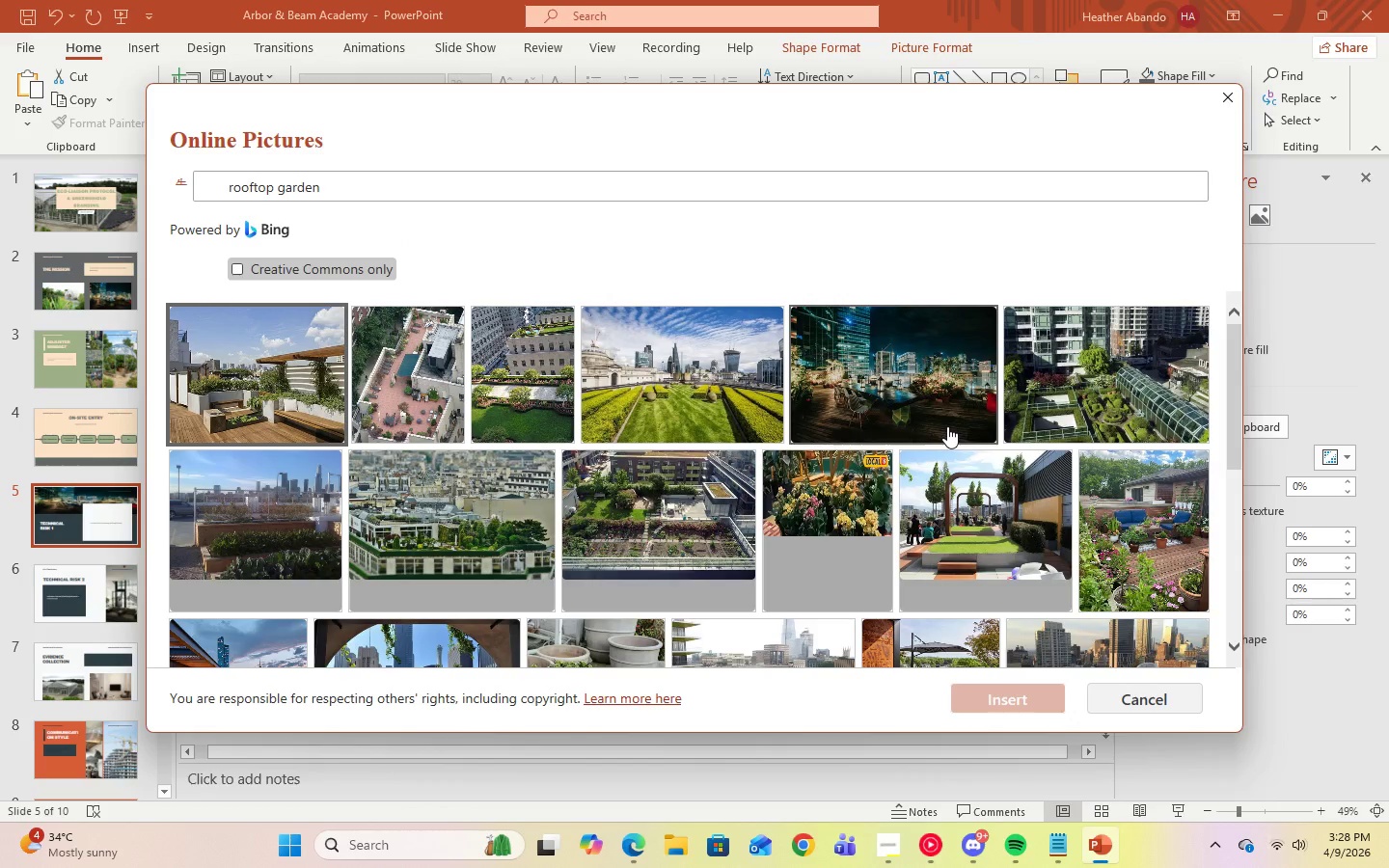 
wait(6.89)
 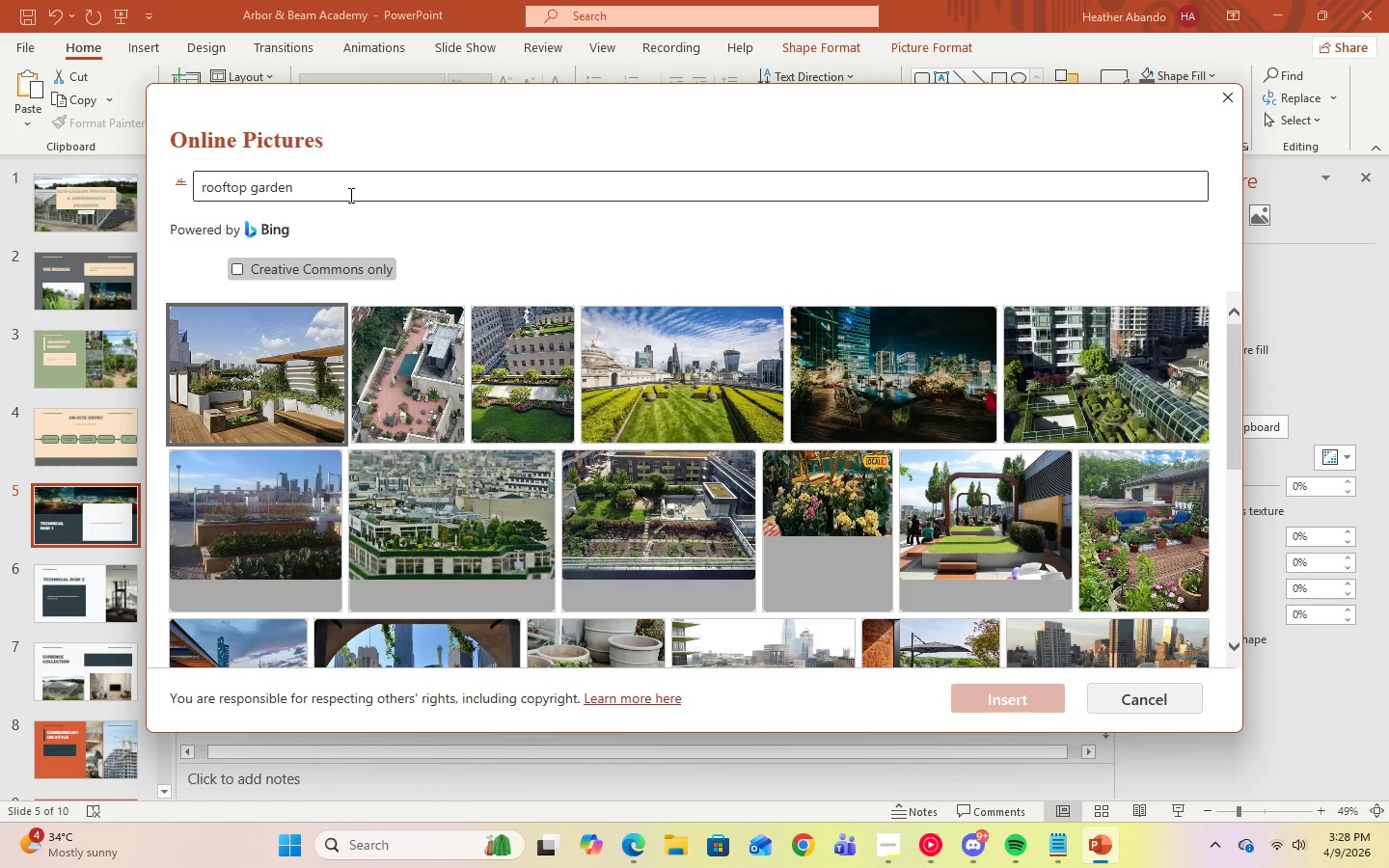 
scroll: coordinate [947, 426], scroll_direction: down, amount: 3.0
 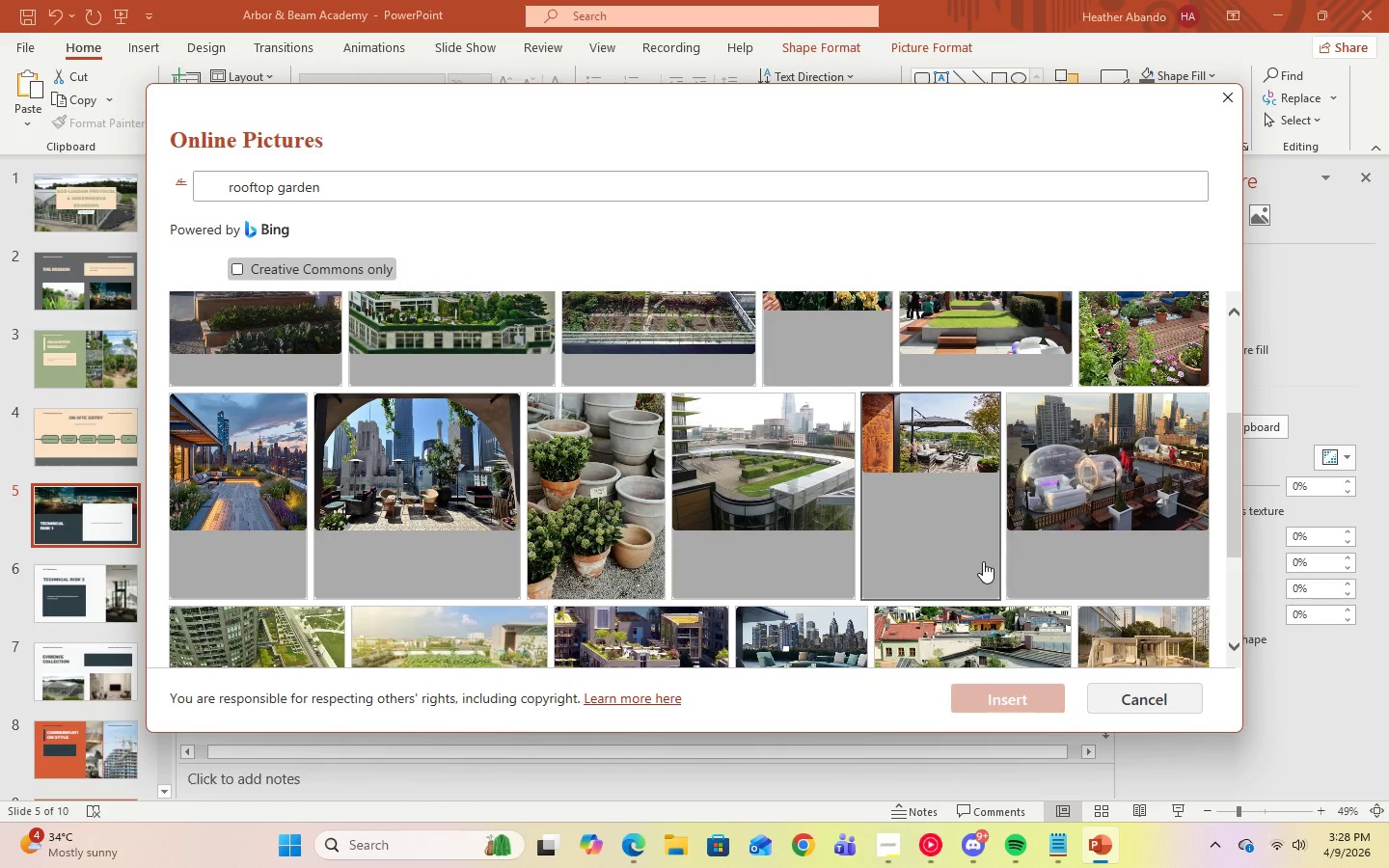 
wait(5.39)
 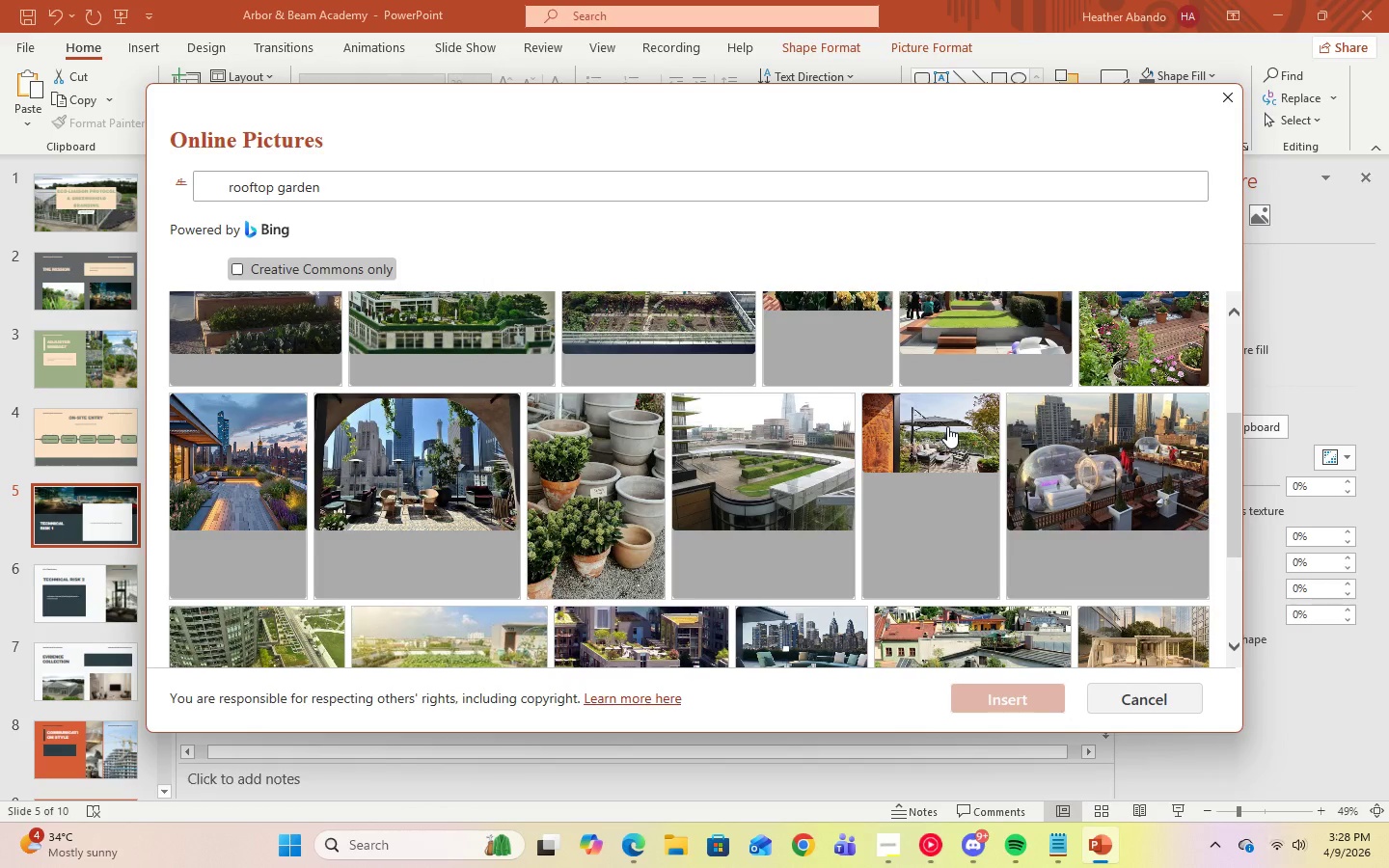 
scroll: coordinate [983, 561], scroll_direction: down, amount: 4.0
 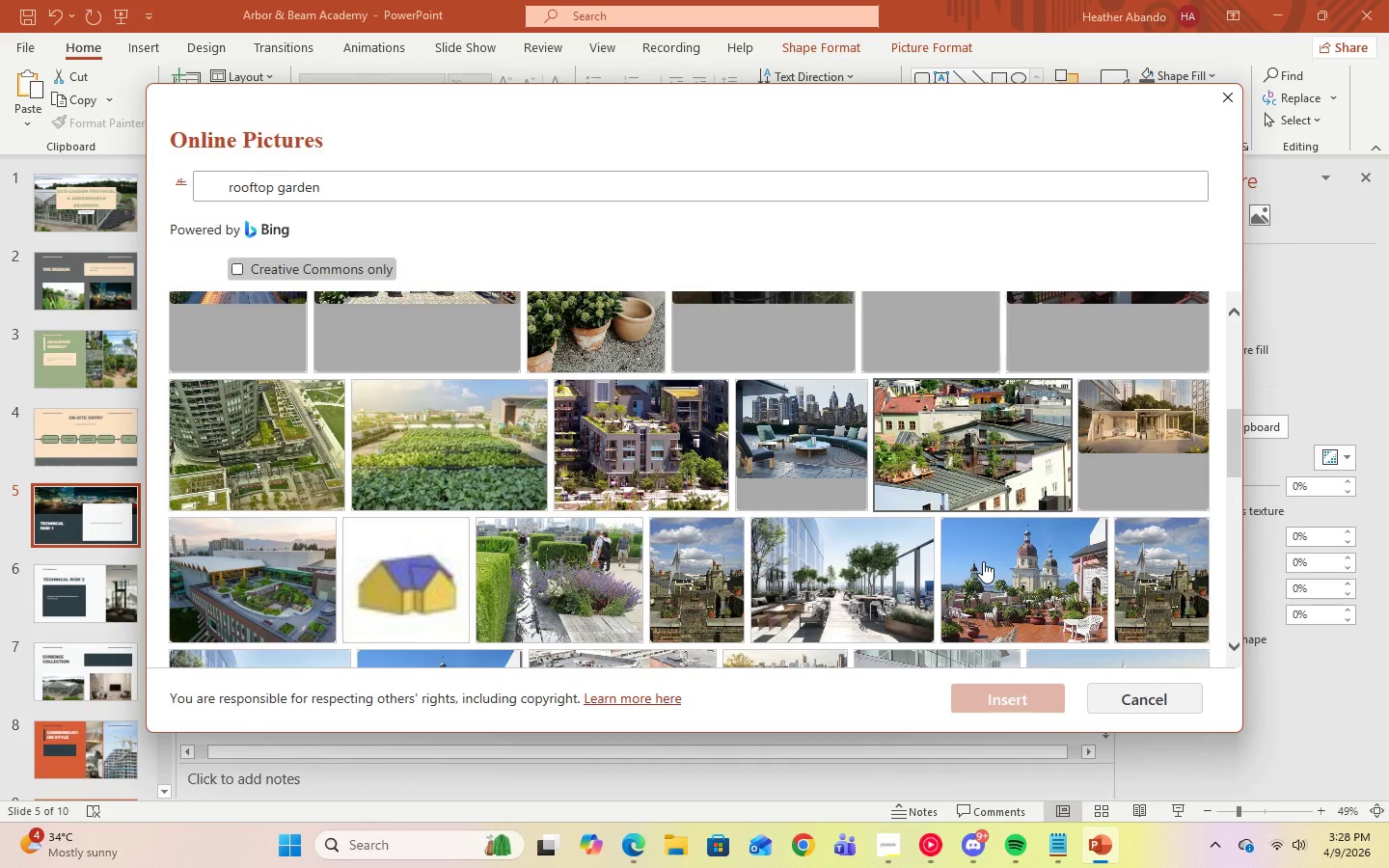 
left_click([1158, 425])
 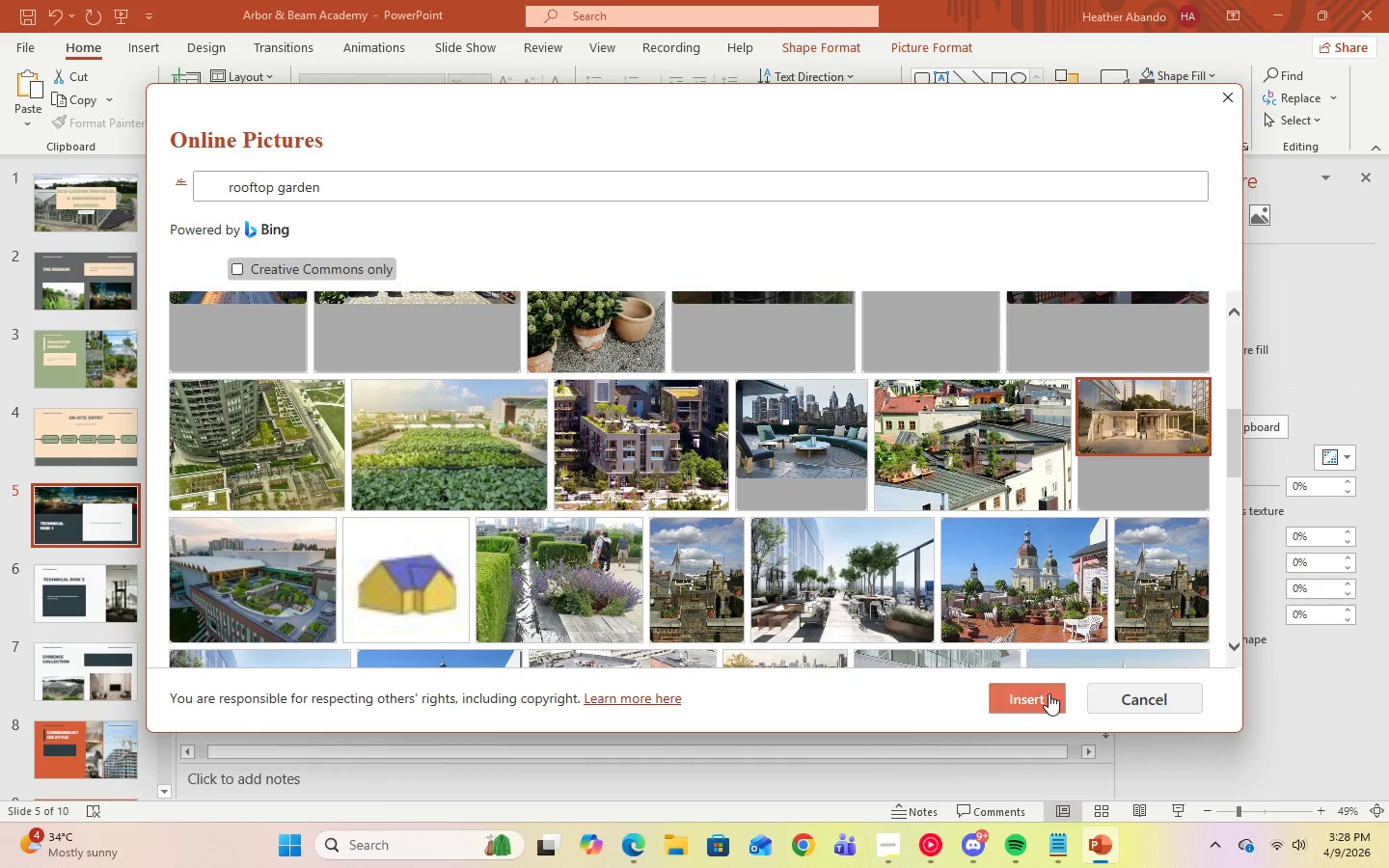 
left_click([1043, 701])
 